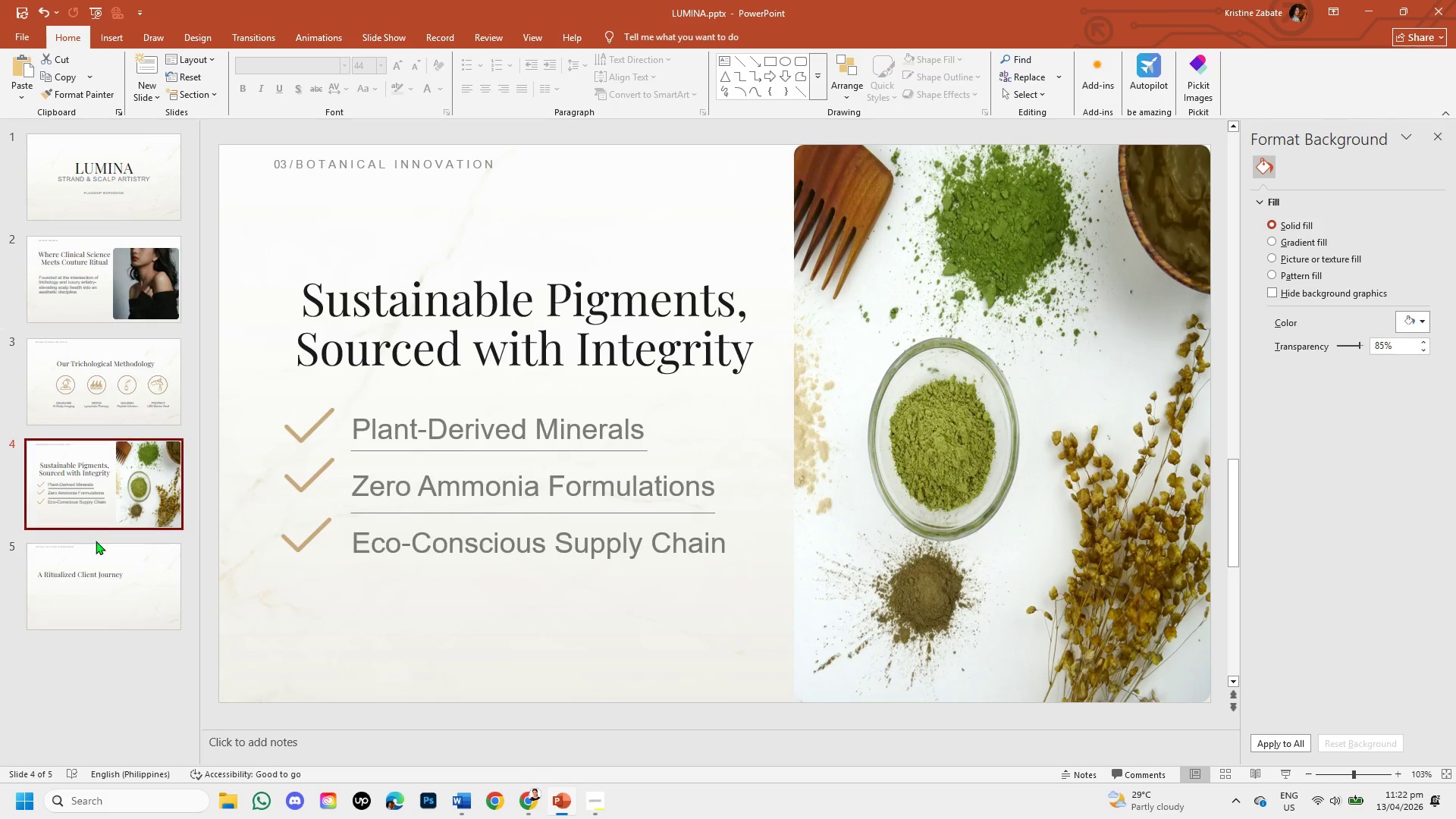 
left_click([96, 546])
 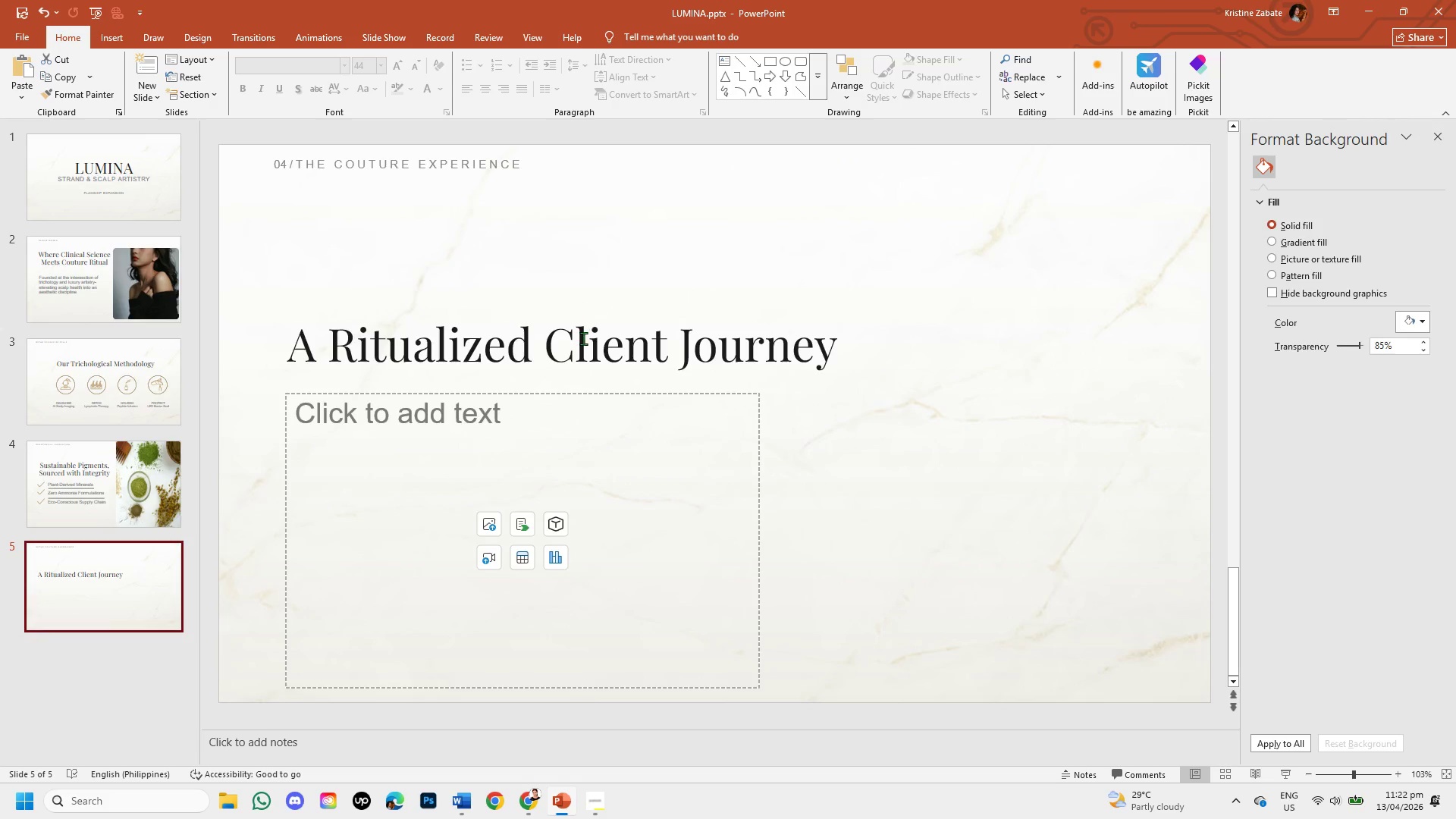 
left_click([583, 339])
 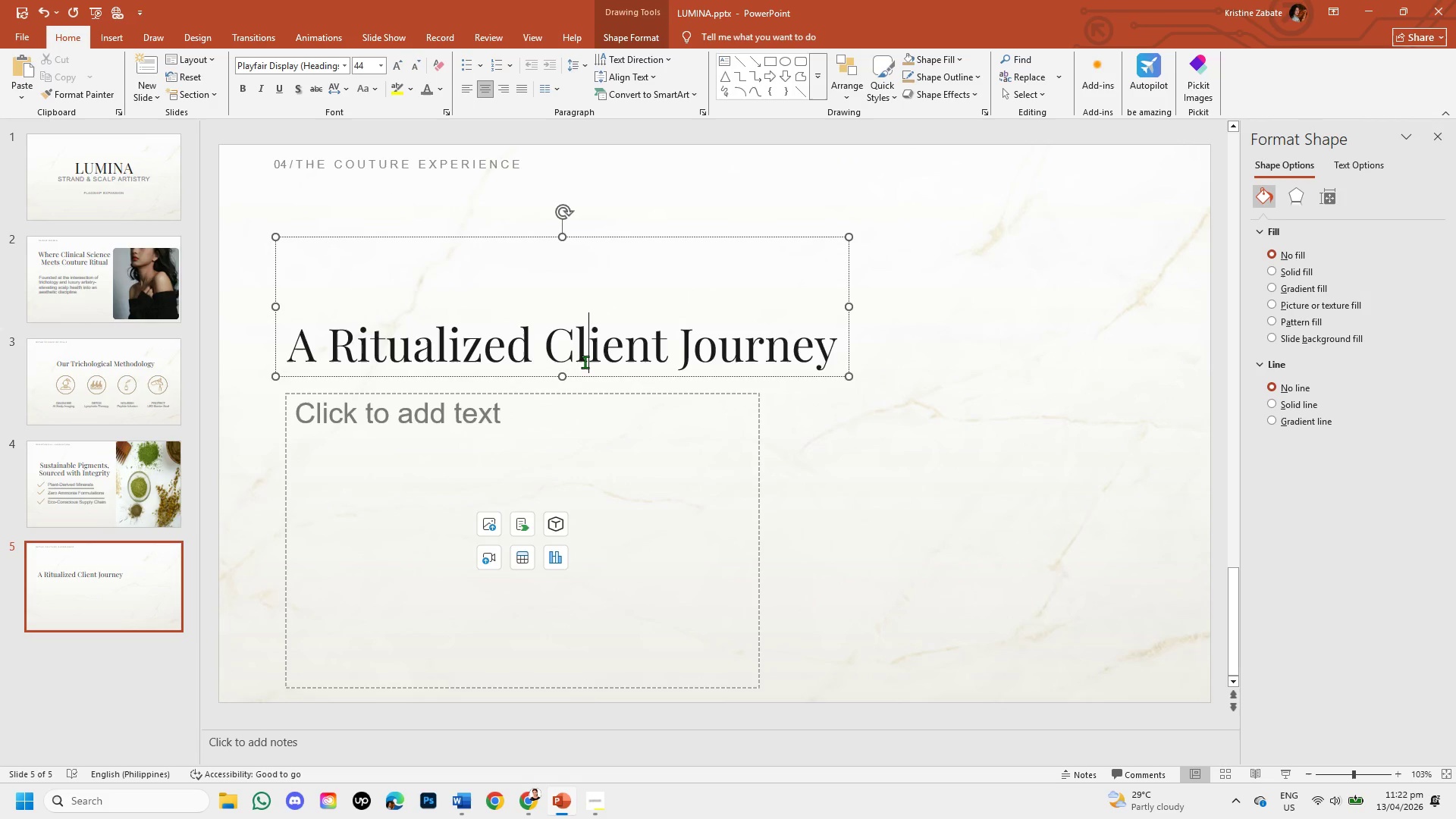 
left_click([585, 362])
 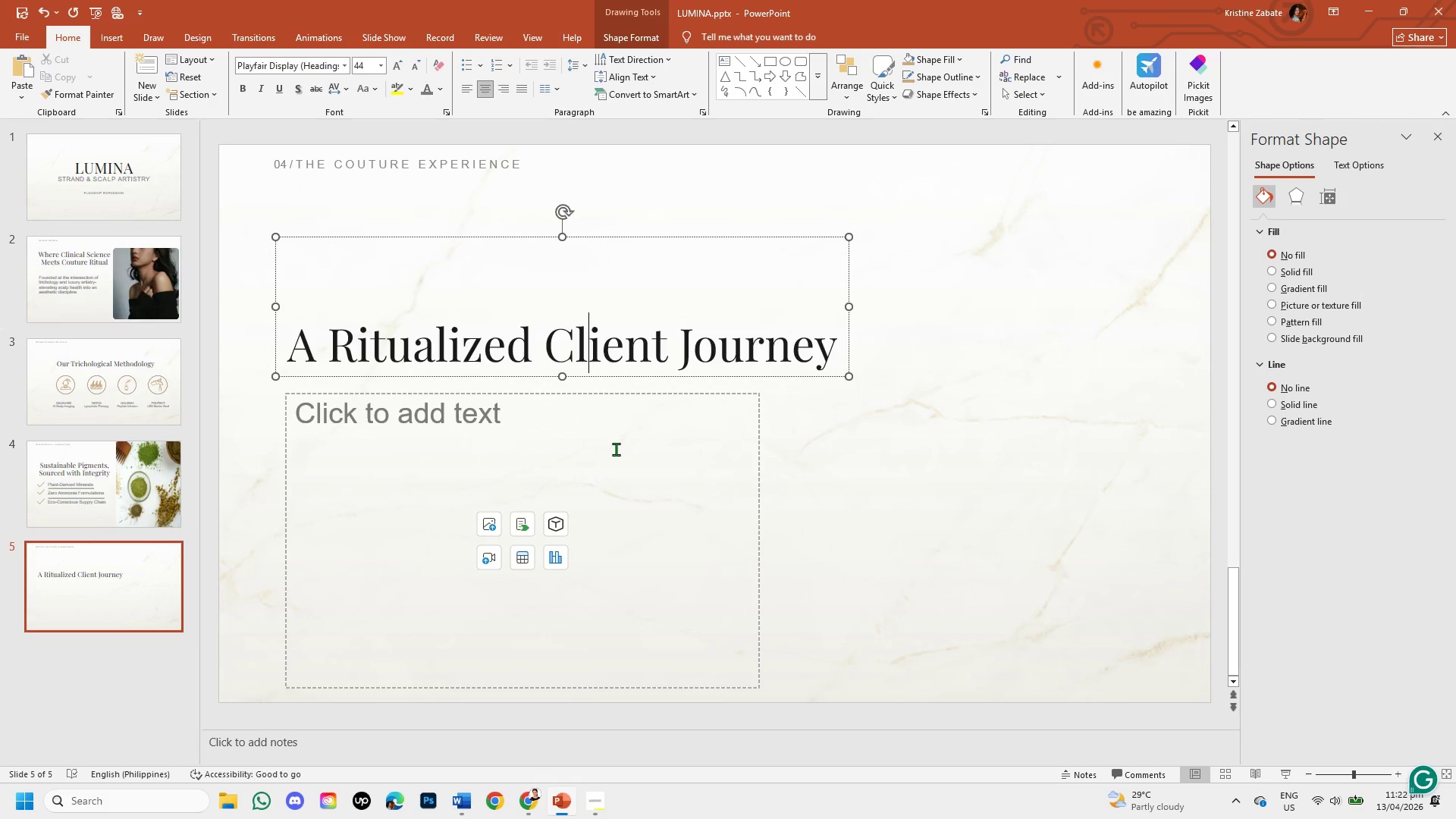 
left_click([601, 464])
 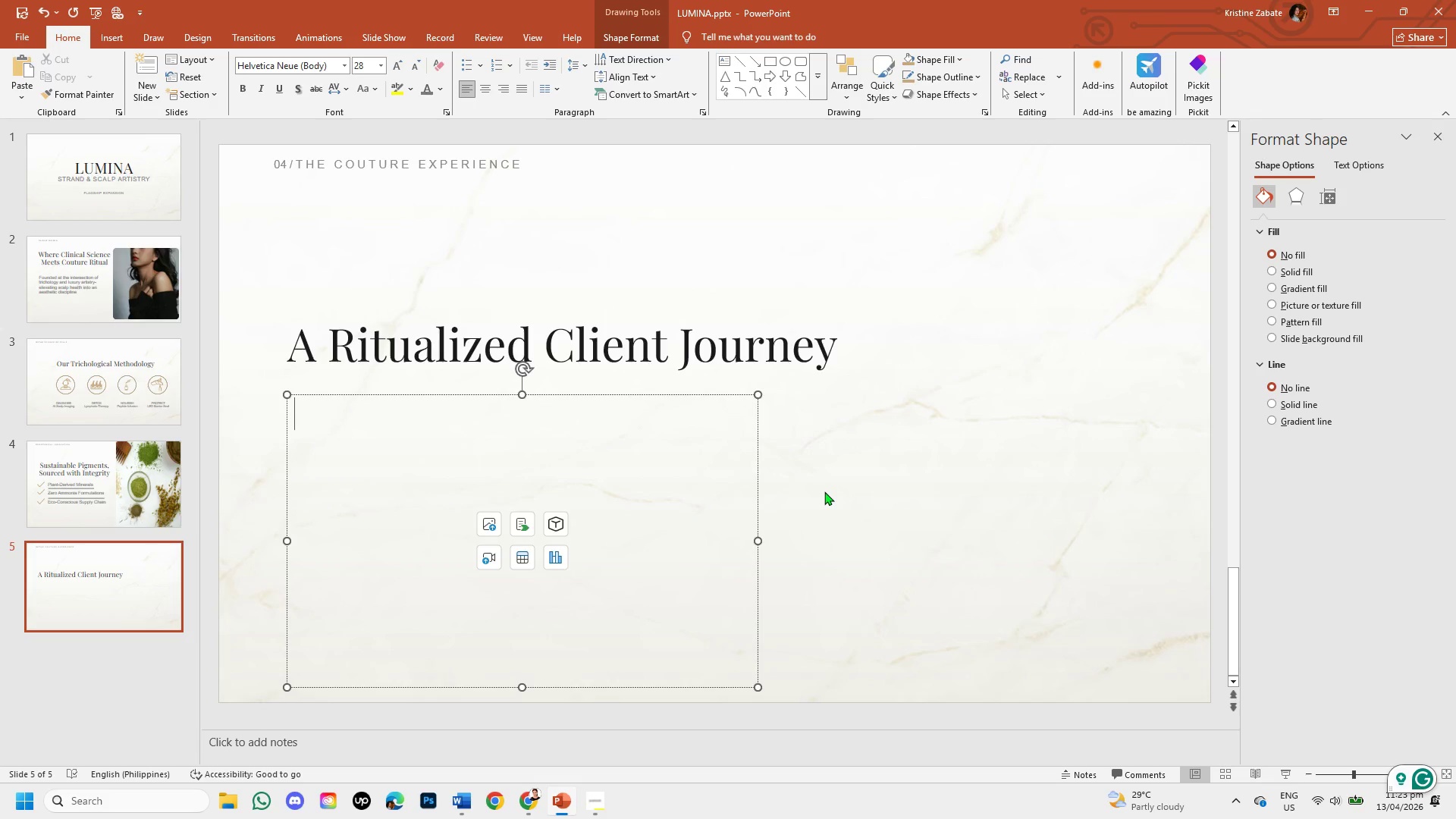 
wait(6.94)
 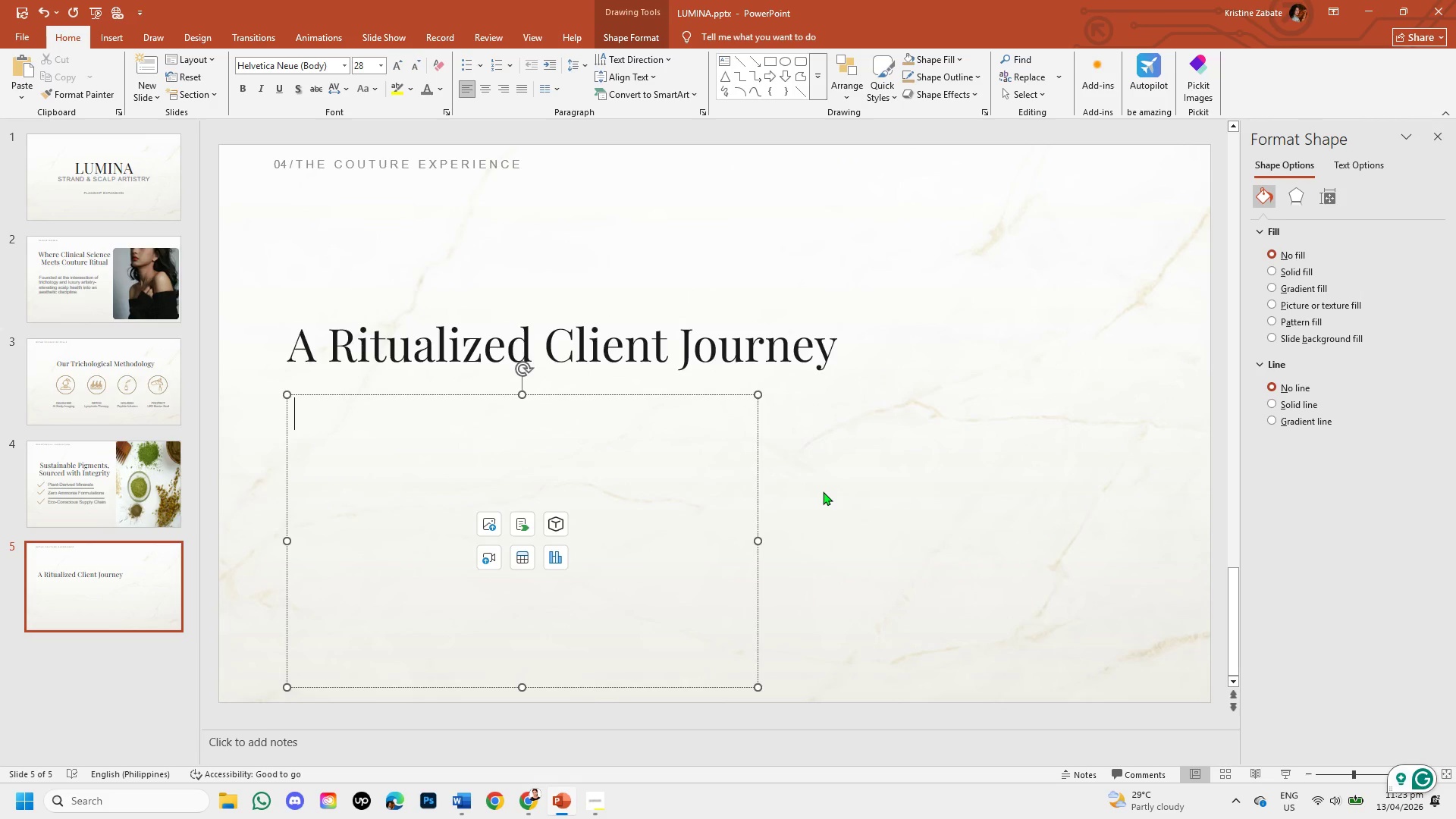 
left_click([758, 460])
 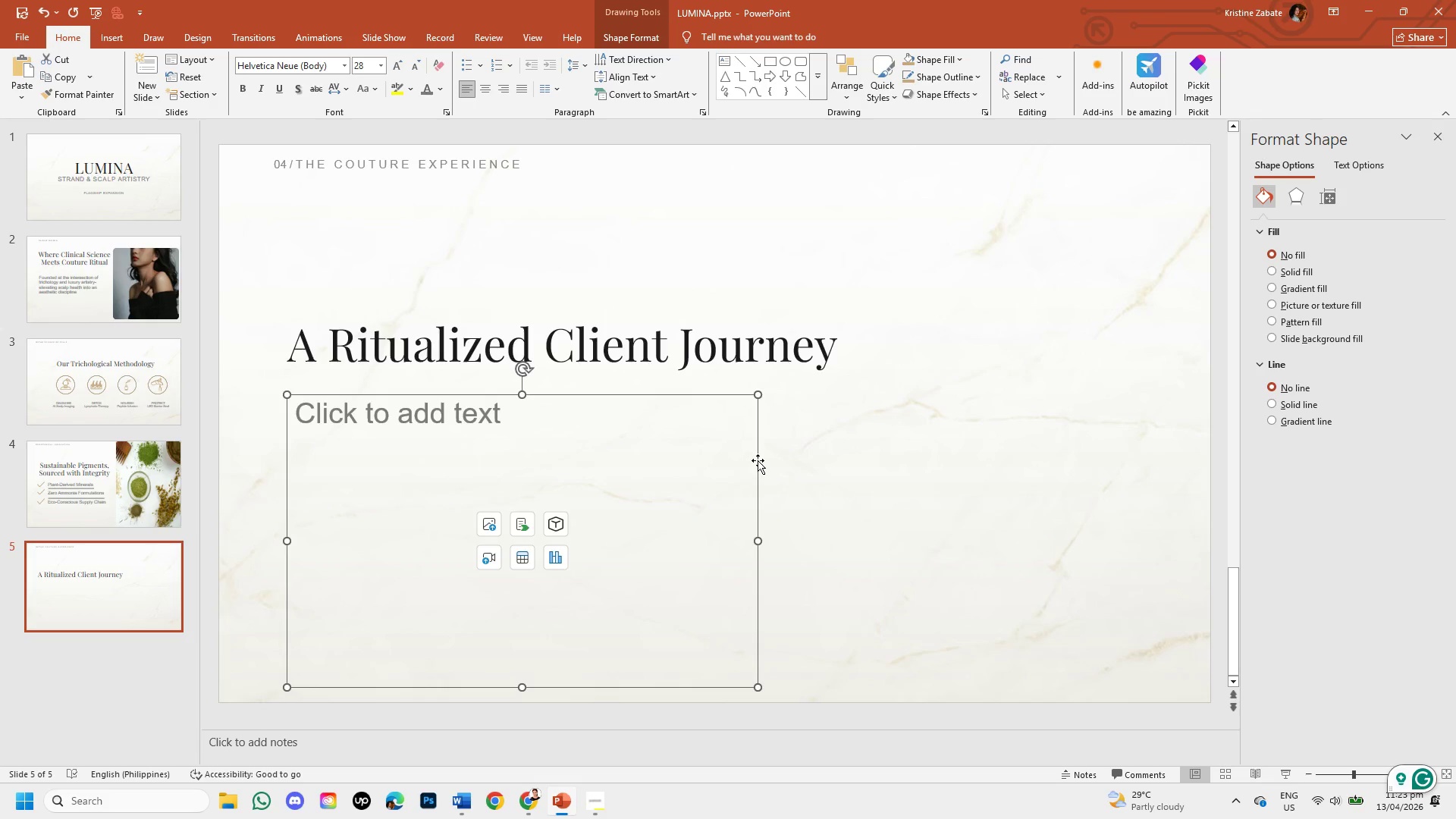 
key(Backspace)
 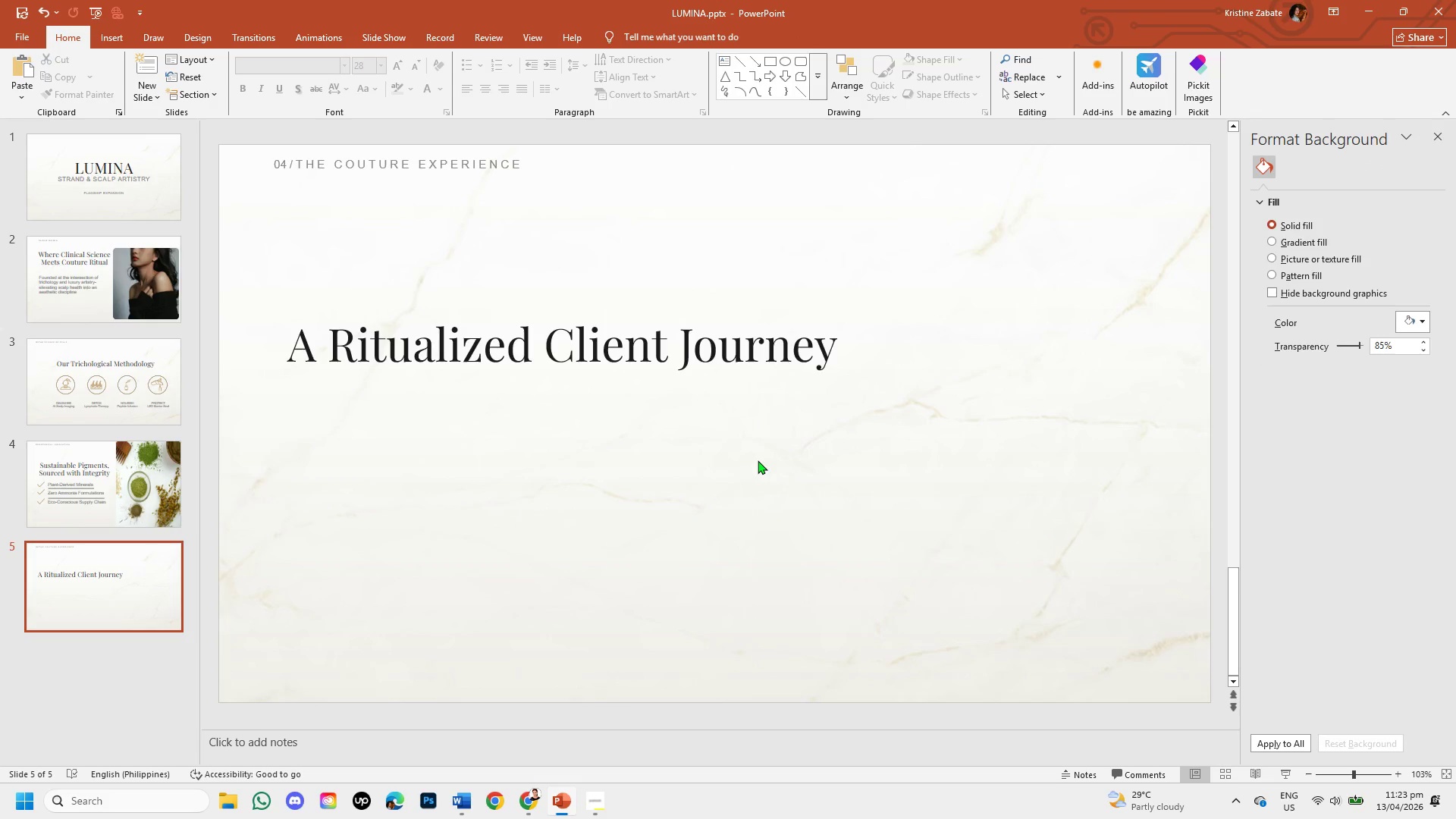 
wait(6.62)
 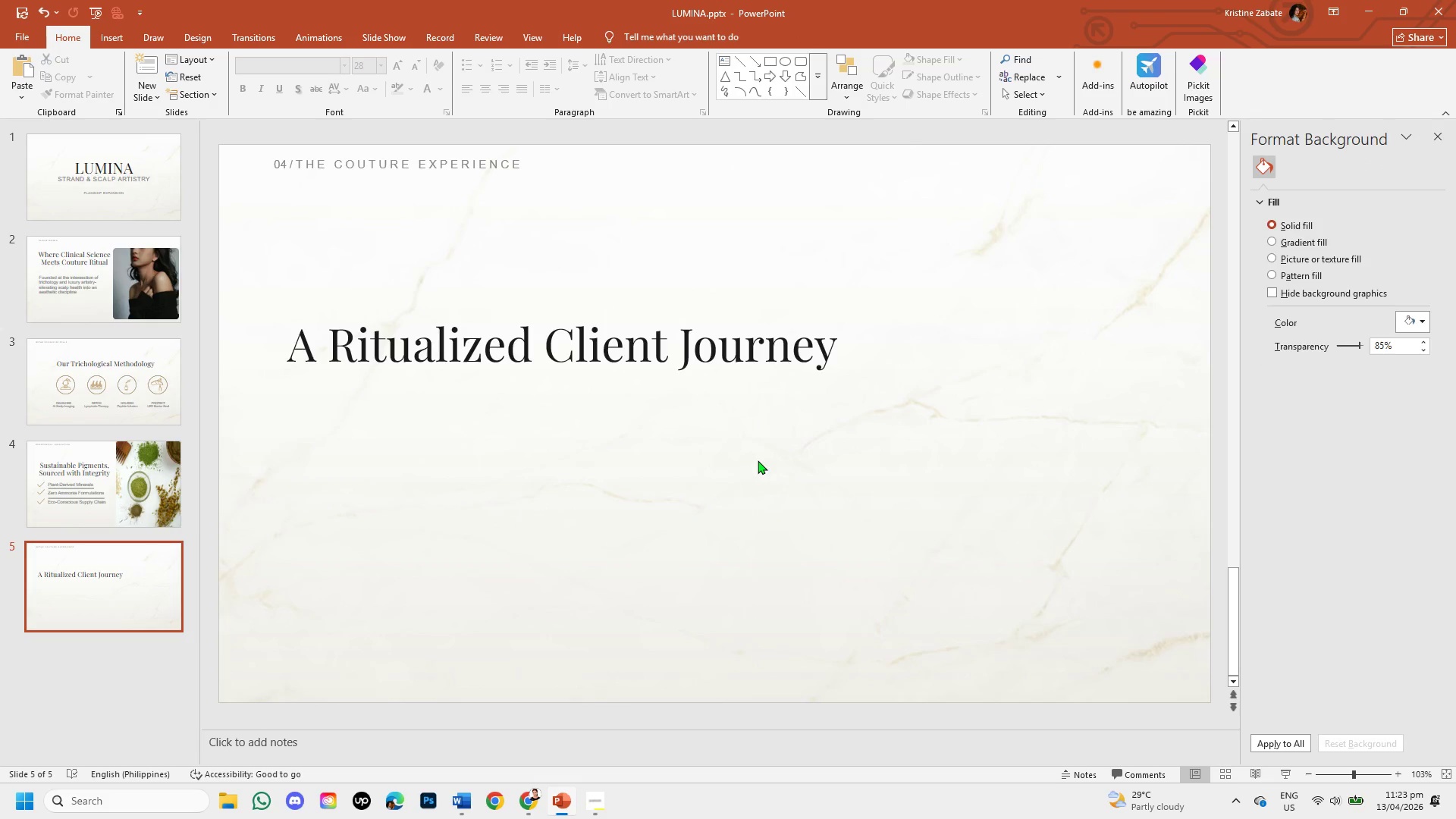 
left_click([117, 47])
 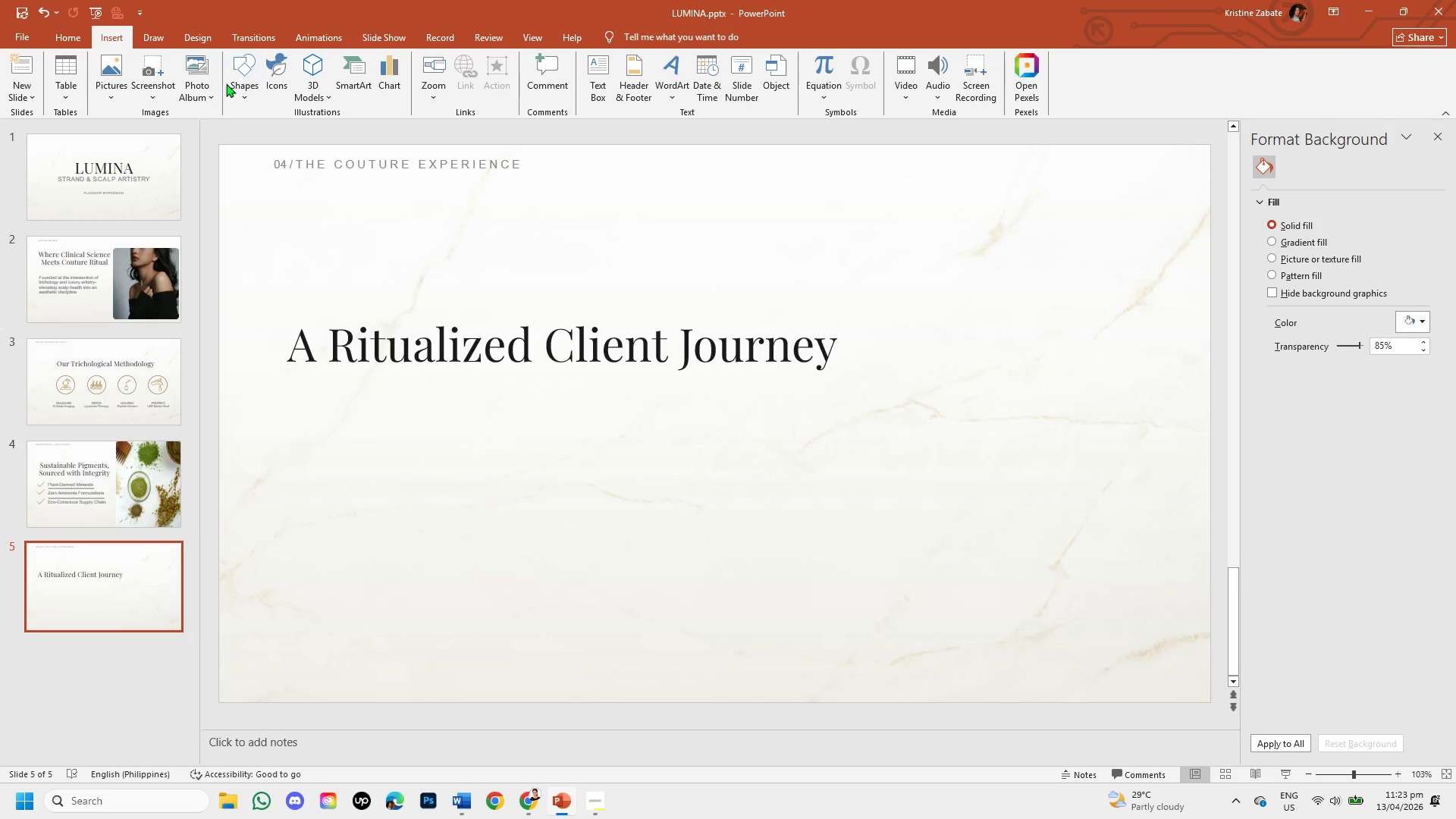 
left_click([235, 86])
 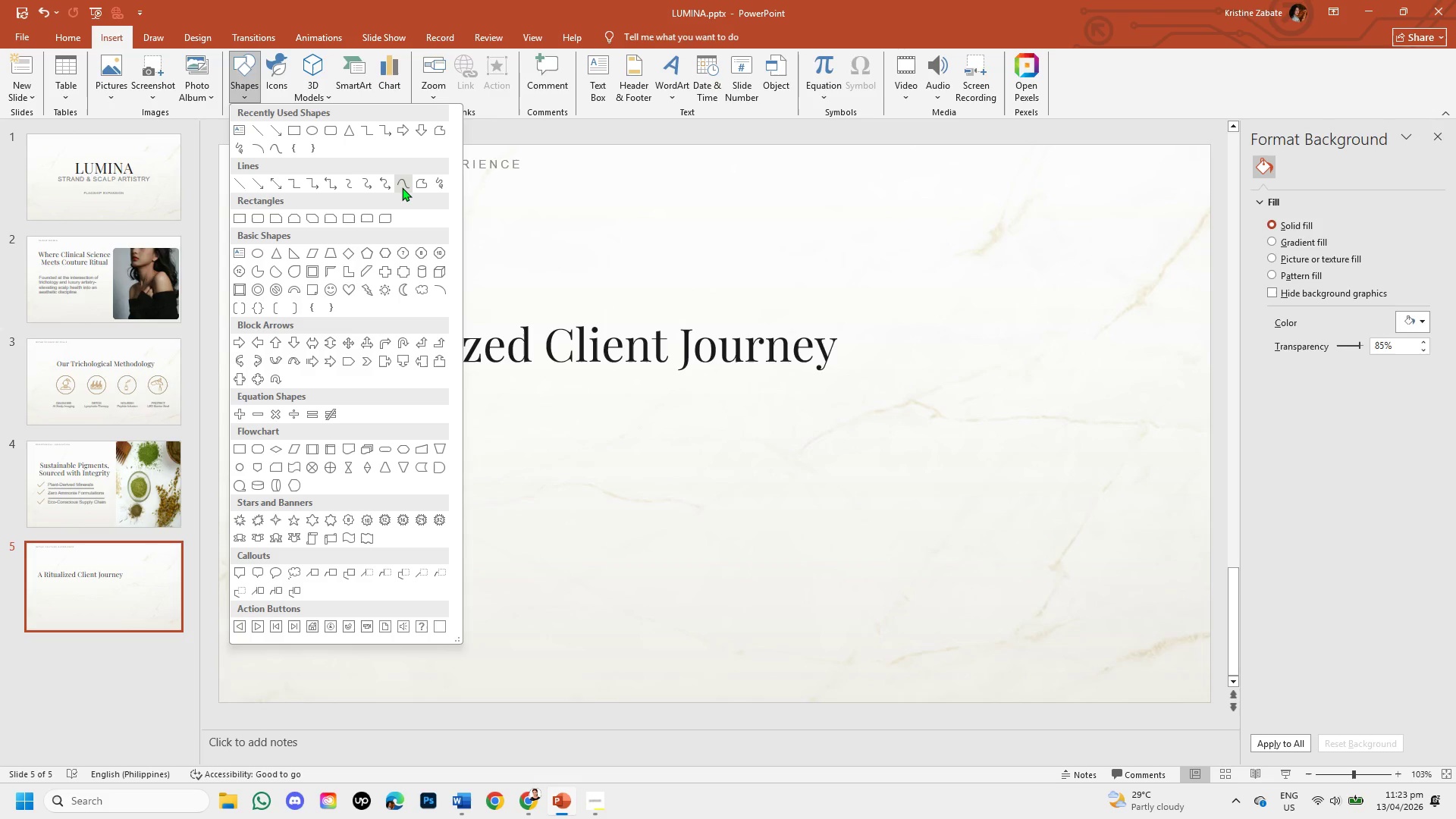 
wait(5.11)
 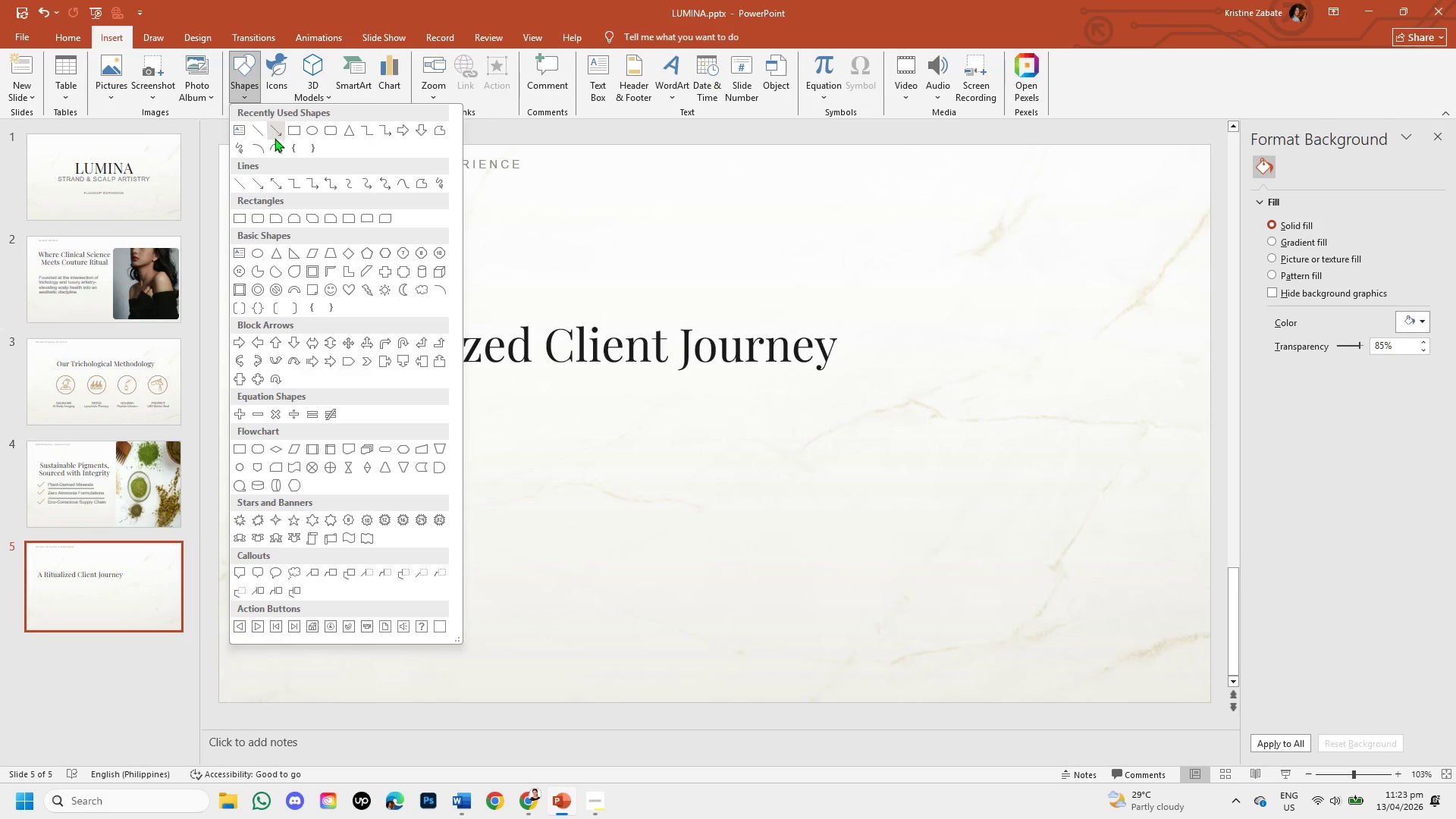 
left_click([402, 187])
 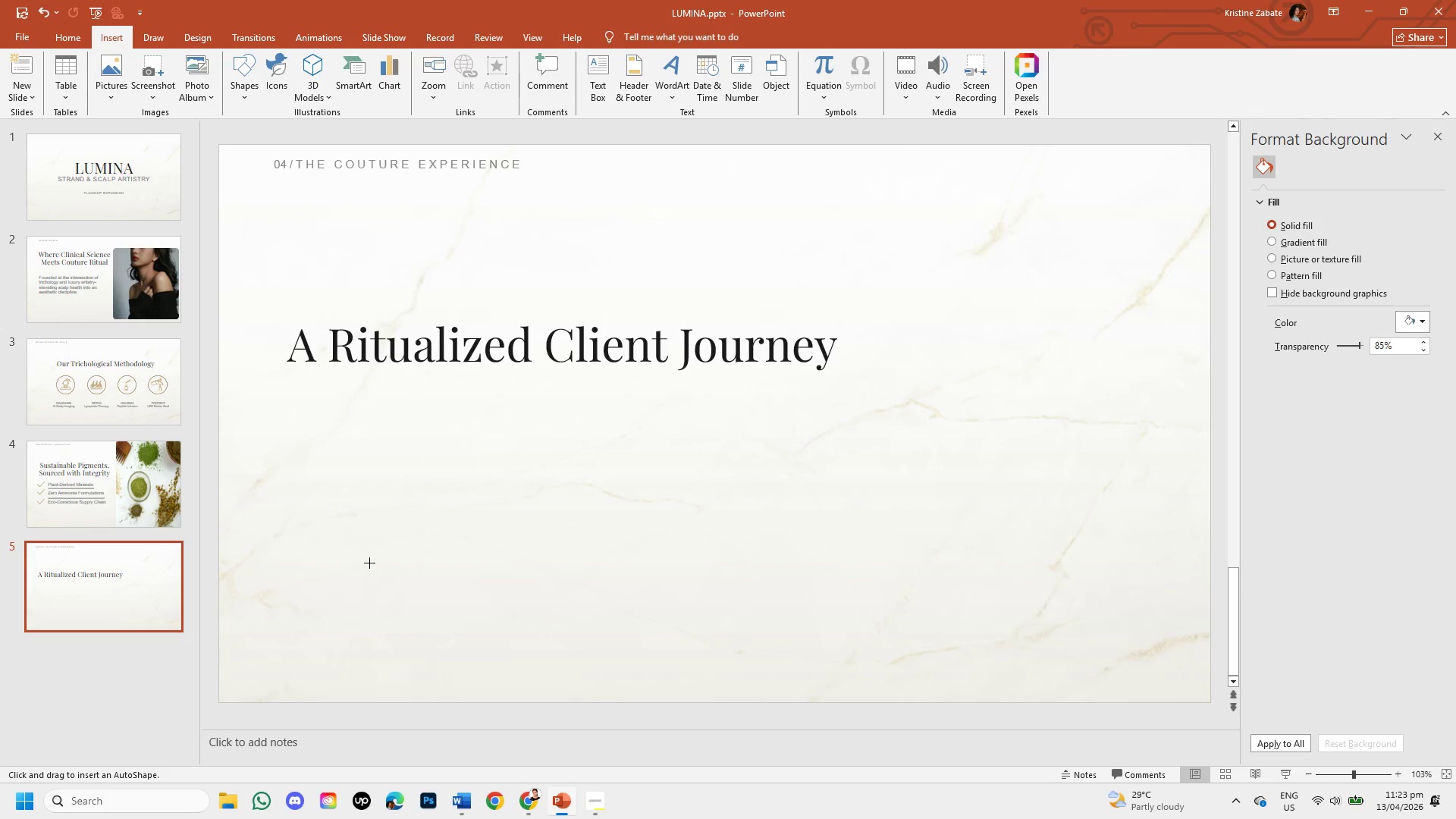 
wait(11.67)
 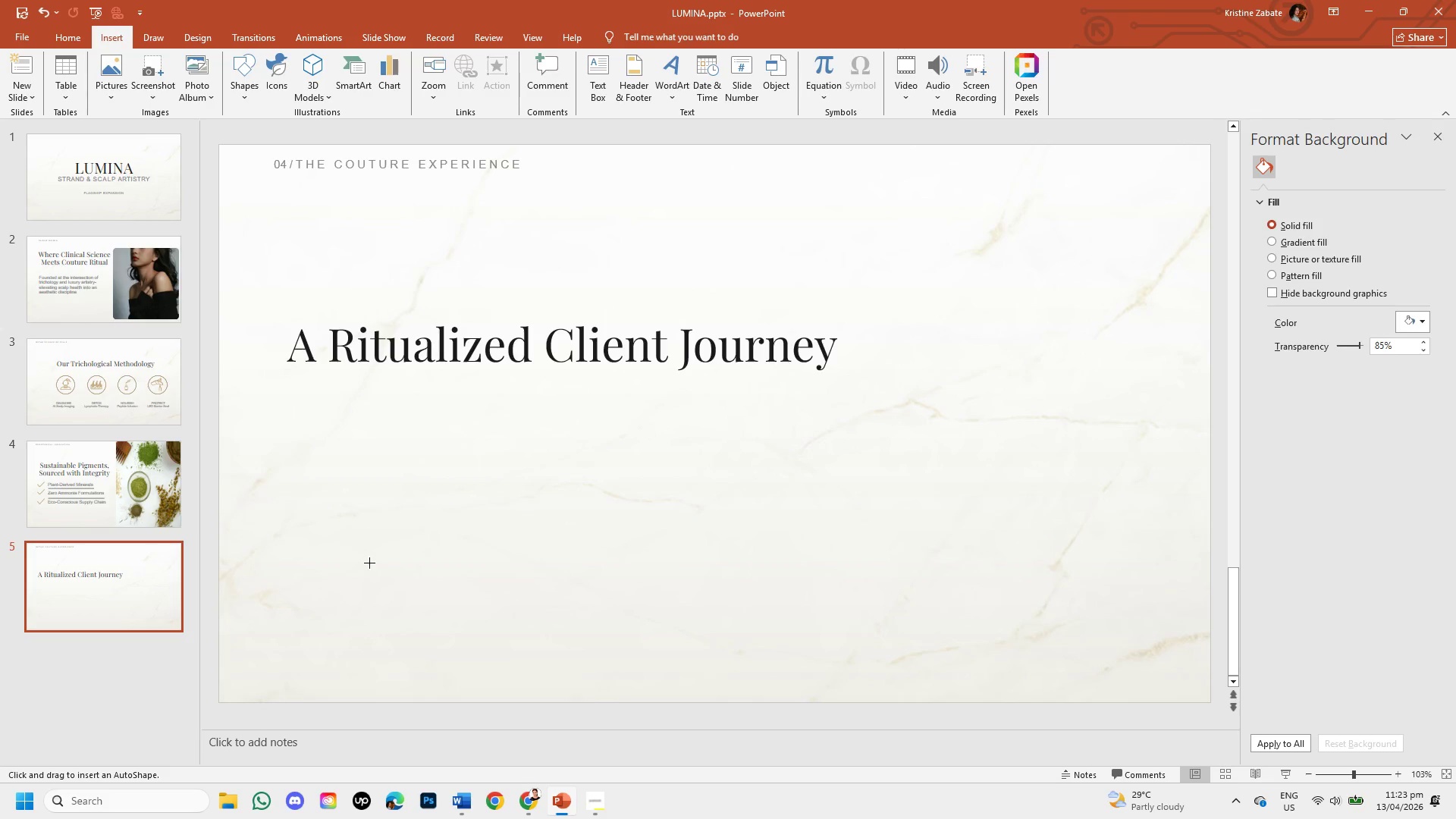 
left_click_drag(start_coordinate=[324, 563], to_coordinate=[1006, 338])
 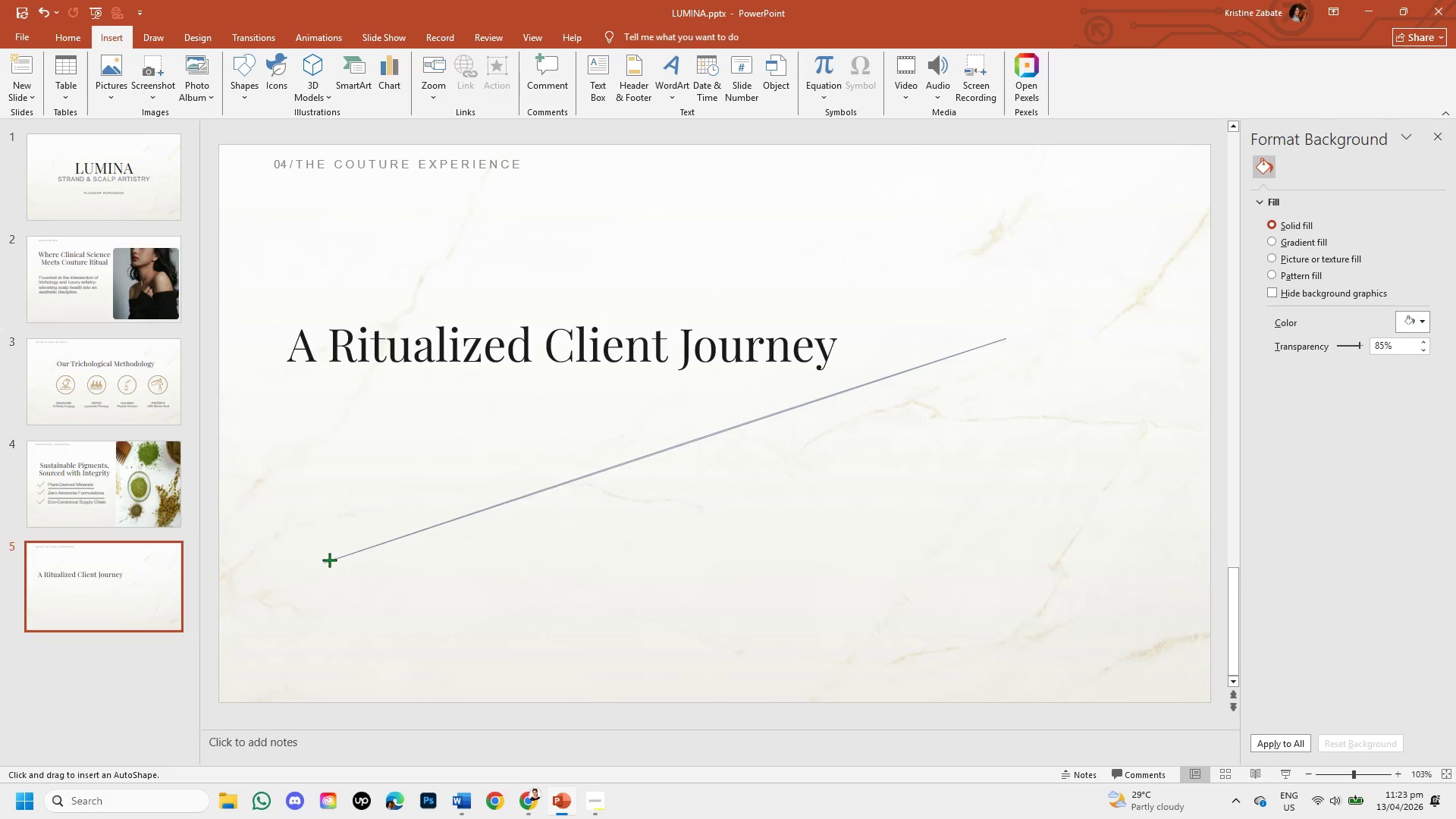 
left_click([331, 562])
 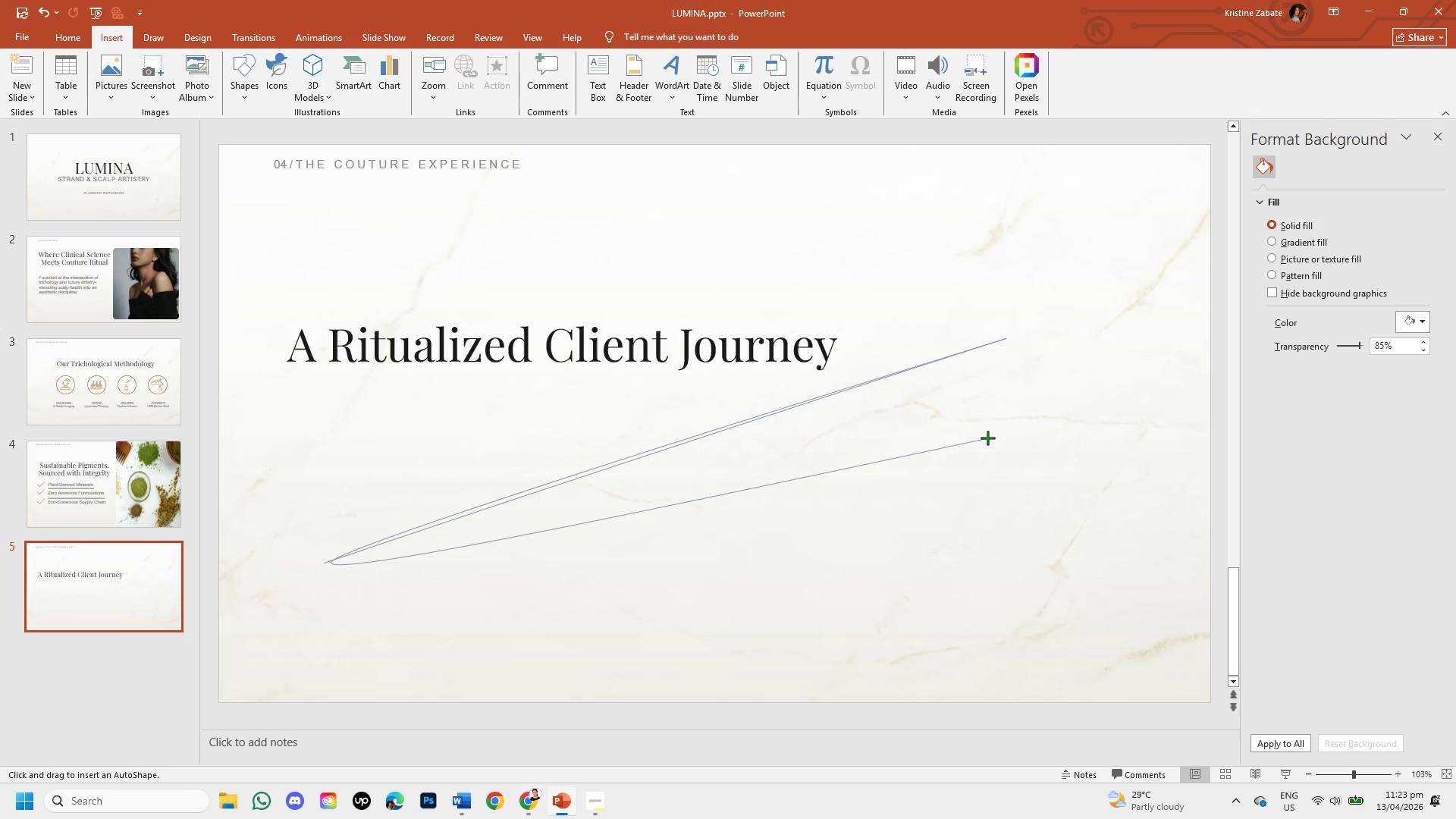 
key(Control+Z)
 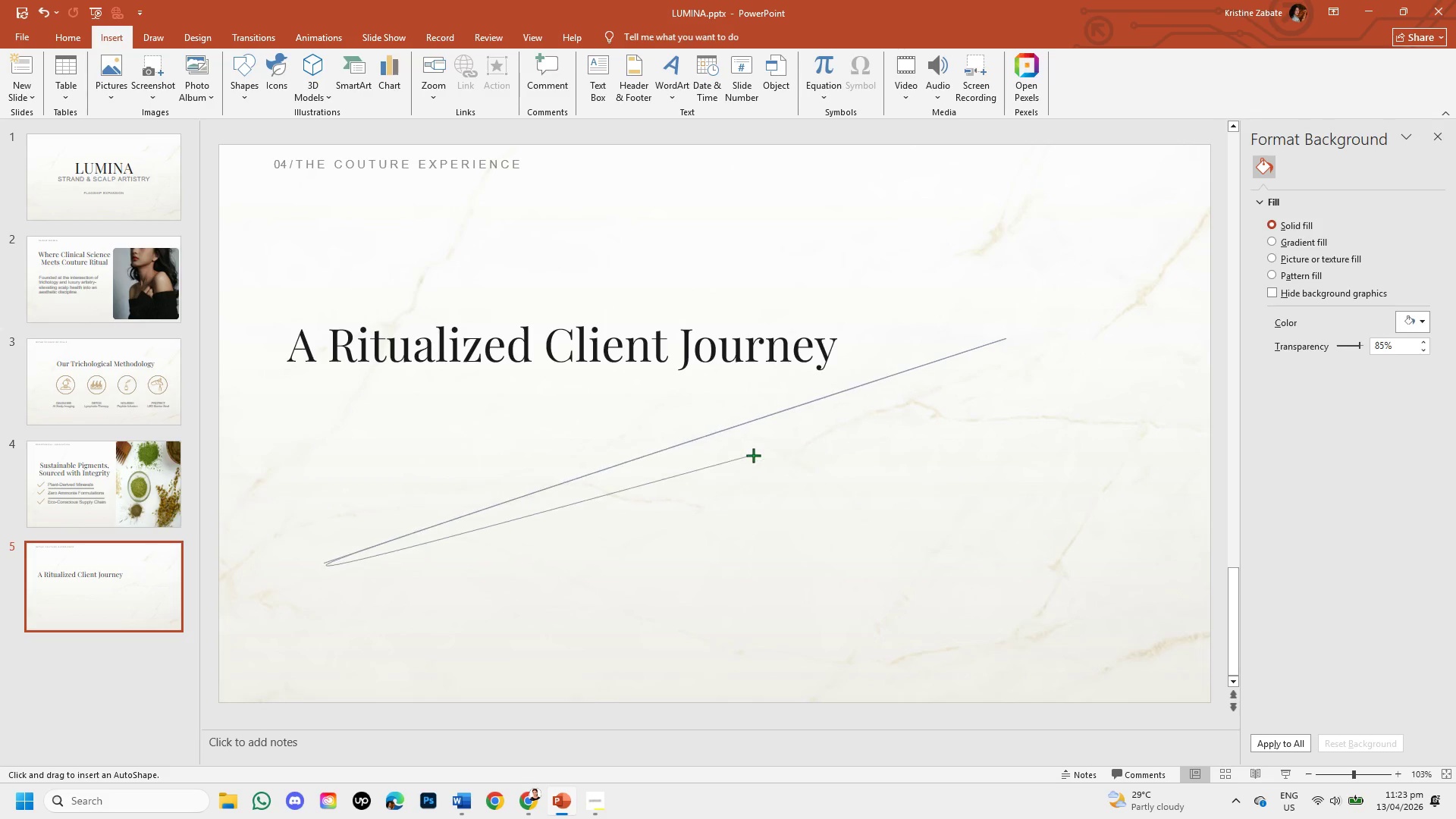 
key(Control+Z)
 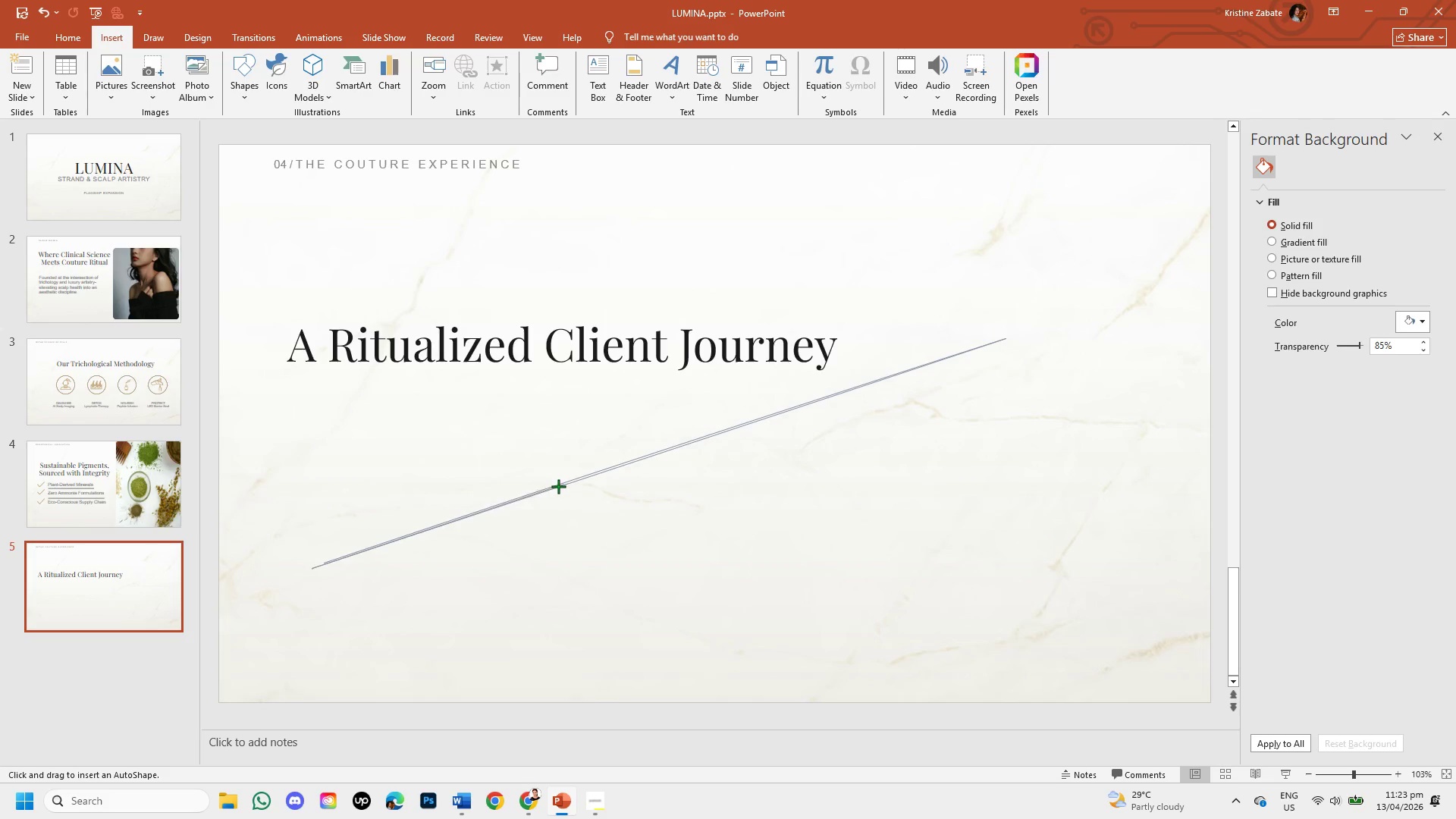 
key(Control+Z)
 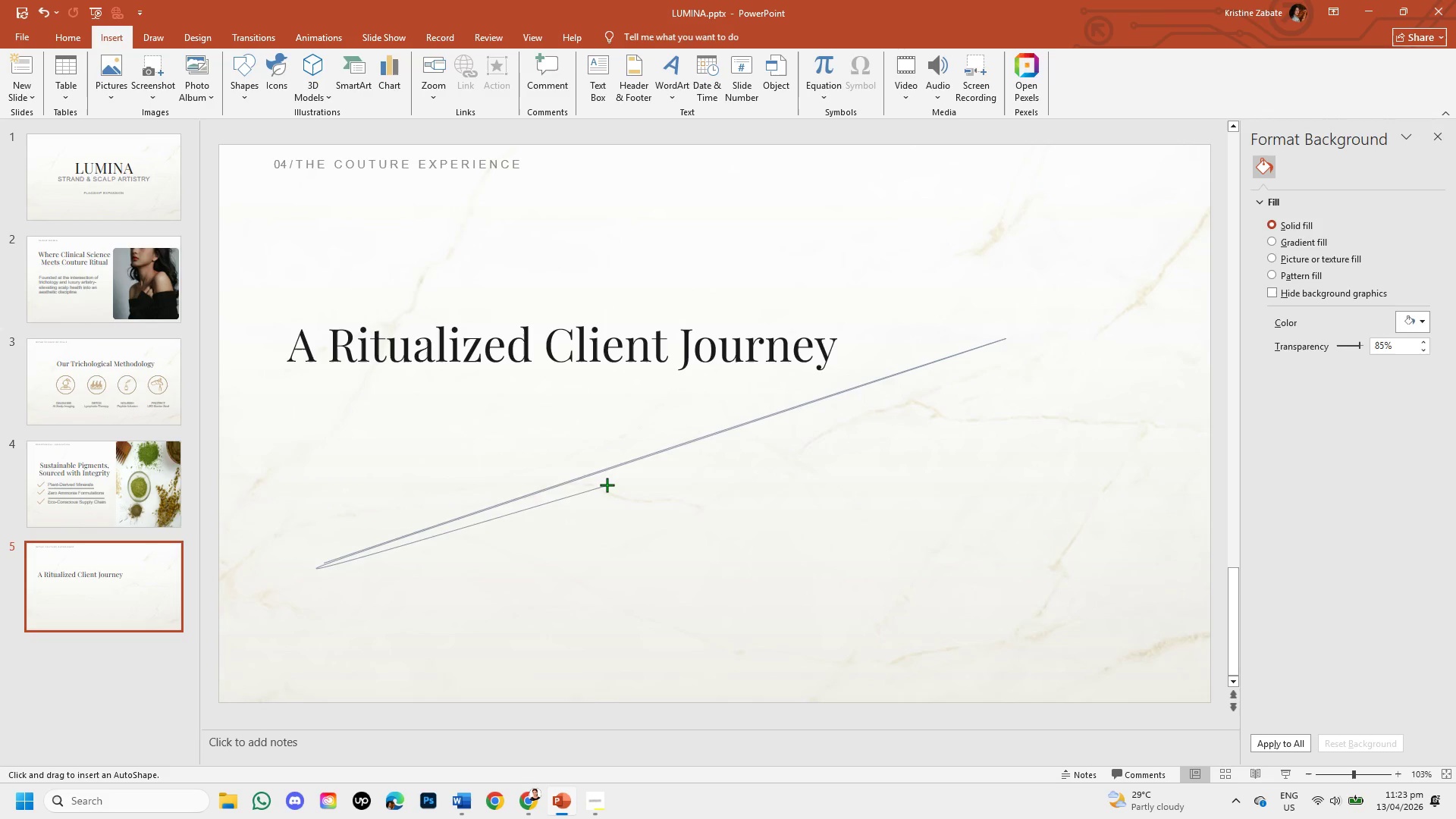 
key(Control+Z)
 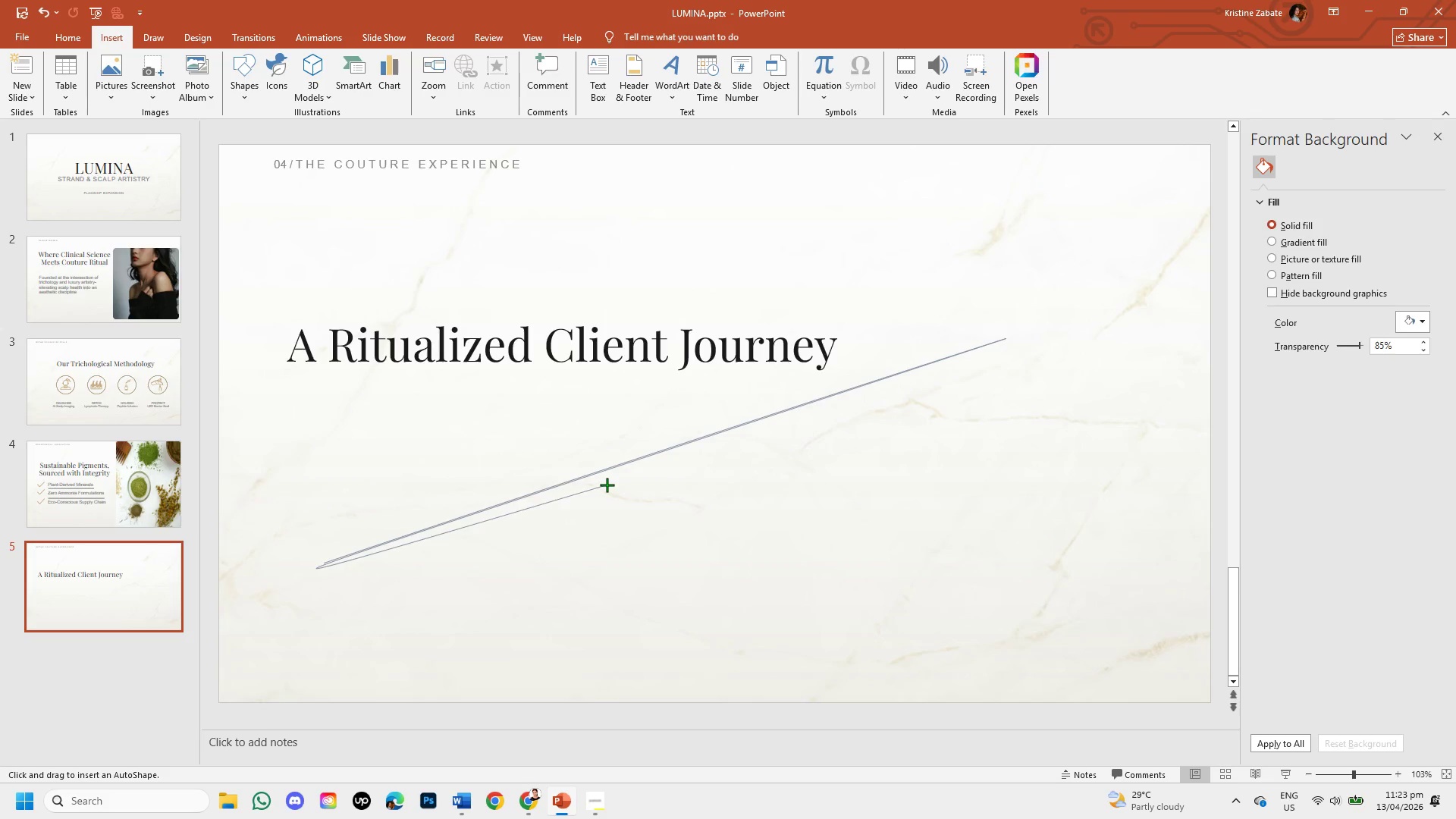 
key(Control+Z)
 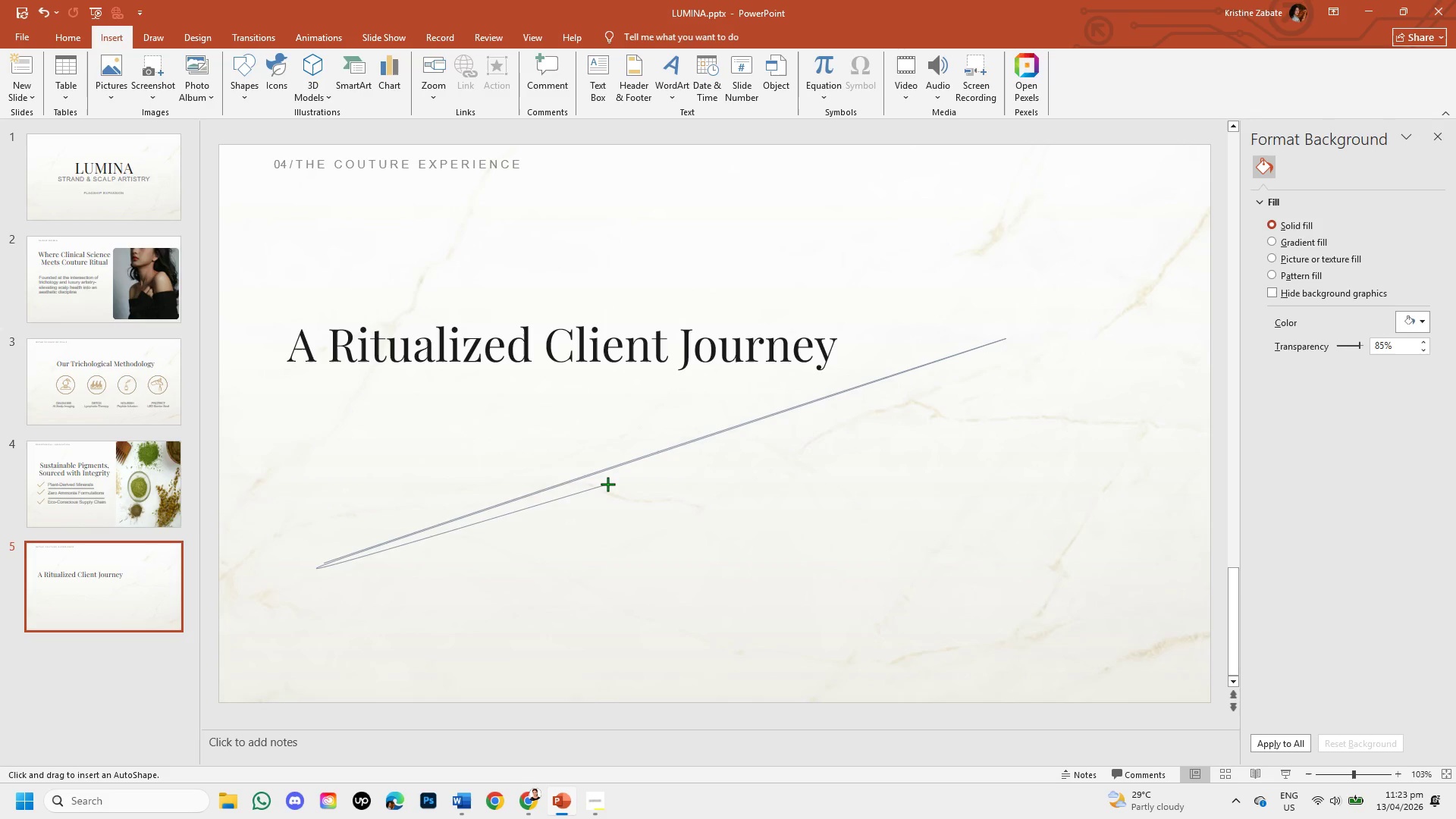 
left_click([607, 484])
 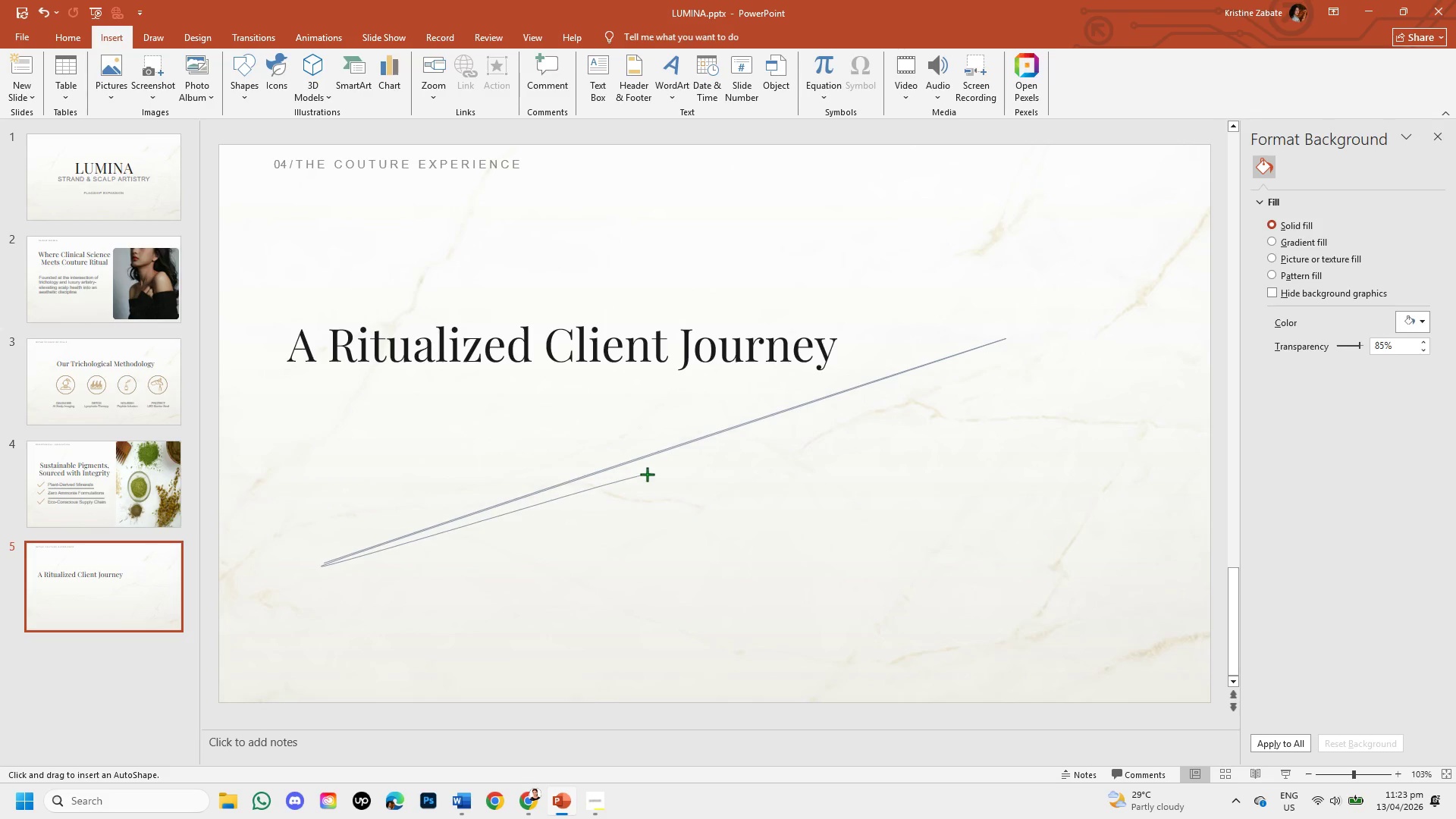 
left_click([647, 474])
 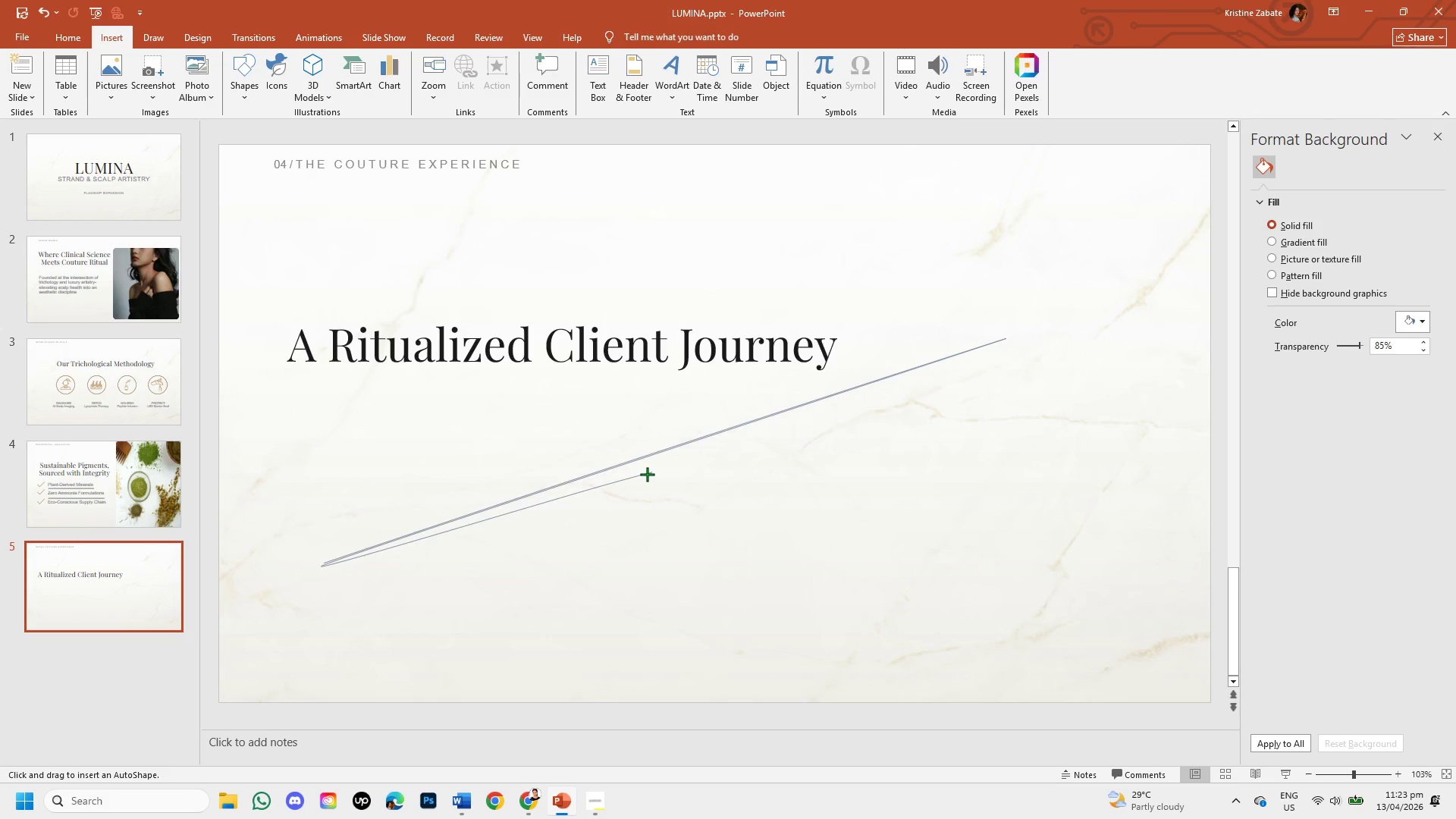 
key(BracketRight)
 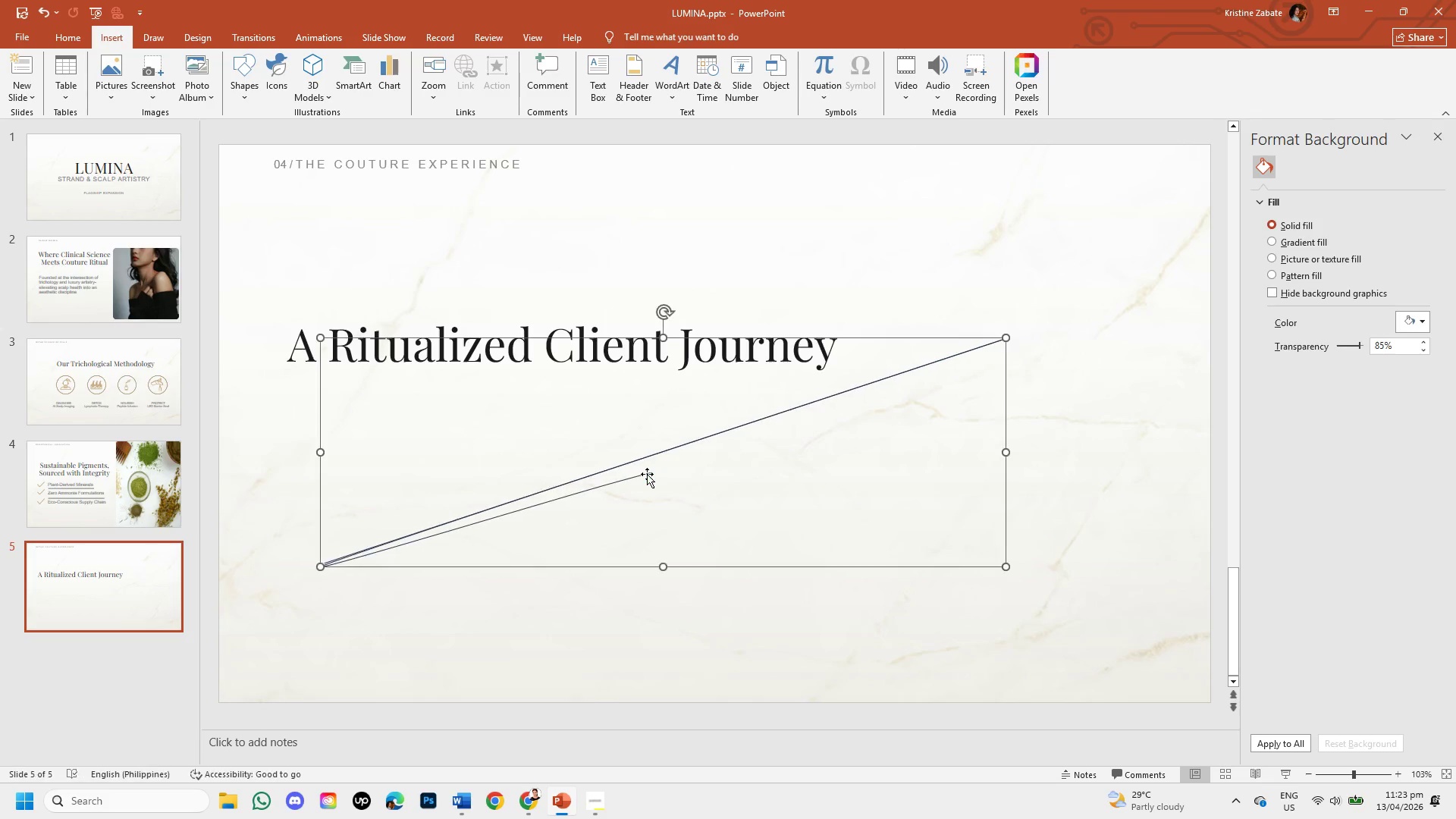 
key(Enter)
 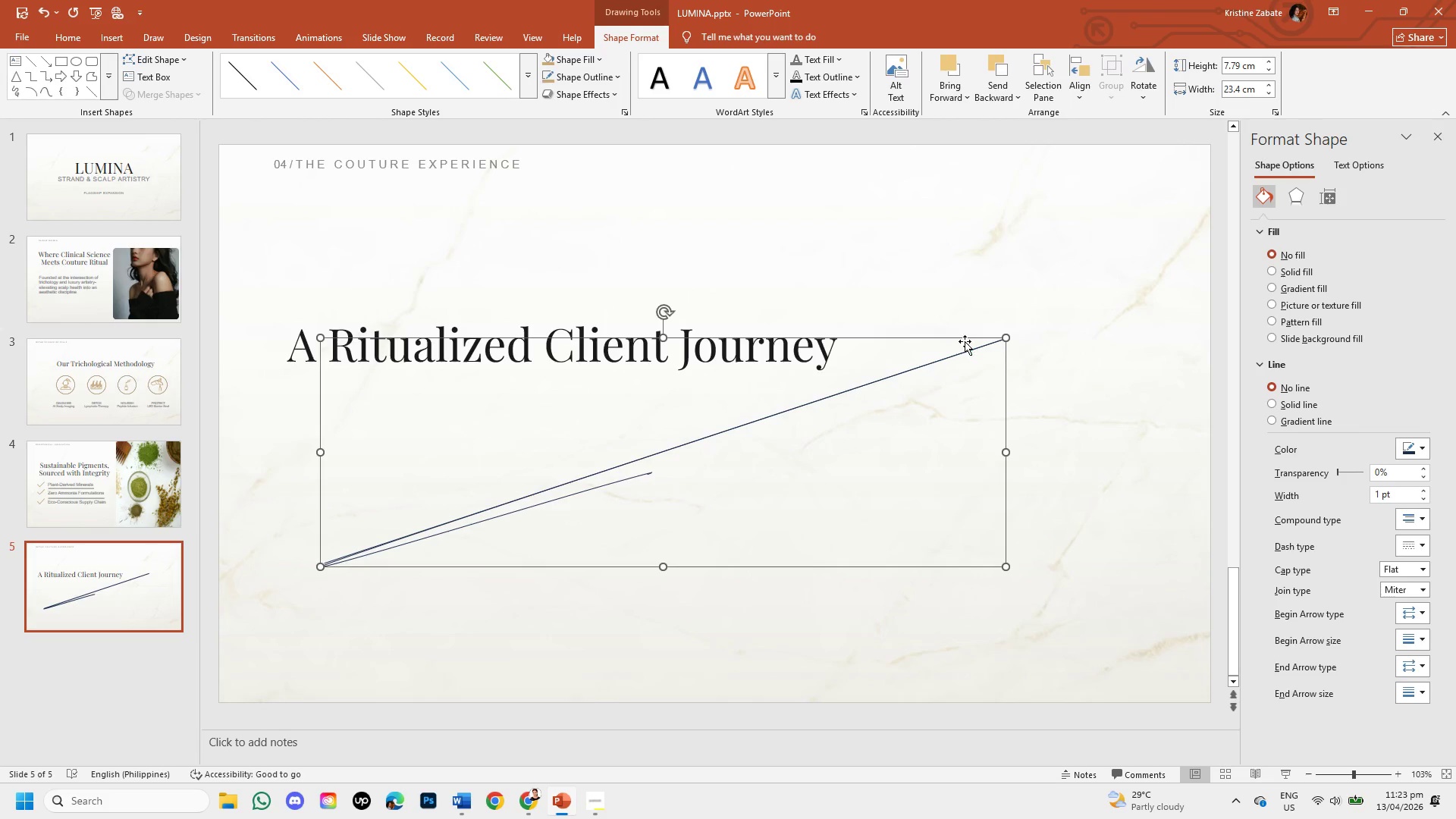 
left_click([968, 331])
 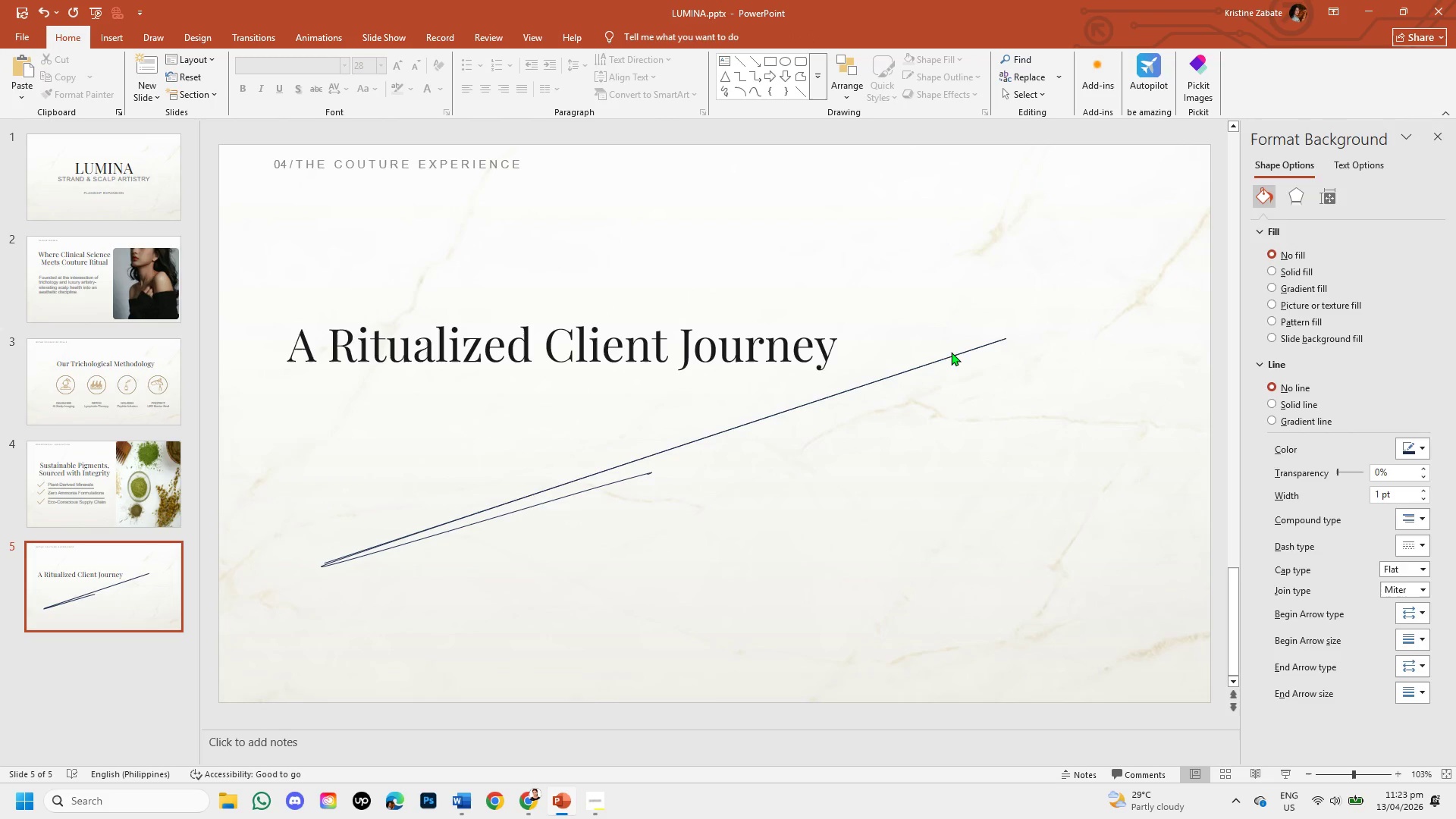 
left_click([951, 352])
 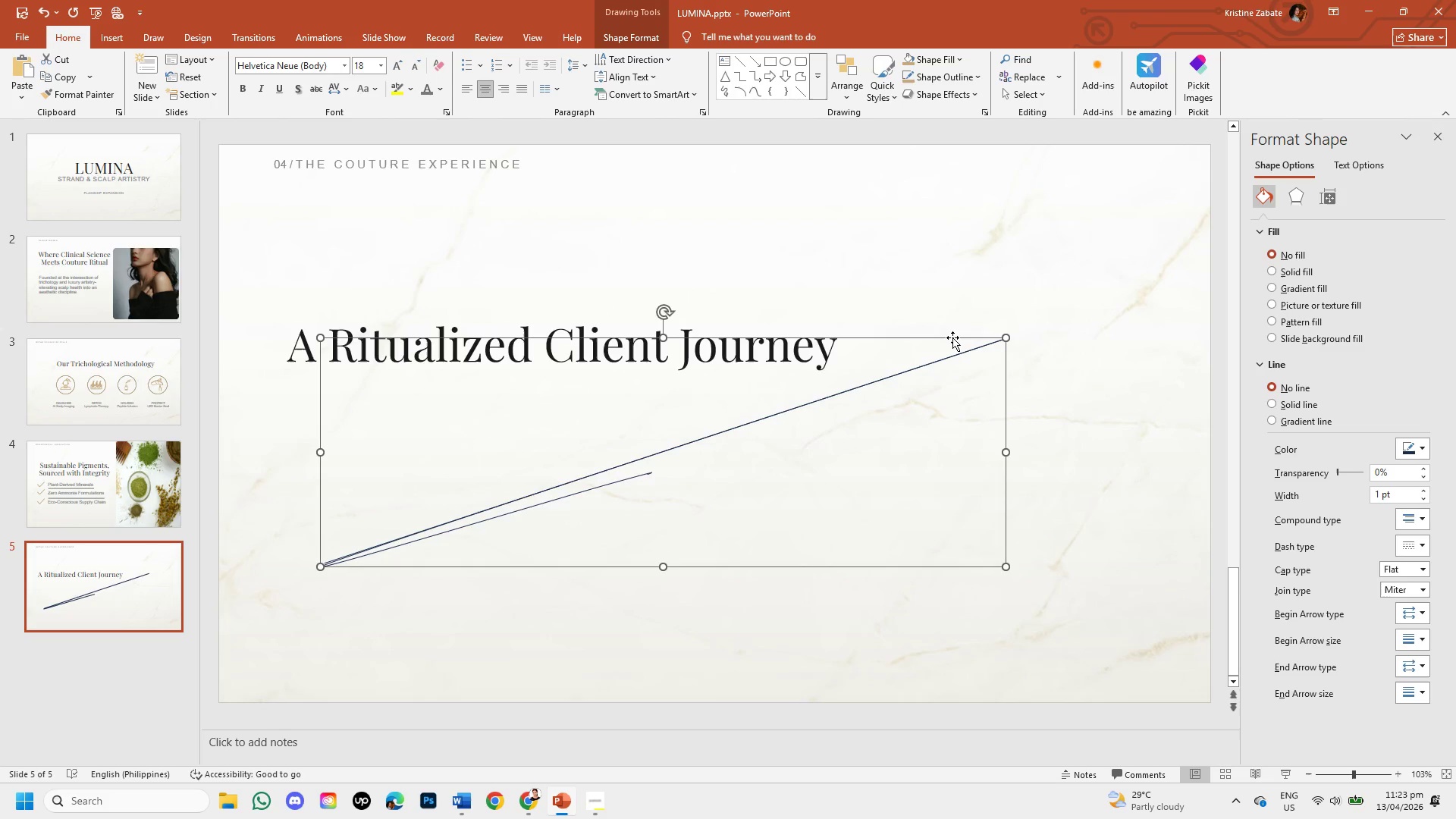 
left_click_drag(start_coordinate=[952, 337], to_coordinate=[965, 386])
 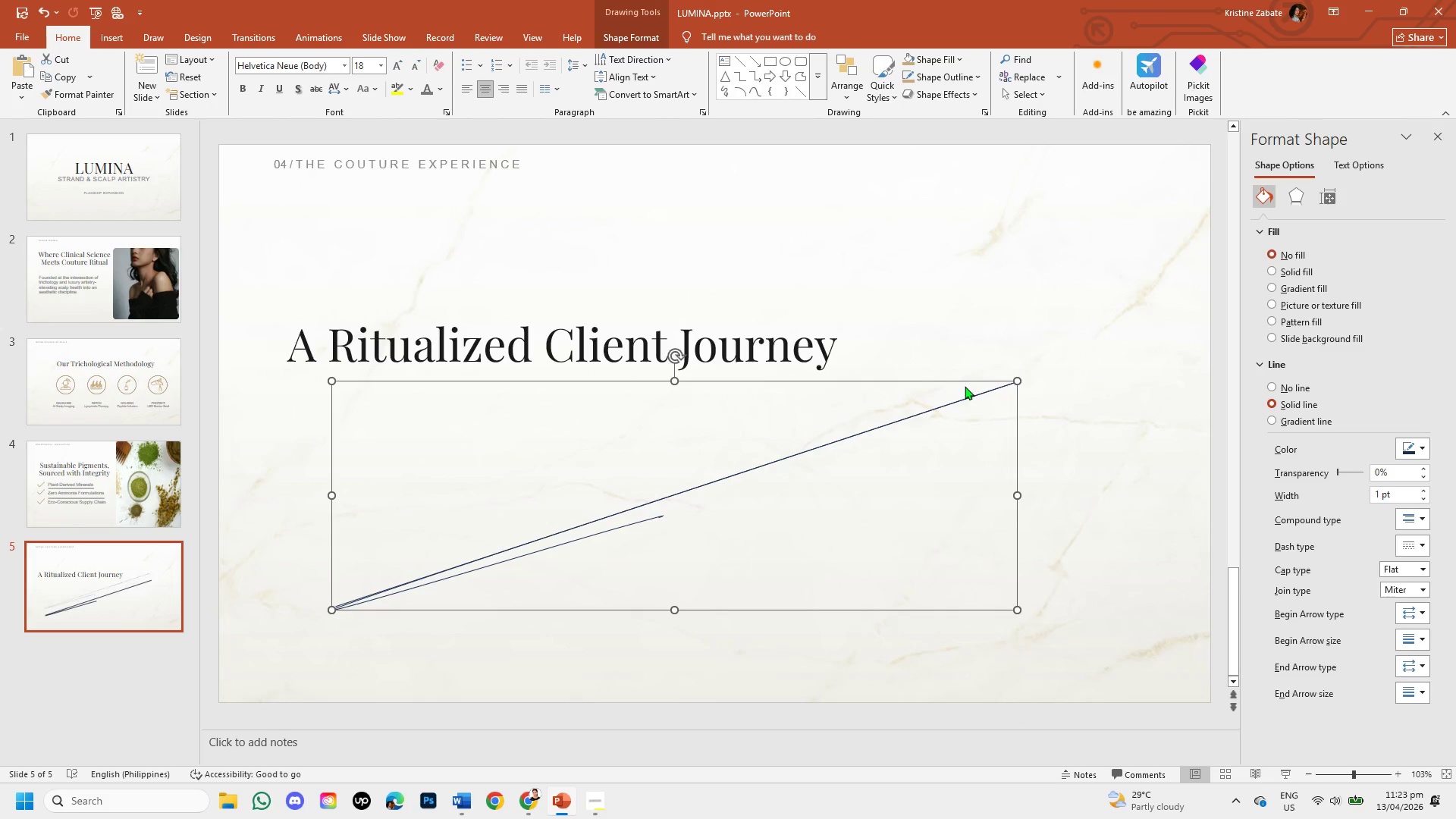 
key(Backspace)
 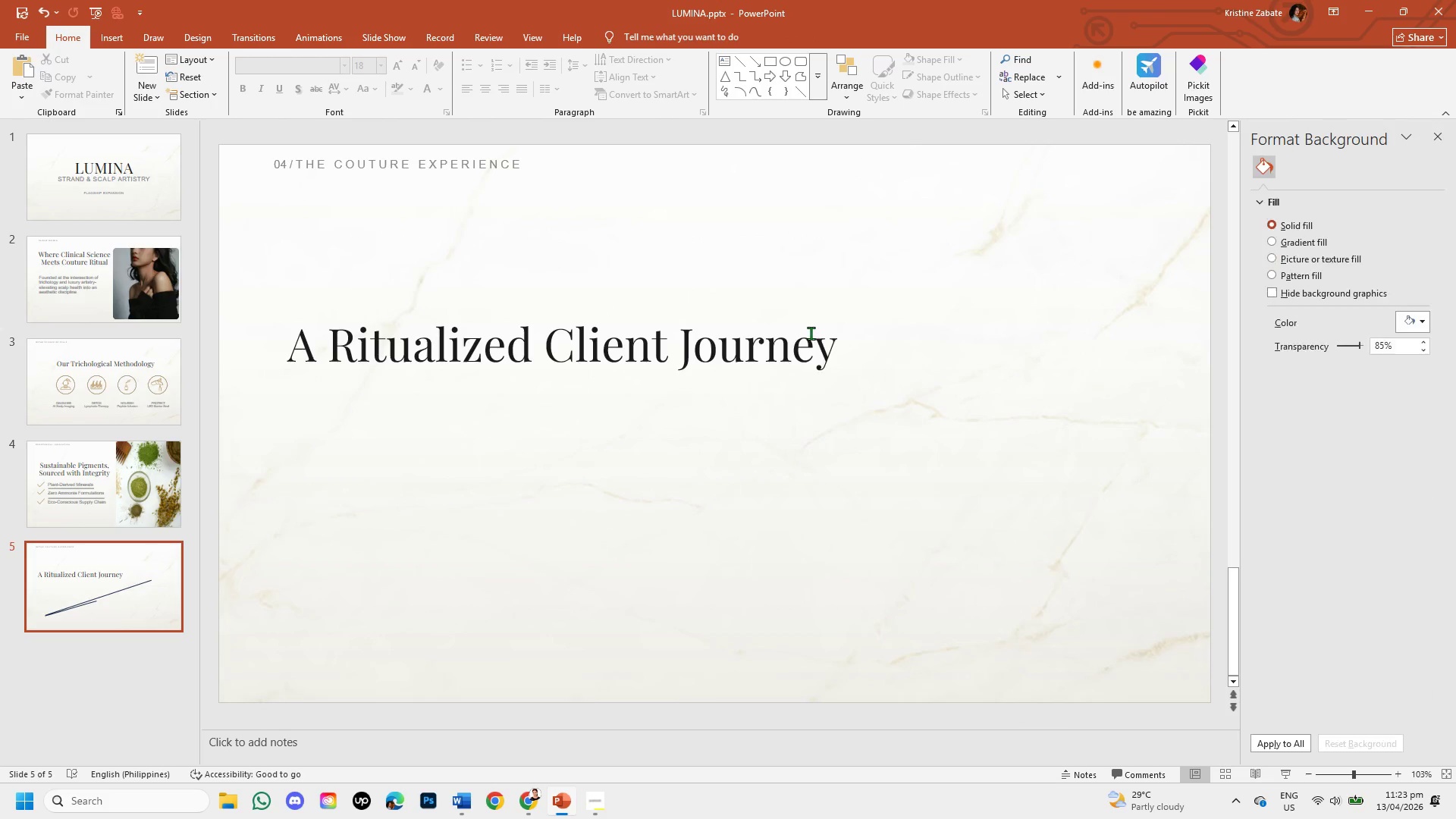 
left_click([811, 333])
 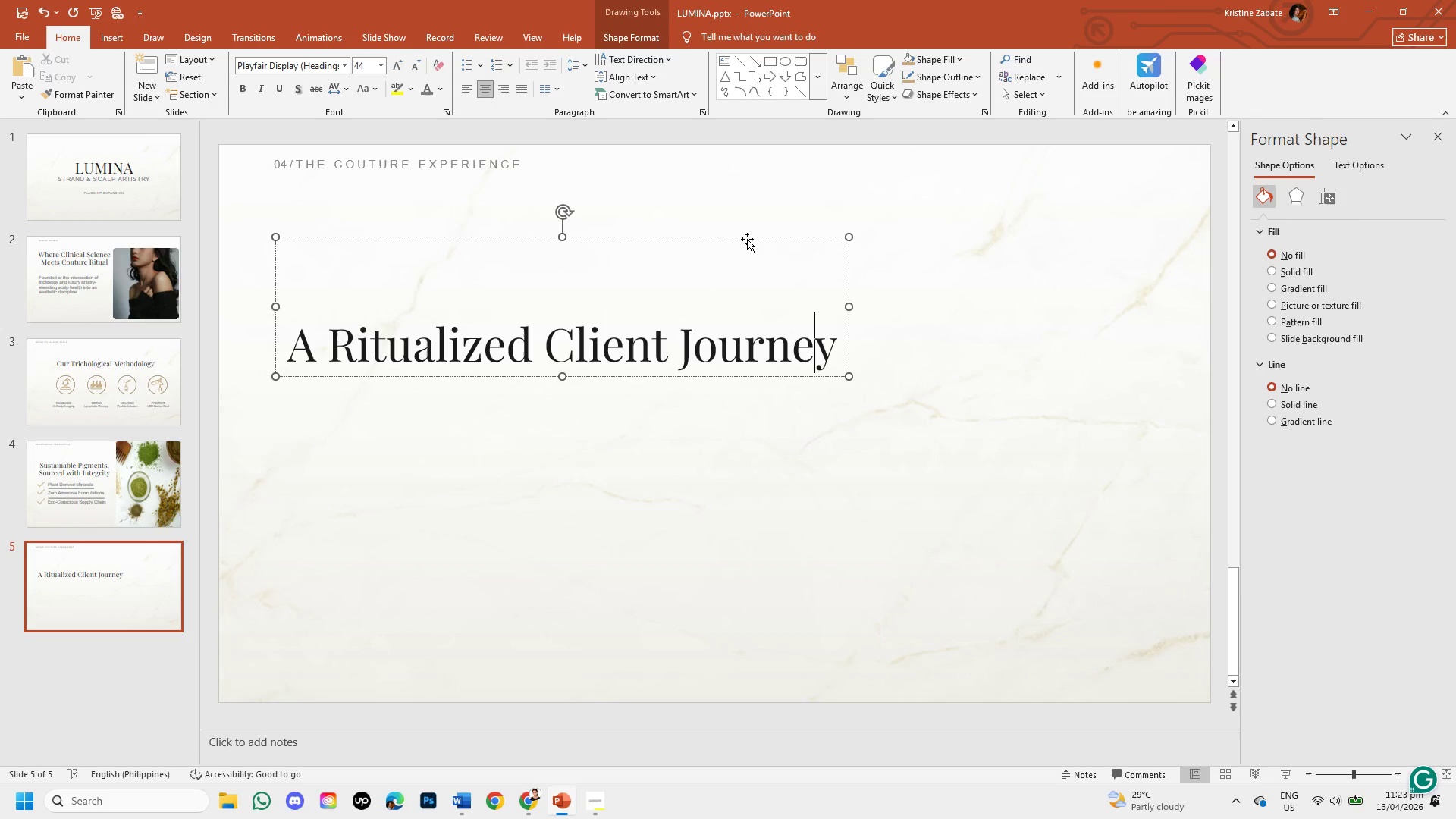 
left_click_drag(start_coordinate=[747, 237], to_coordinate=[742, 188])
 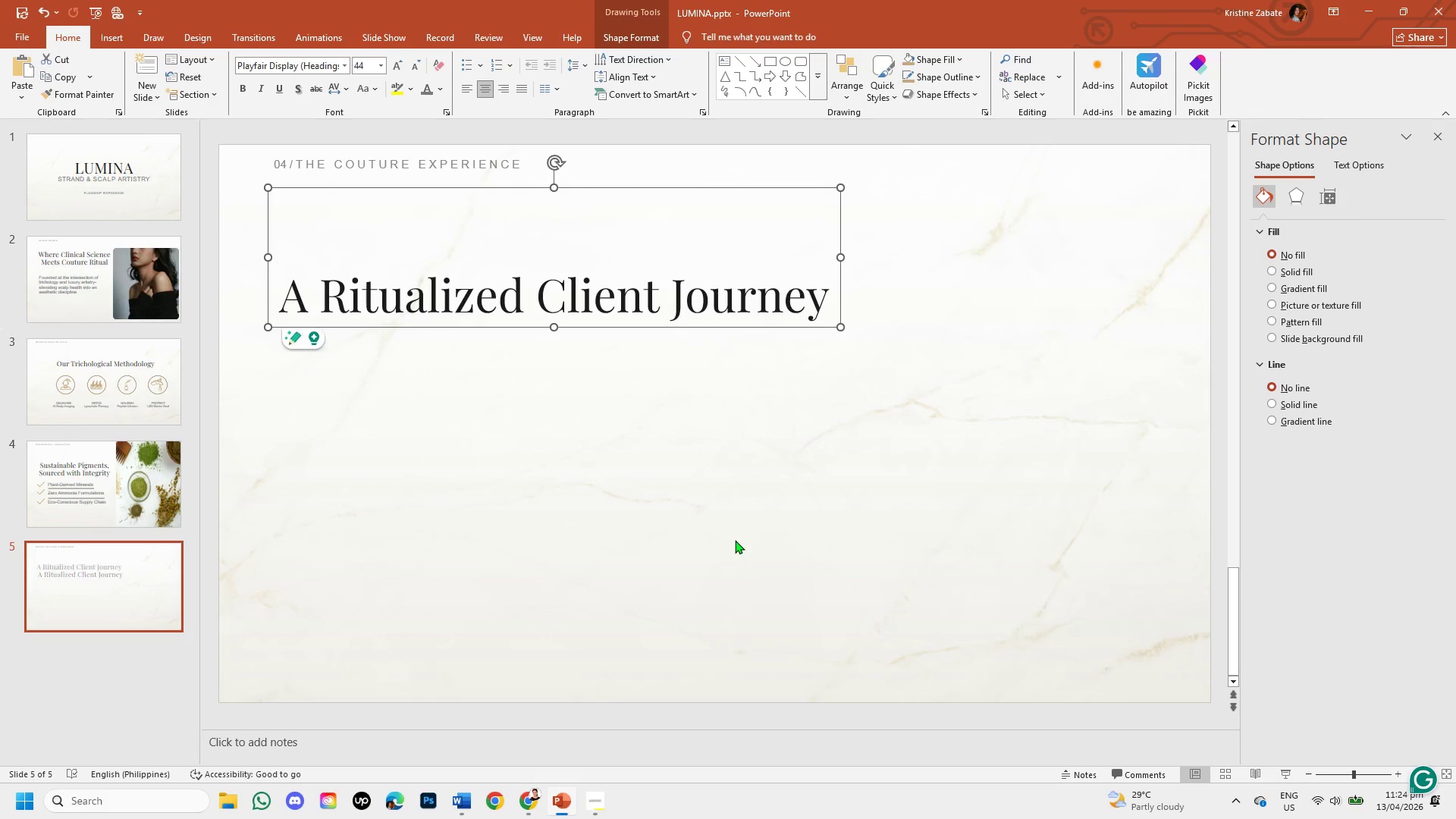 
left_click([735, 540])
 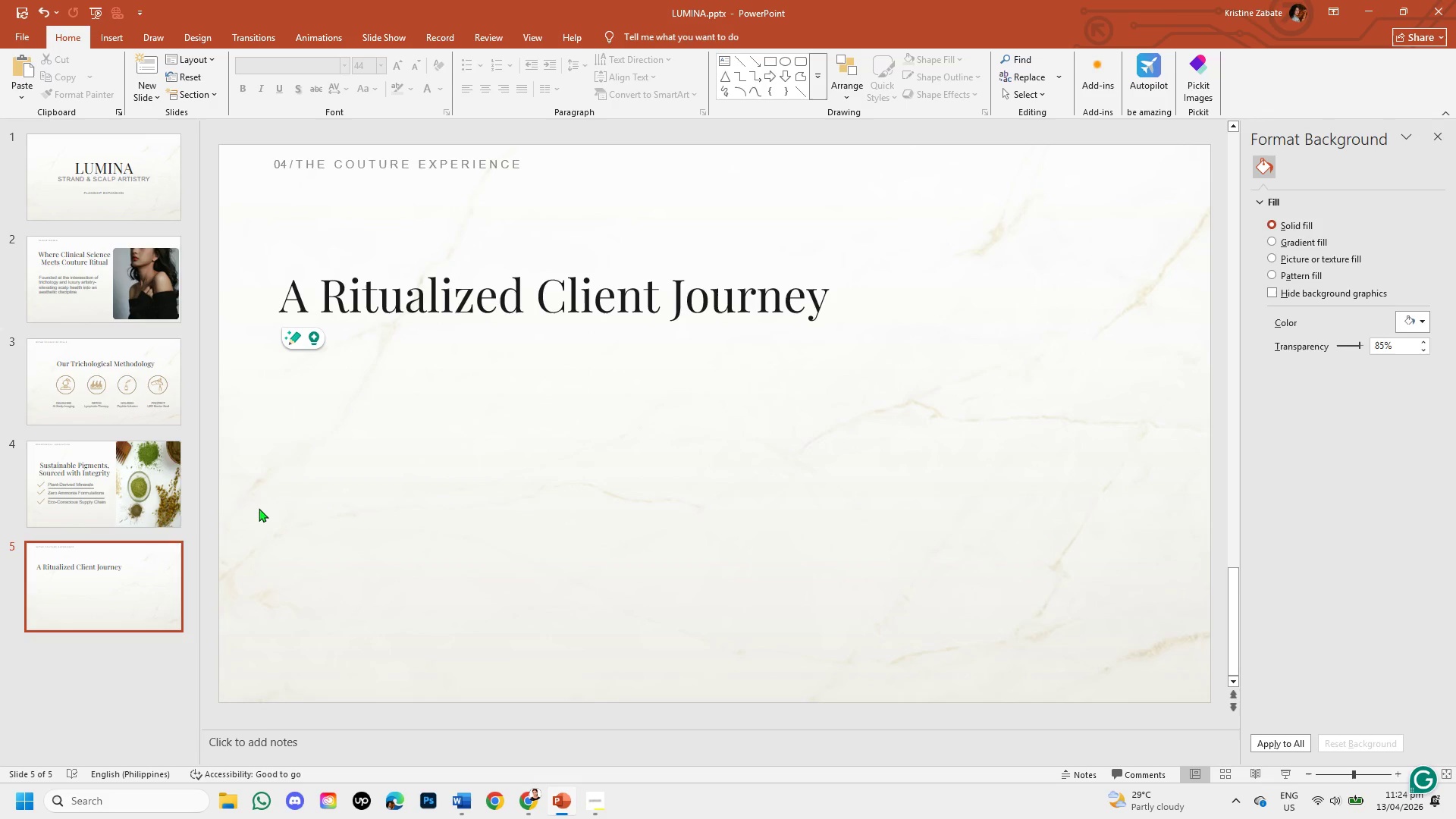 
left_click([90, 495])
 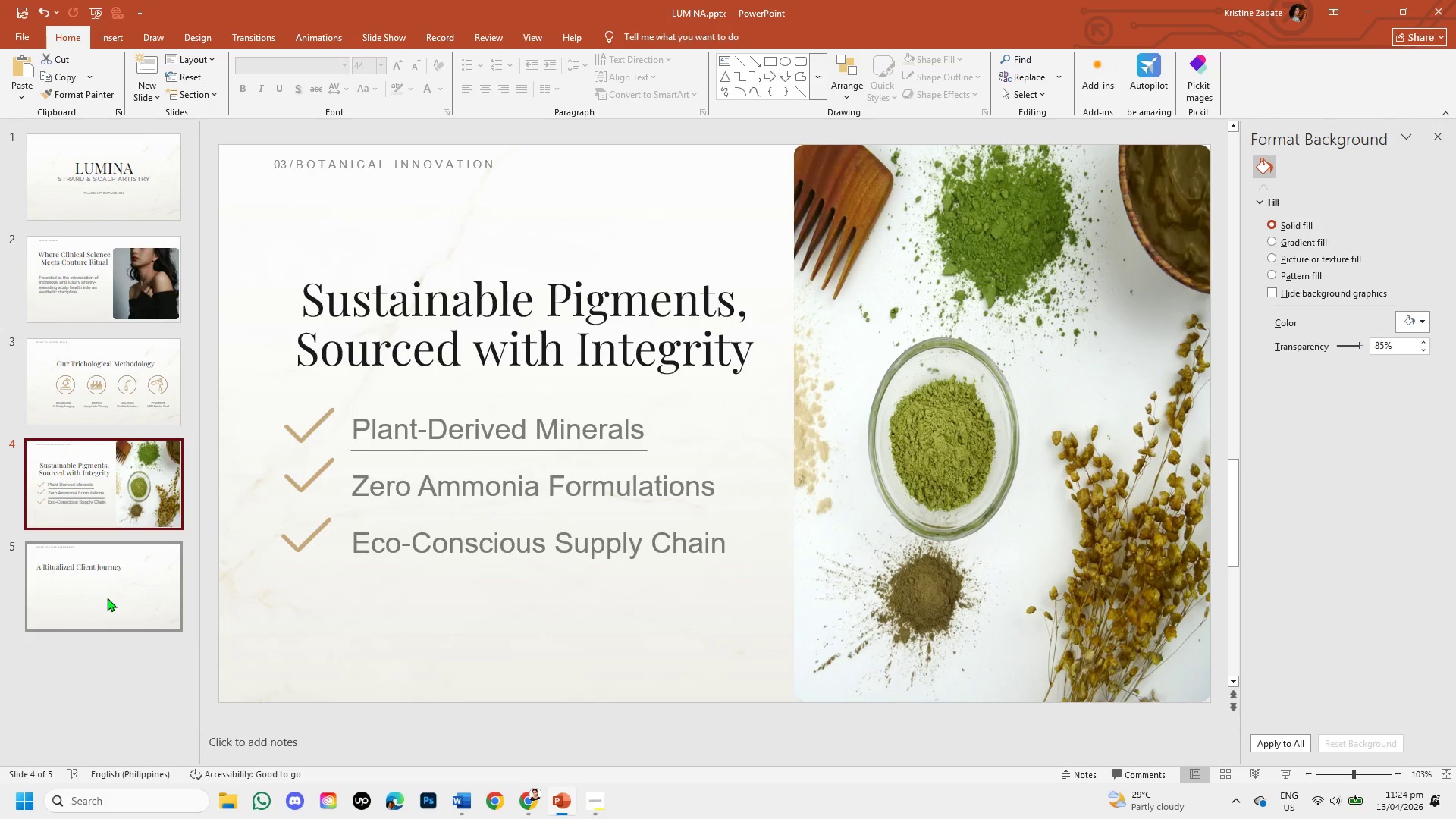 
left_click([107, 598])
 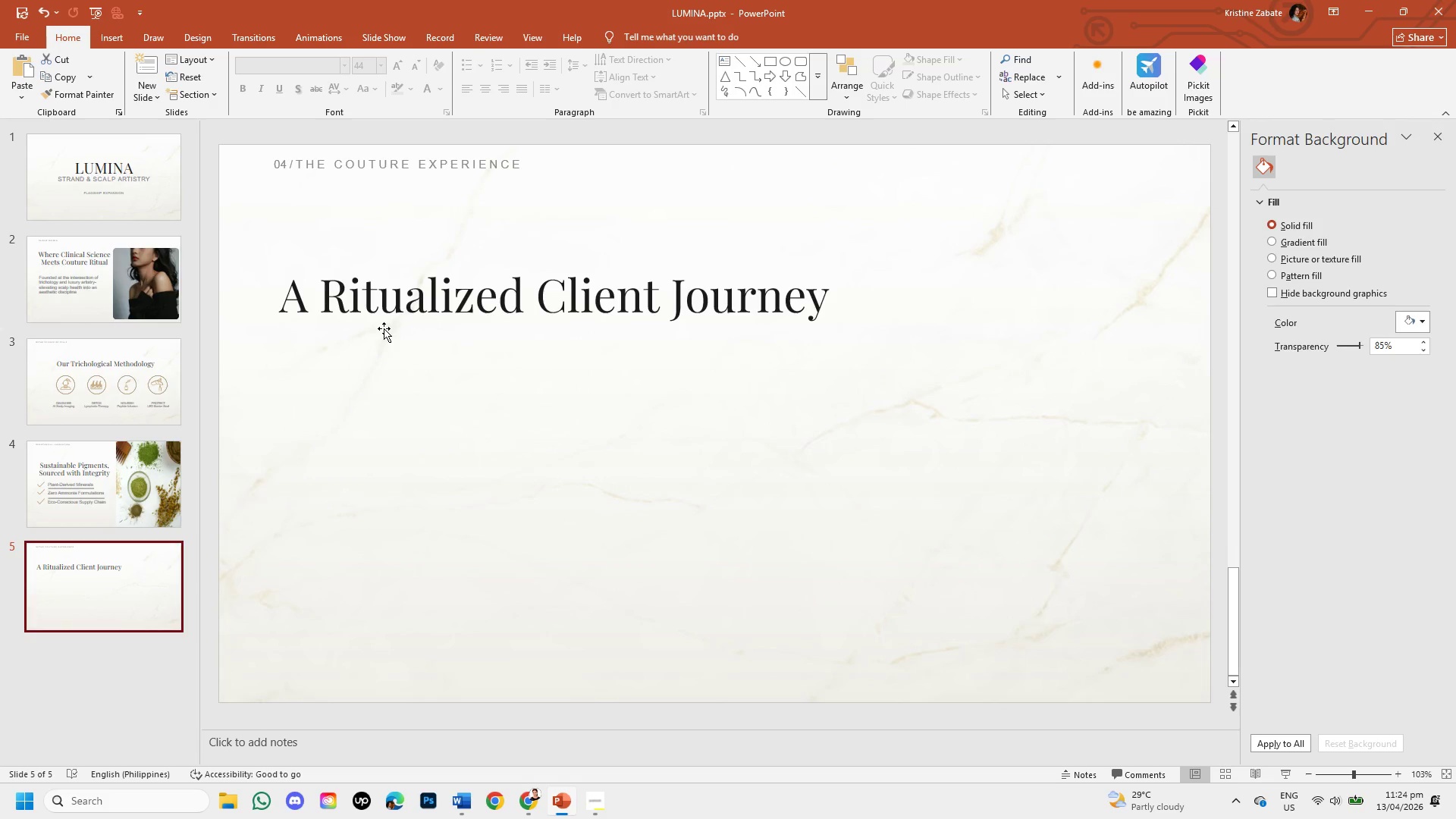 
wait(5.11)
 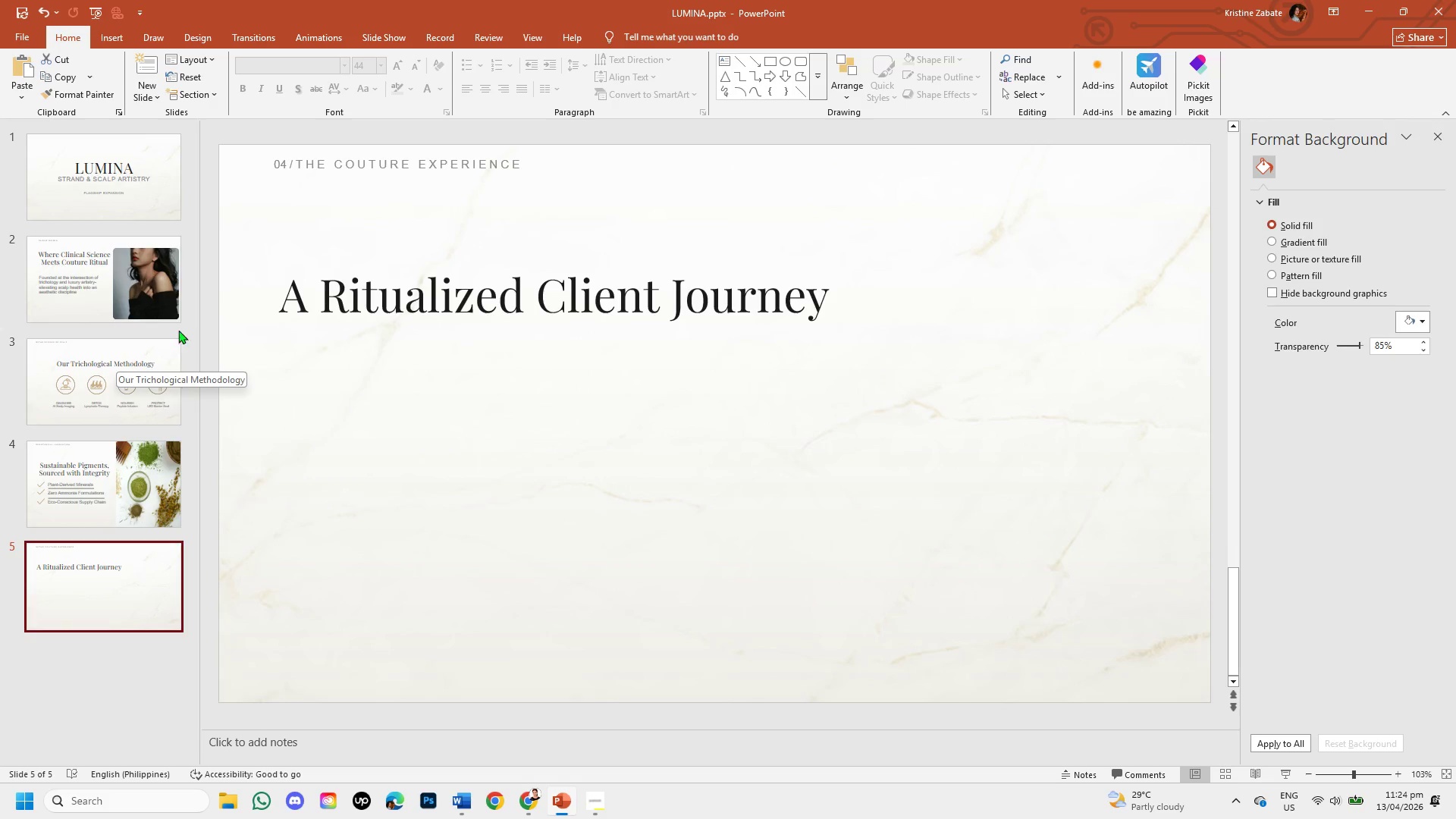 
left_click([453, 328])
 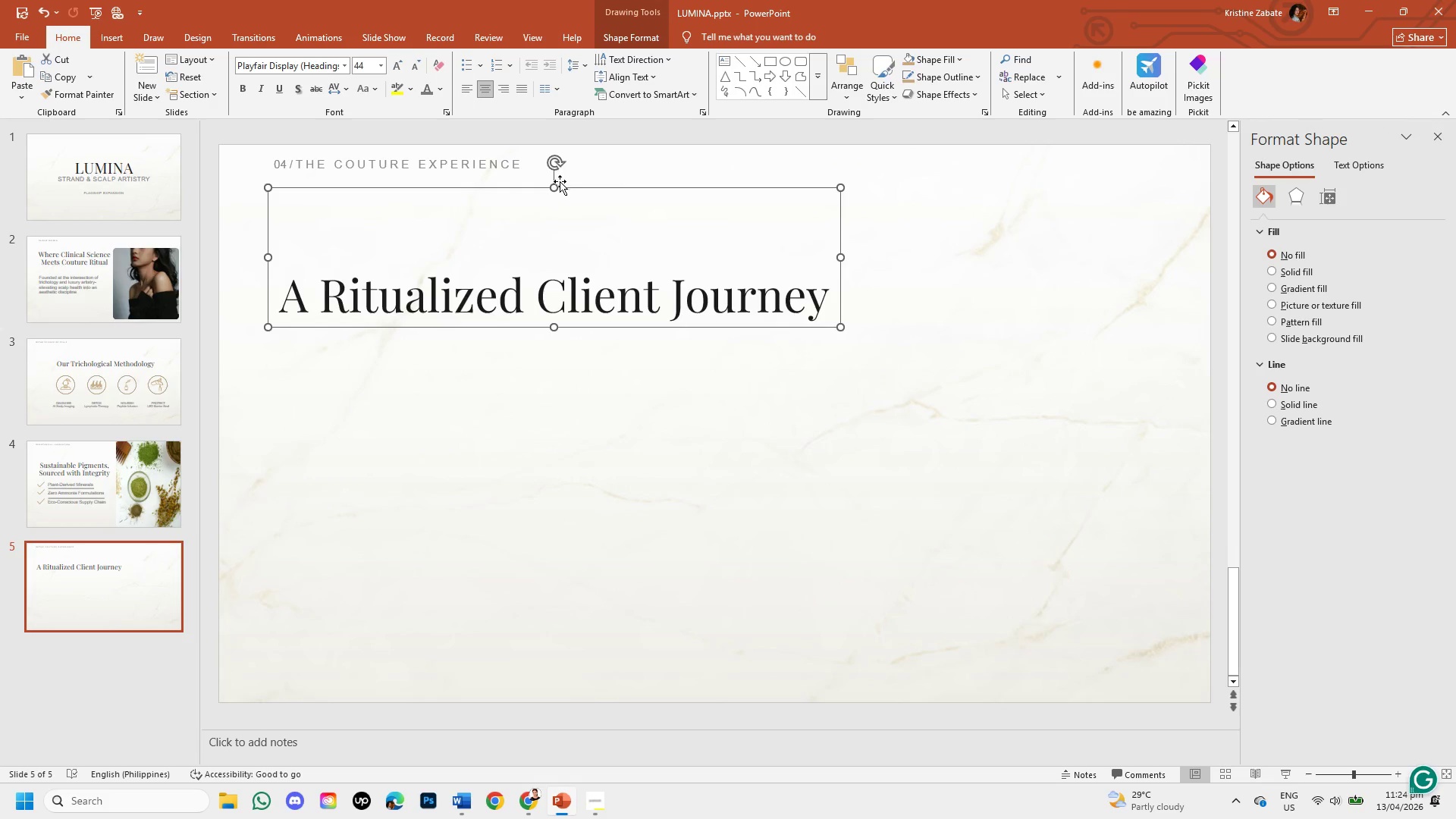 
left_click_drag(start_coordinate=[552, 189], to_coordinate=[557, 259])
 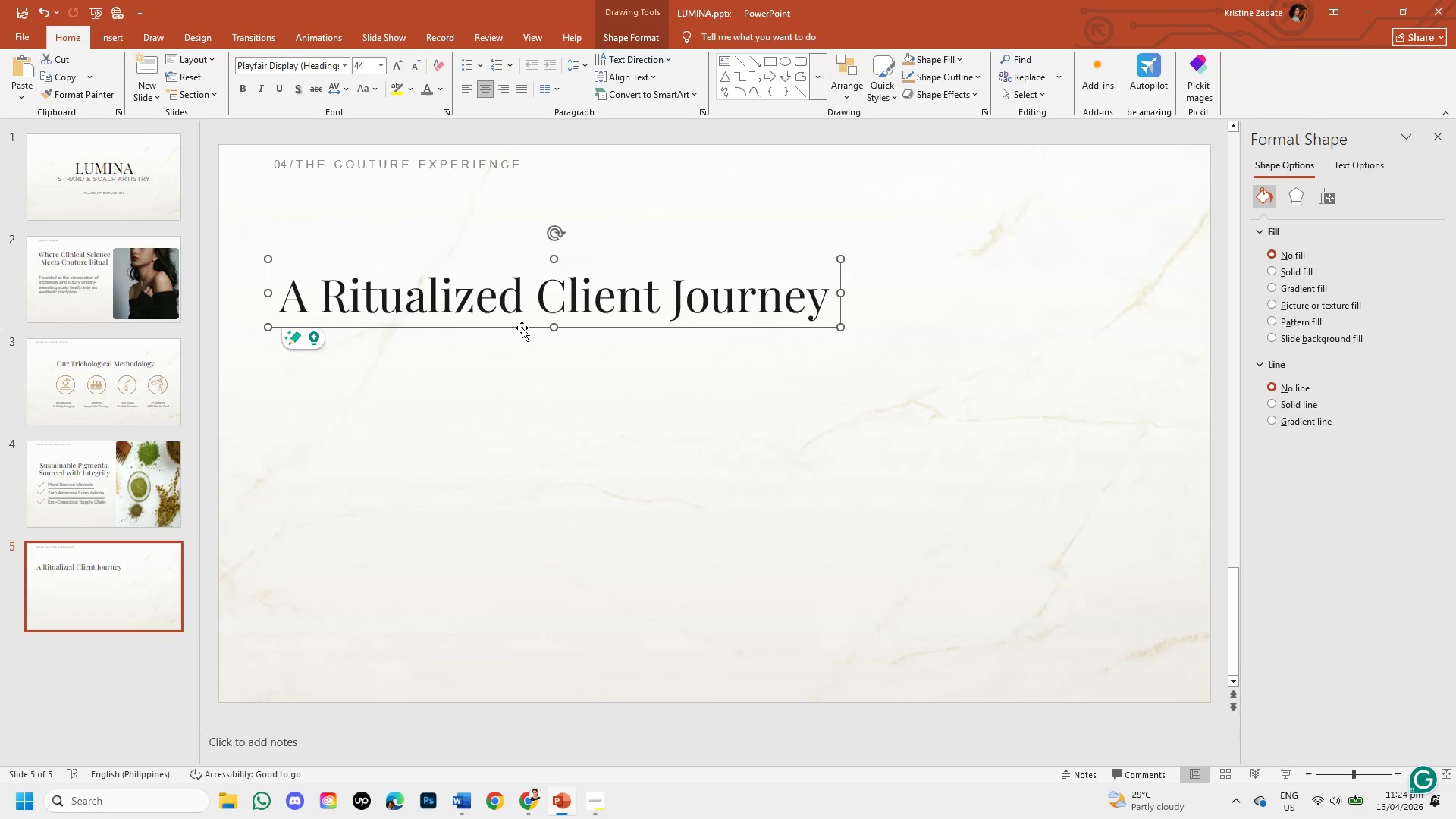 
left_click_drag(start_coordinate=[522, 328], to_coordinate=[527, 262])
 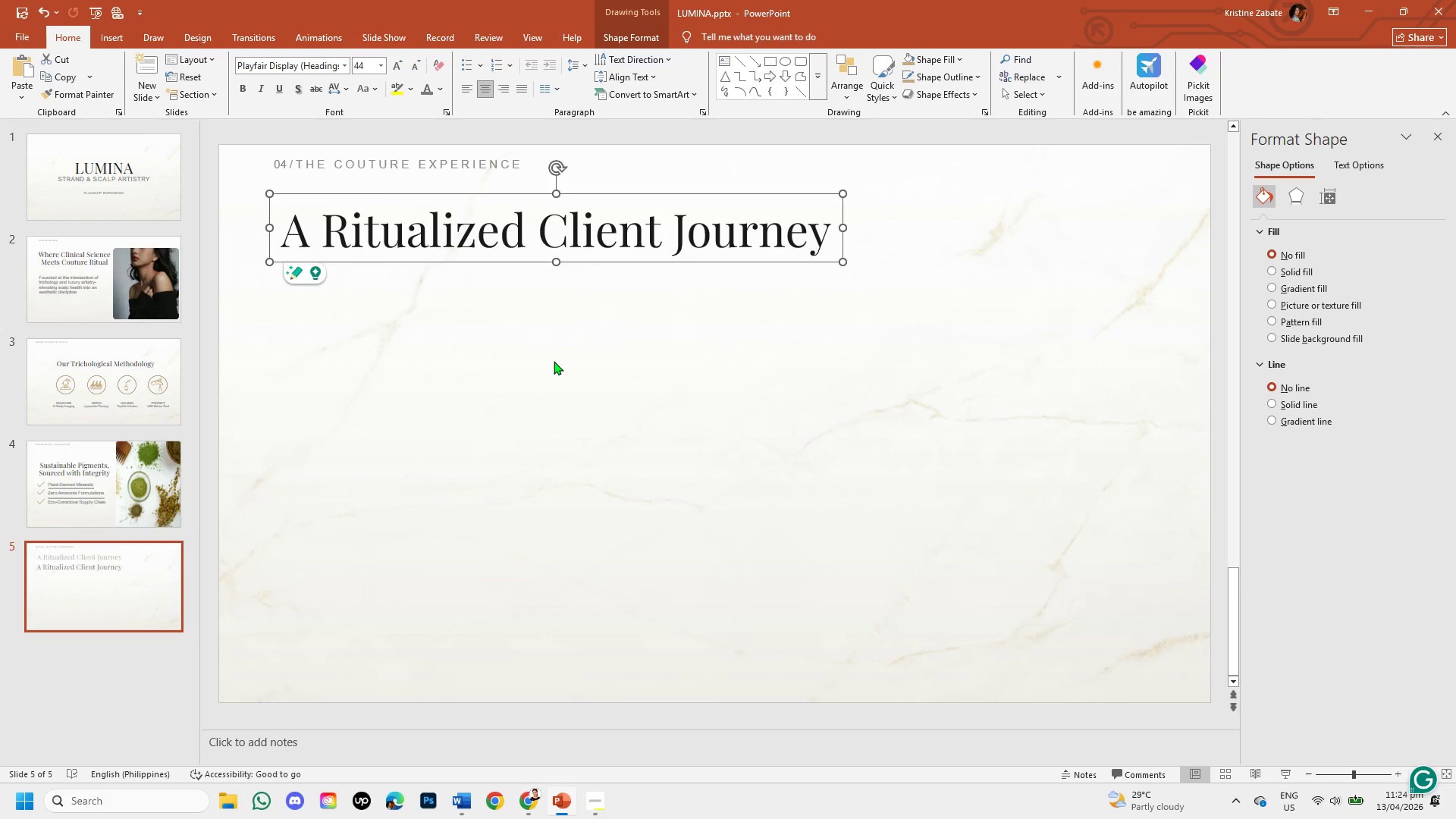 
left_click([554, 361])
 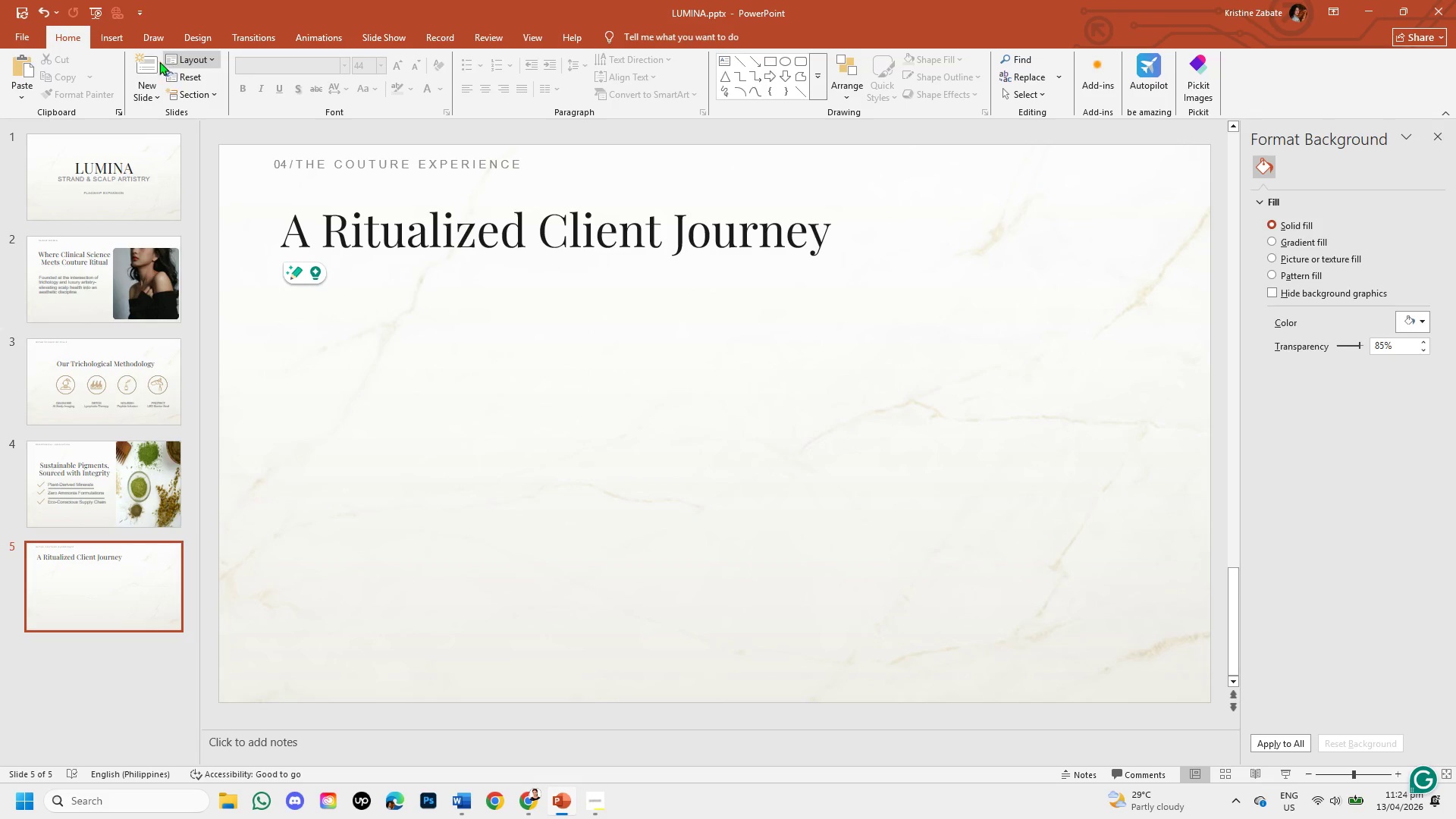 
left_click([124, 45])
 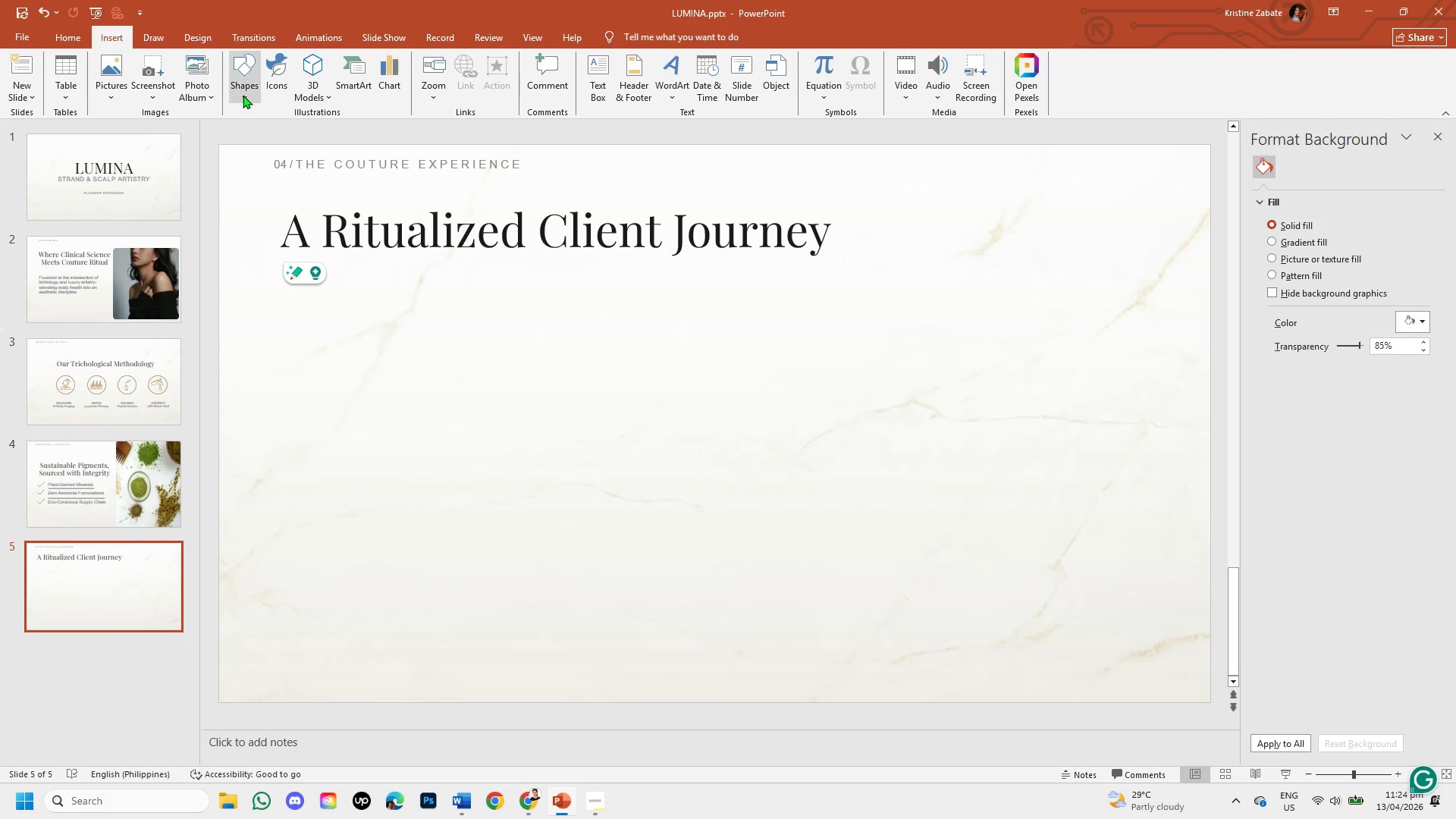 
double_click([242, 89])
 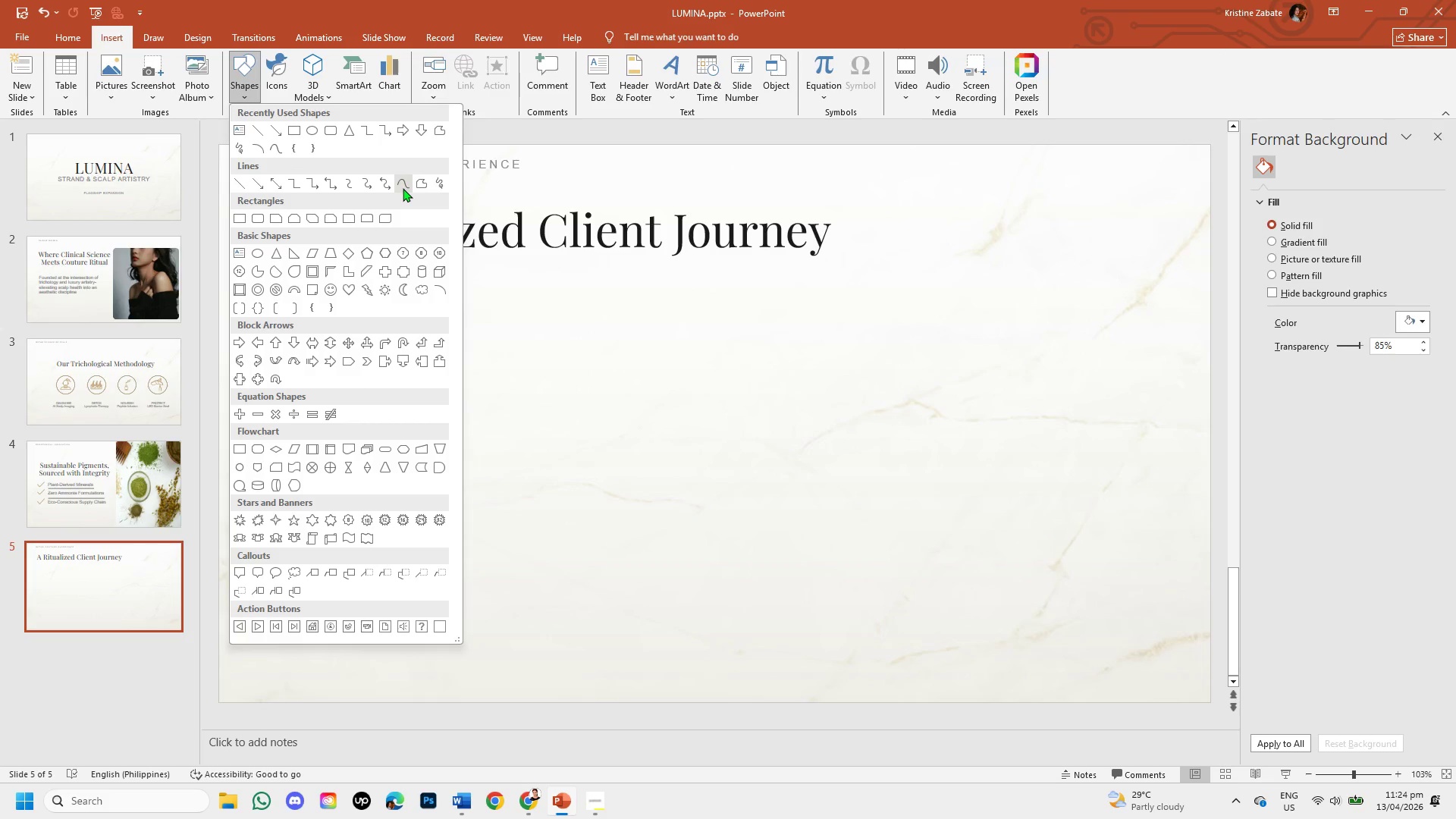 
left_click([403, 188])
 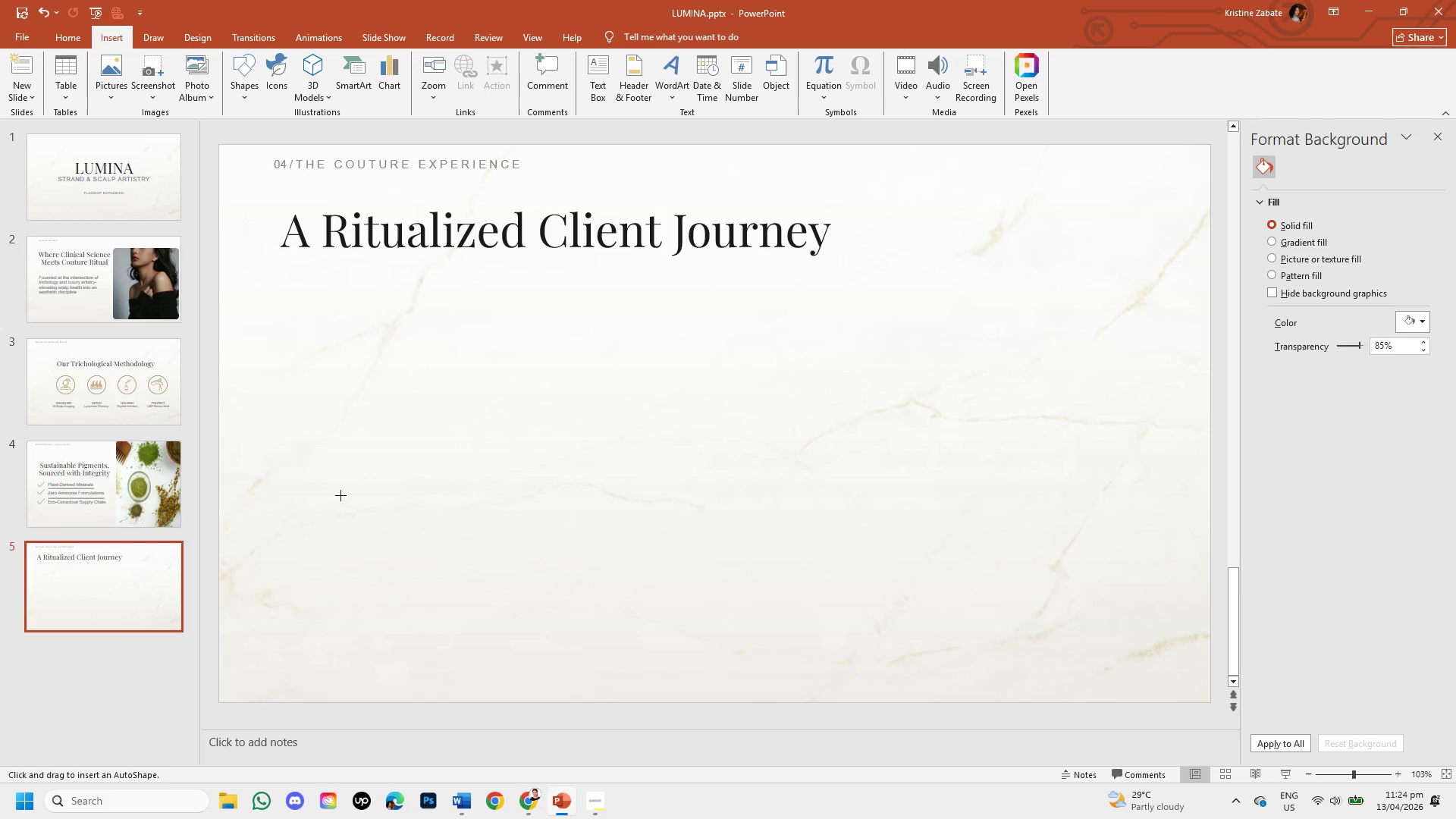 
wait(5.86)
 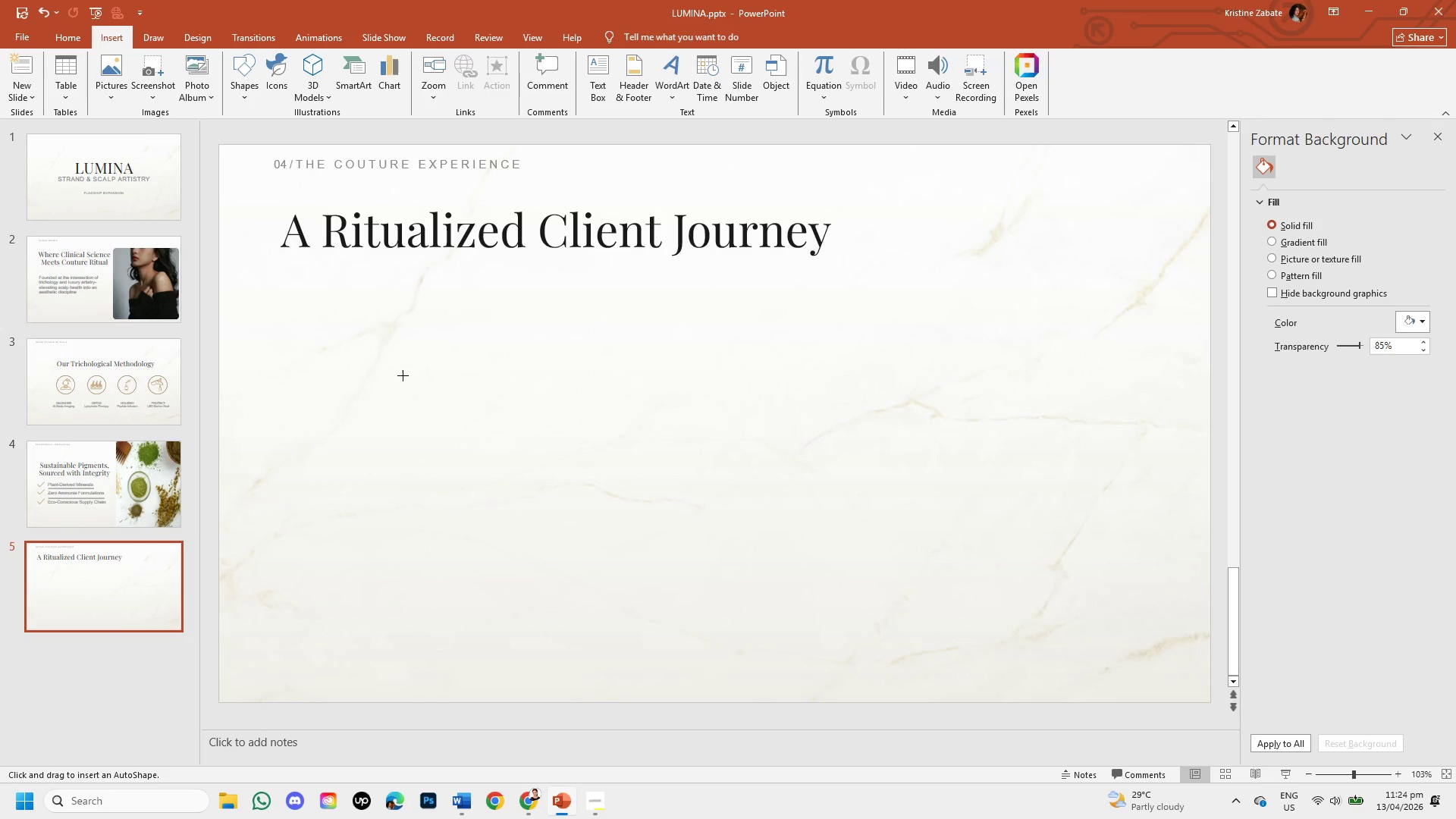 
left_click_drag(start_coordinate=[337, 455], to_coordinate=[387, 439])
 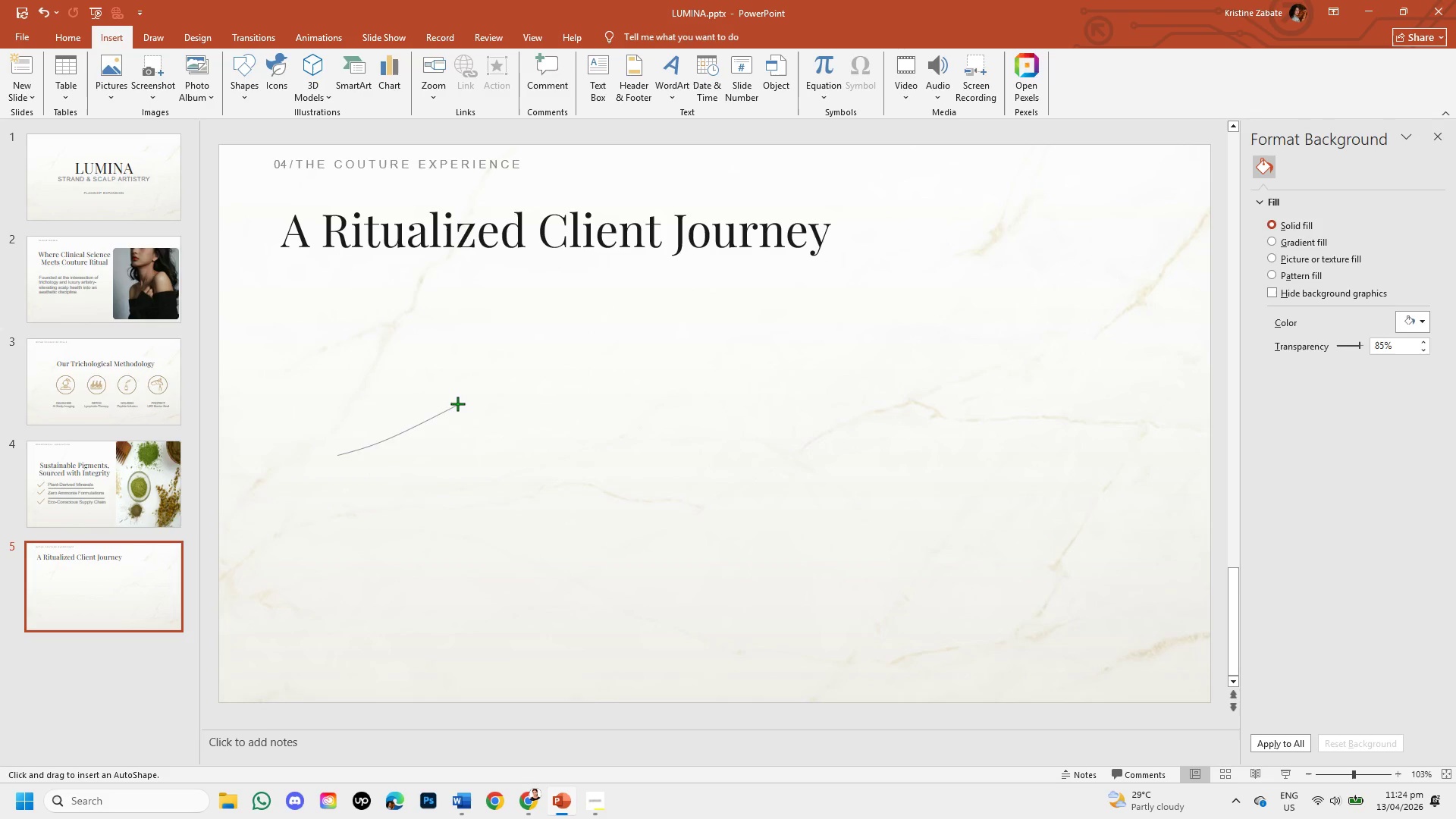 
wait(5.67)
 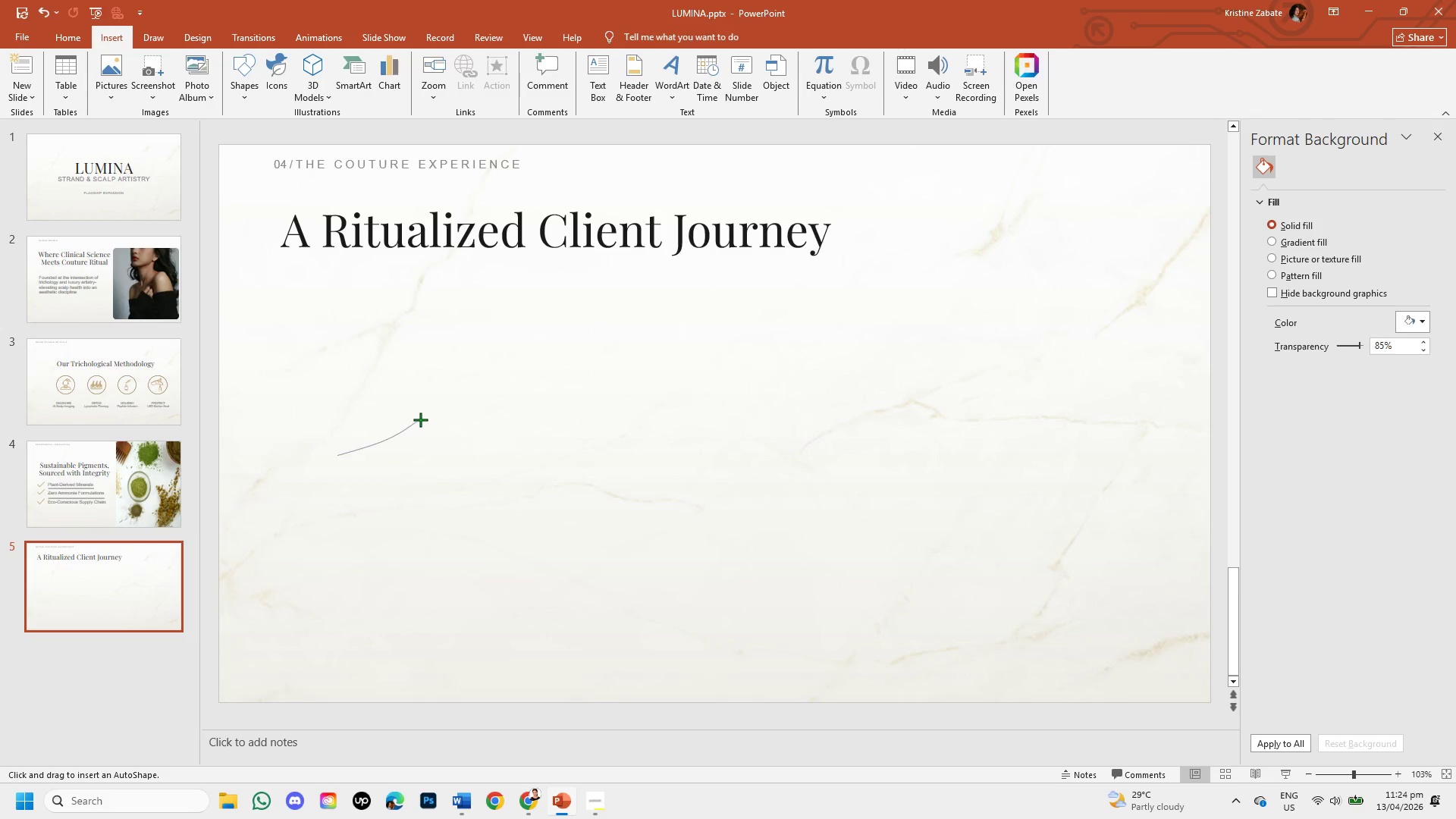 
left_click([469, 417])
 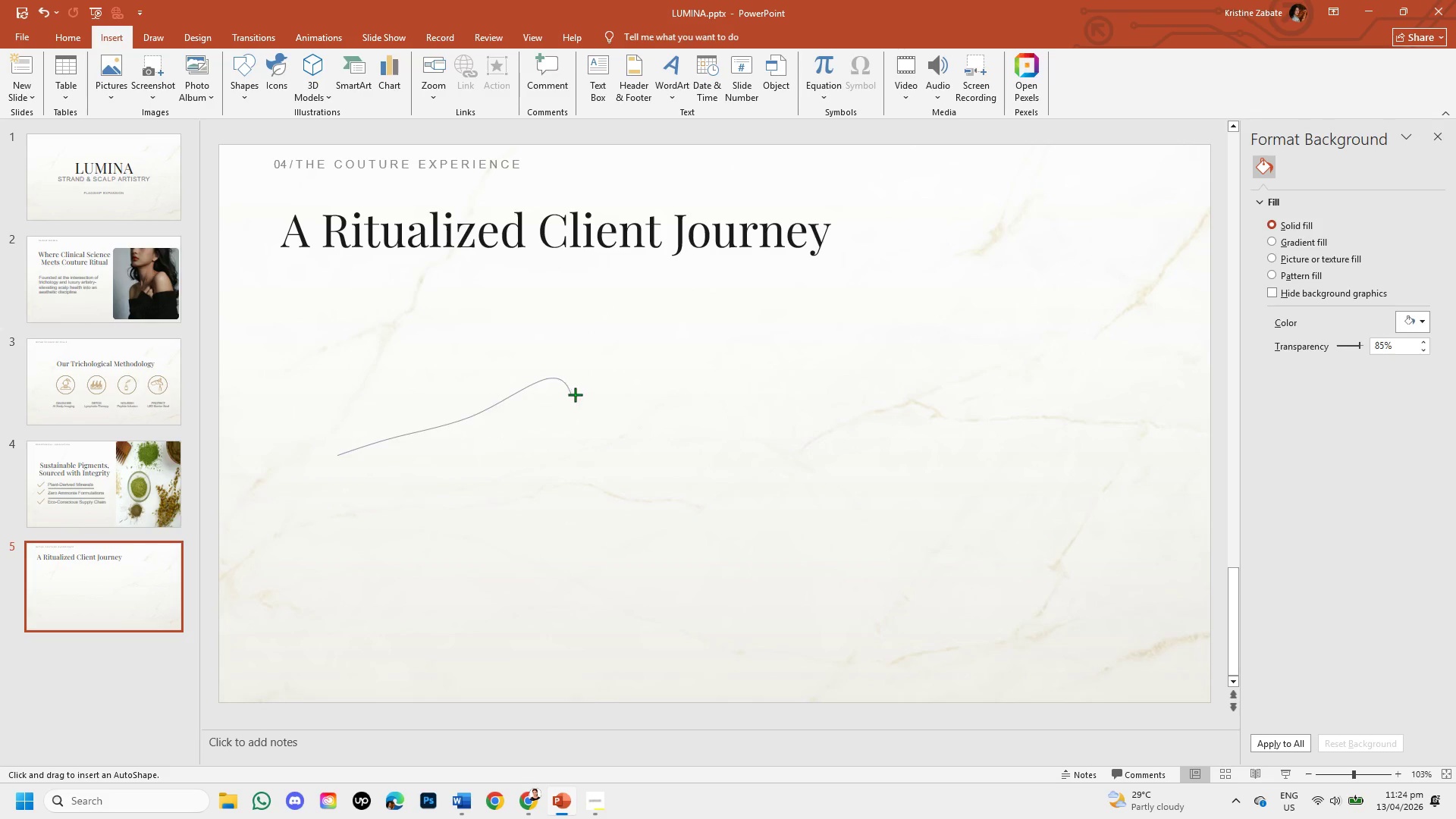 
left_click([630, 360])
 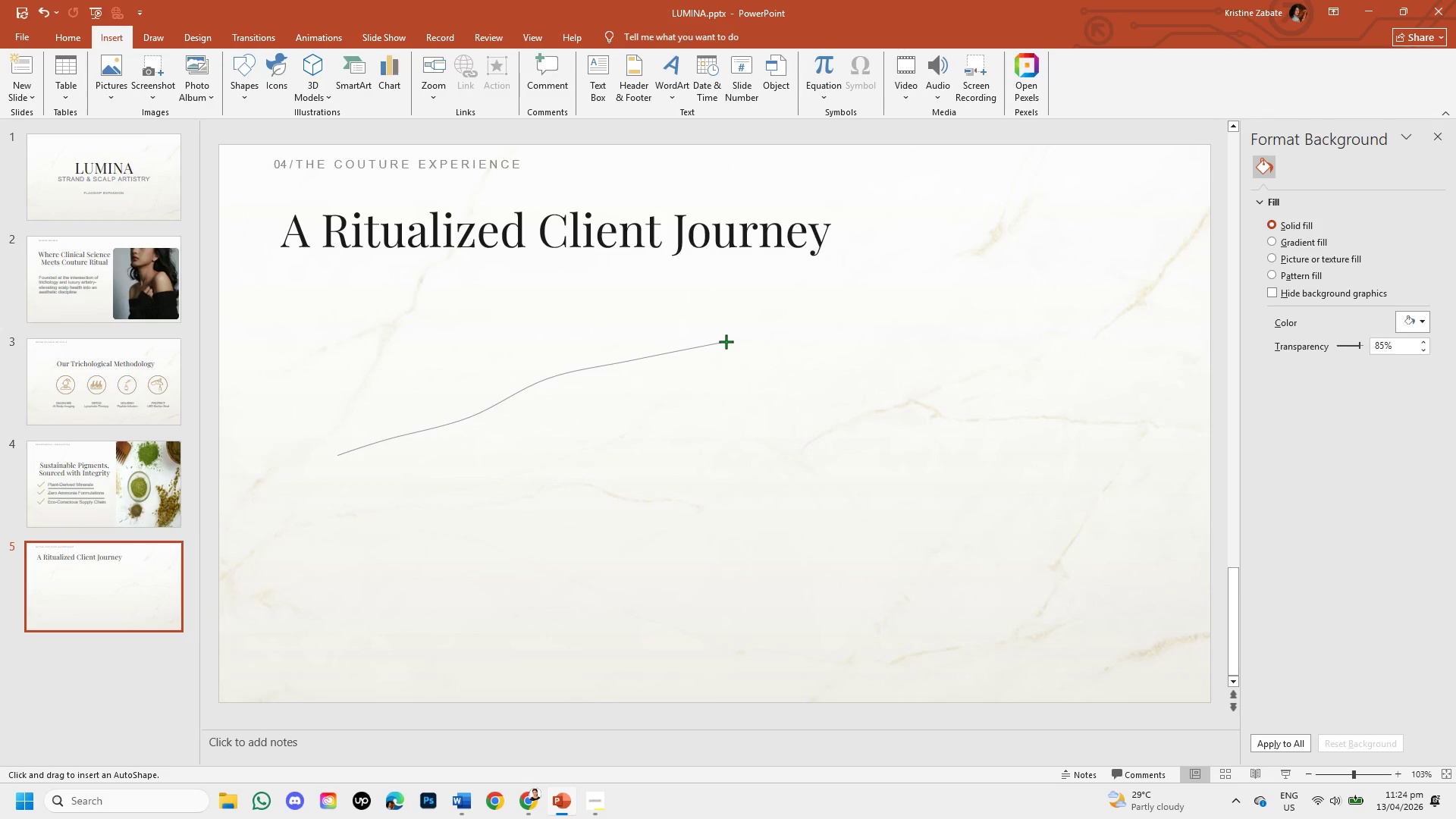 
left_click([726, 341])
 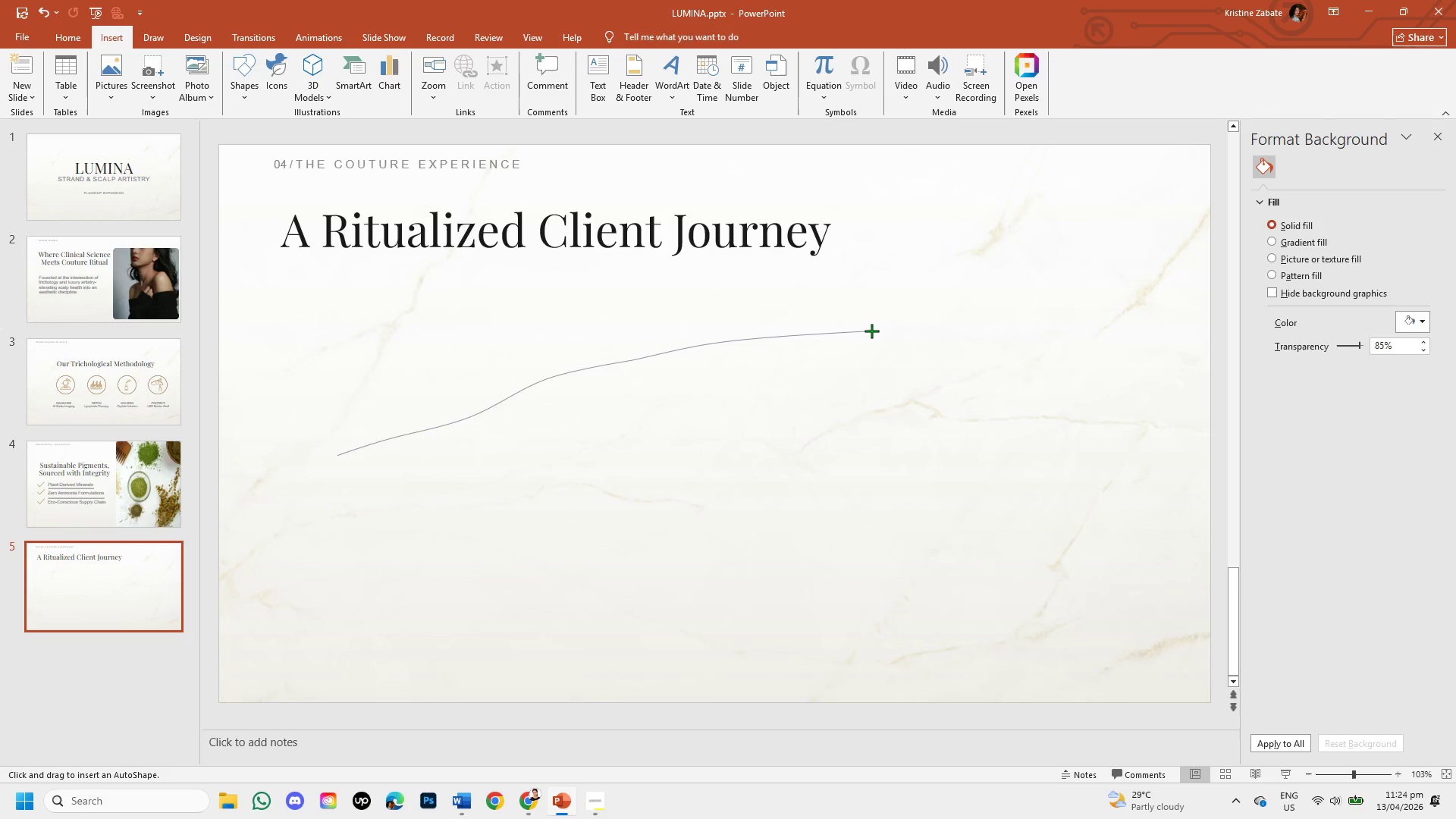 
left_click([871, 331])
 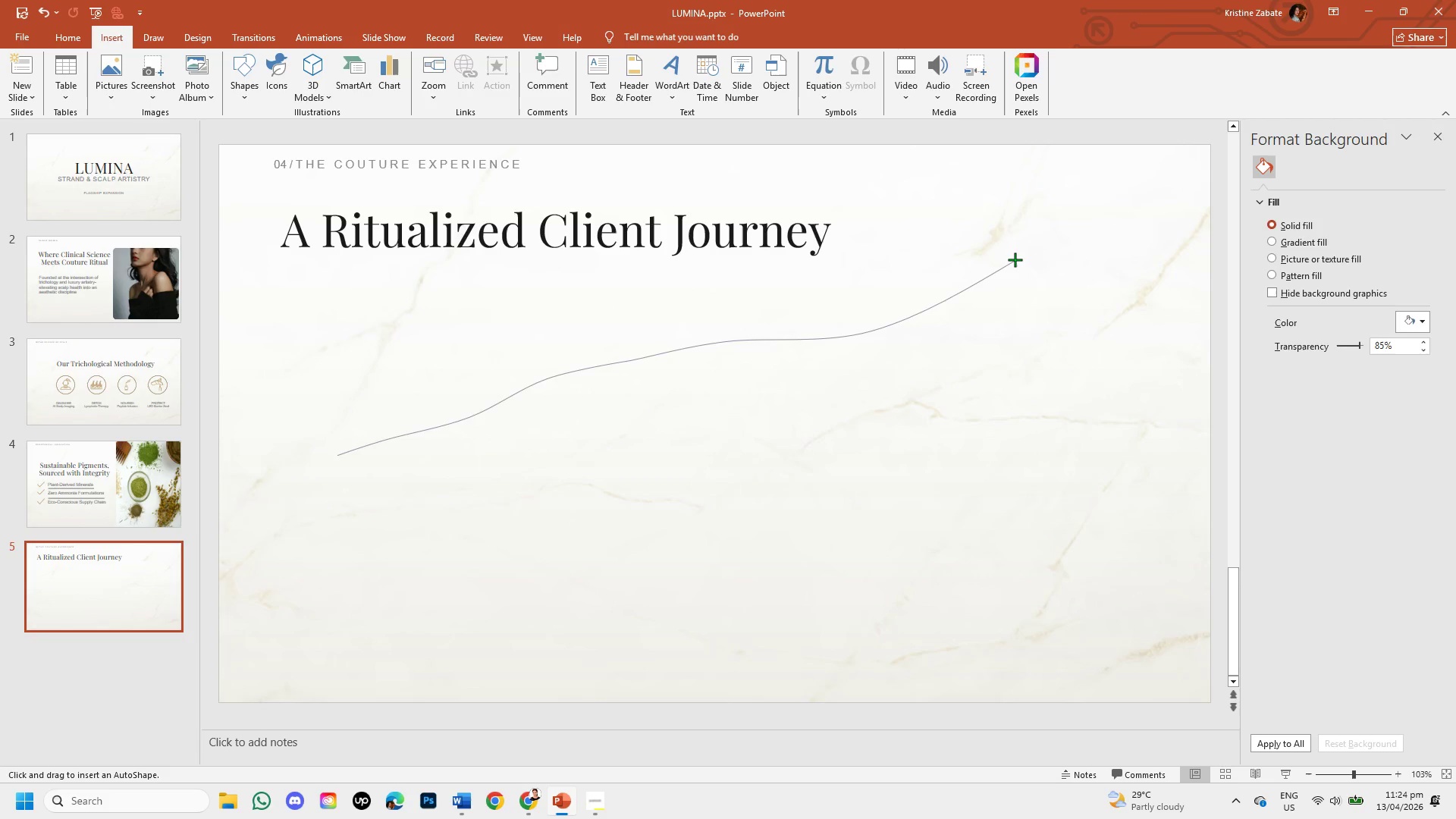 
left_click([1006, 265])
 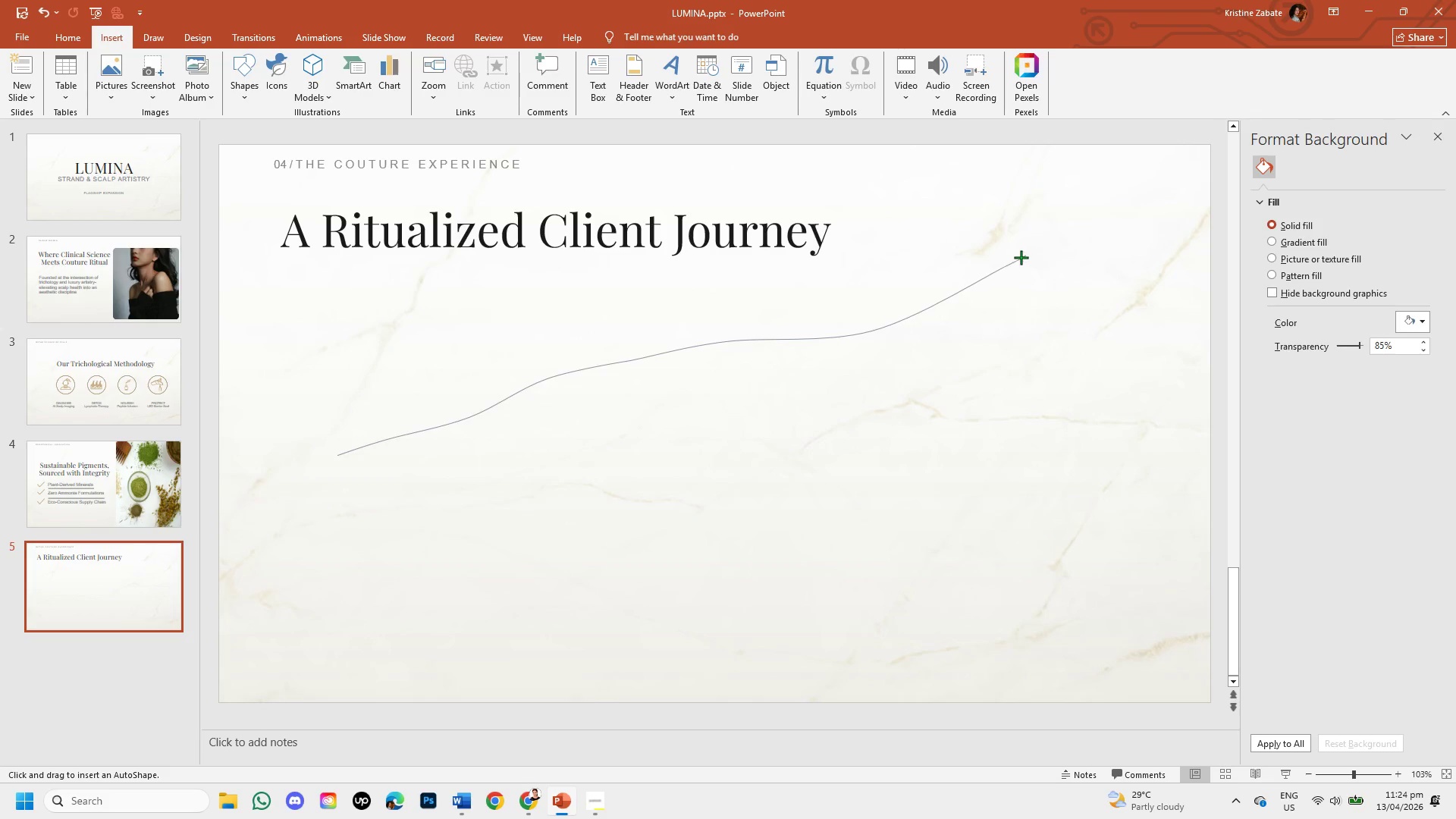 
left_click([1017, 258])
 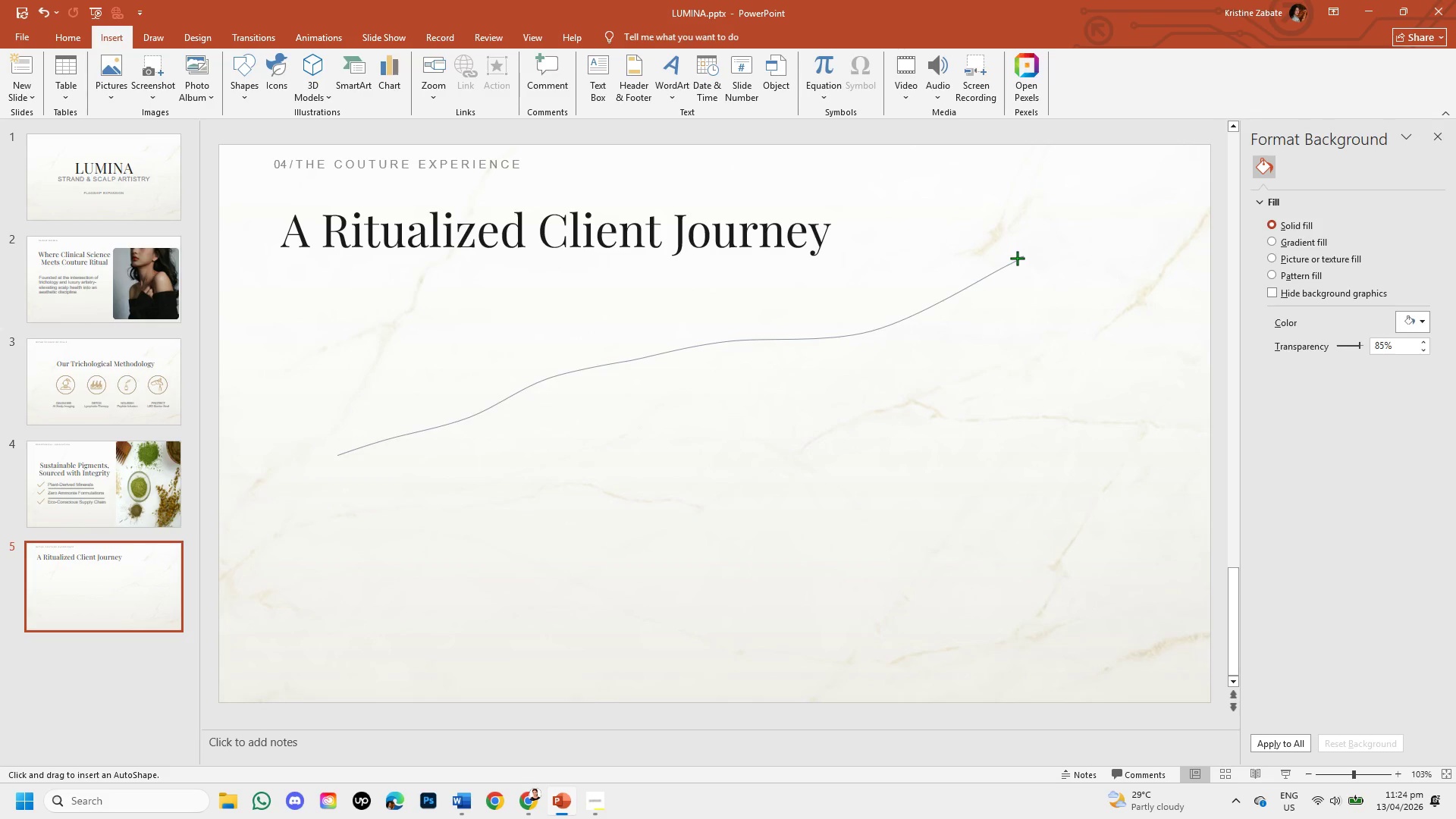 
key(Enter)
 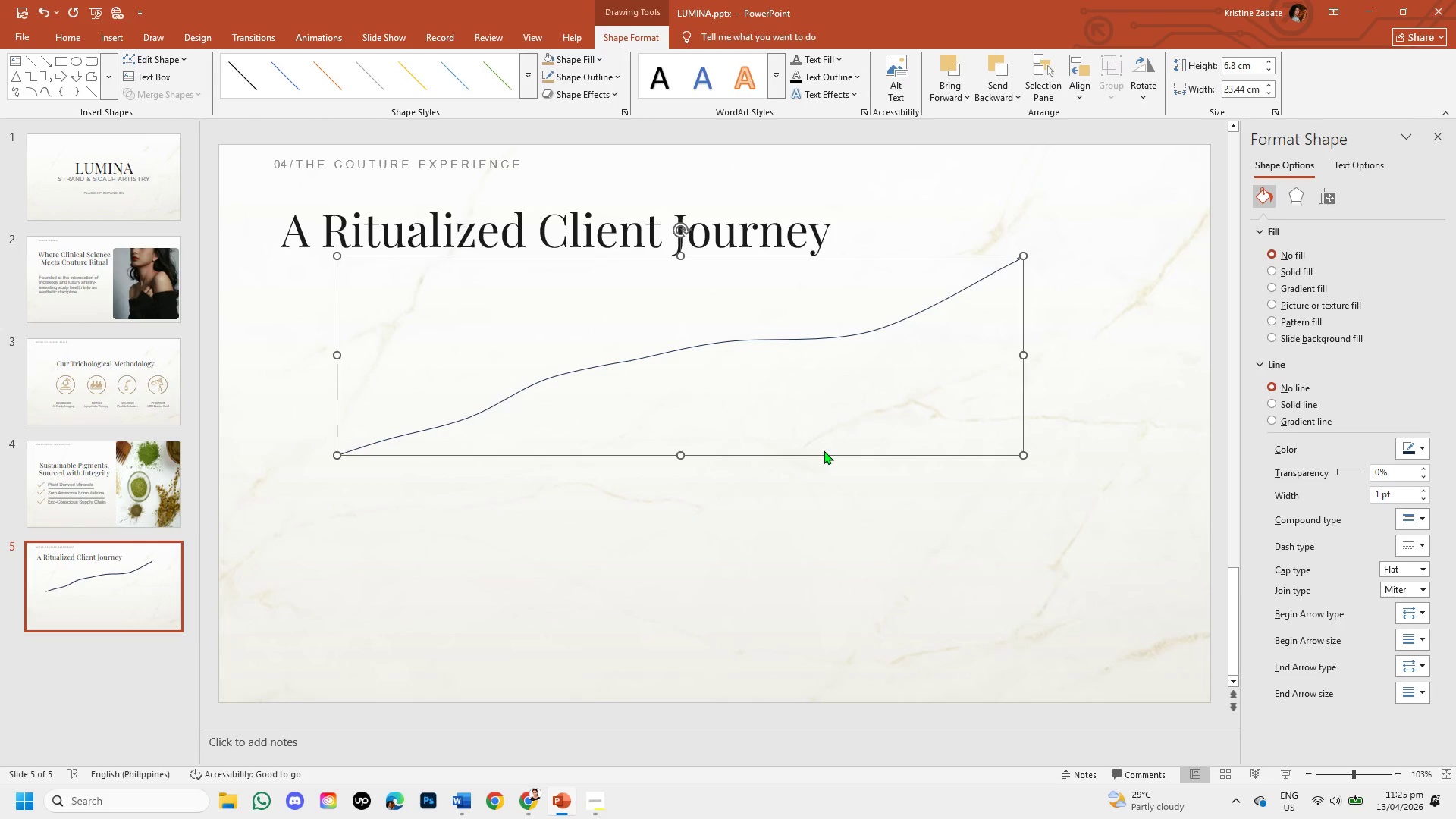 
left_click_drag(start_coordinate=[824, 457], to_coordinate=[852, 489])
 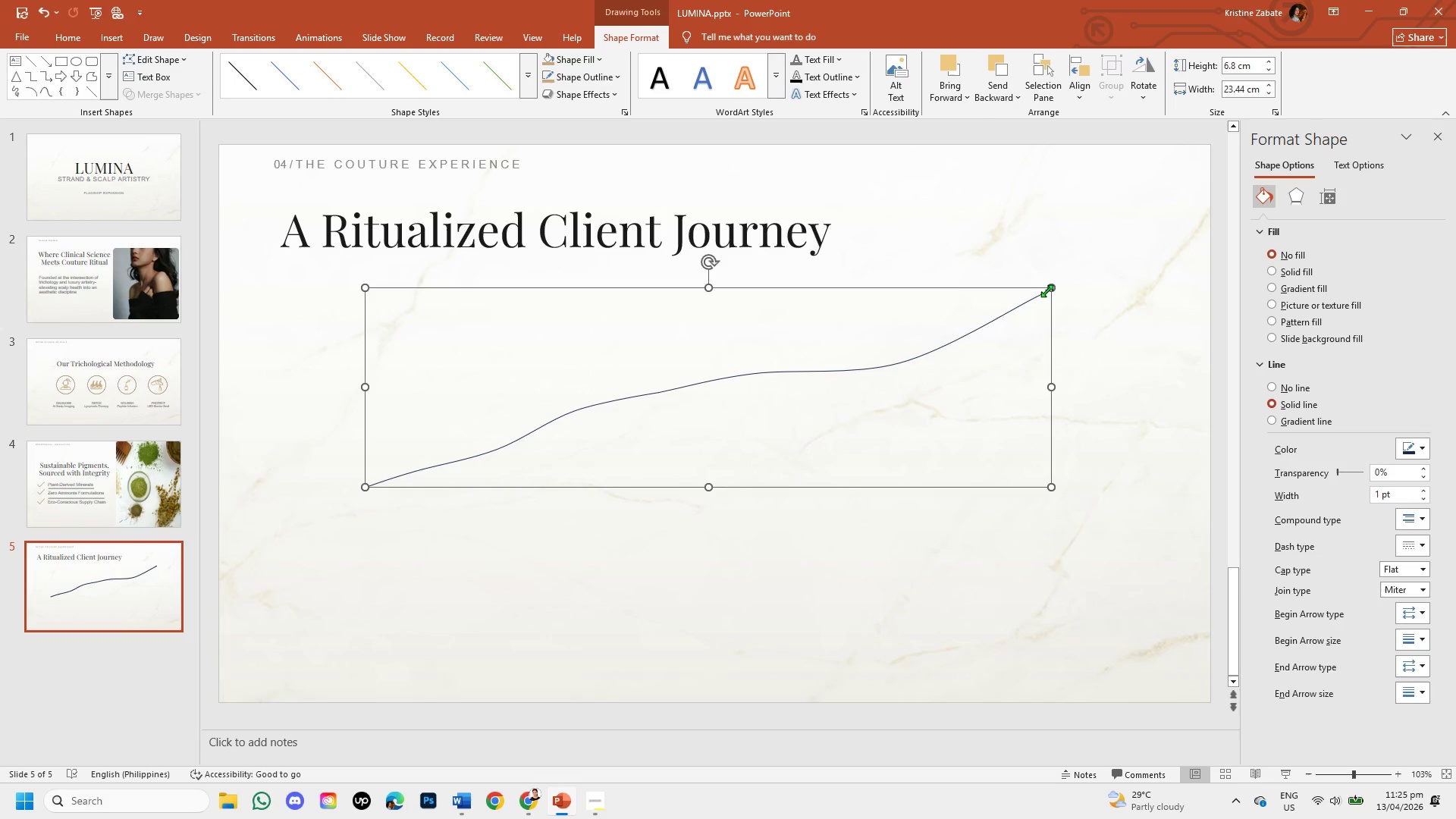 
right_click([1046, 290])
 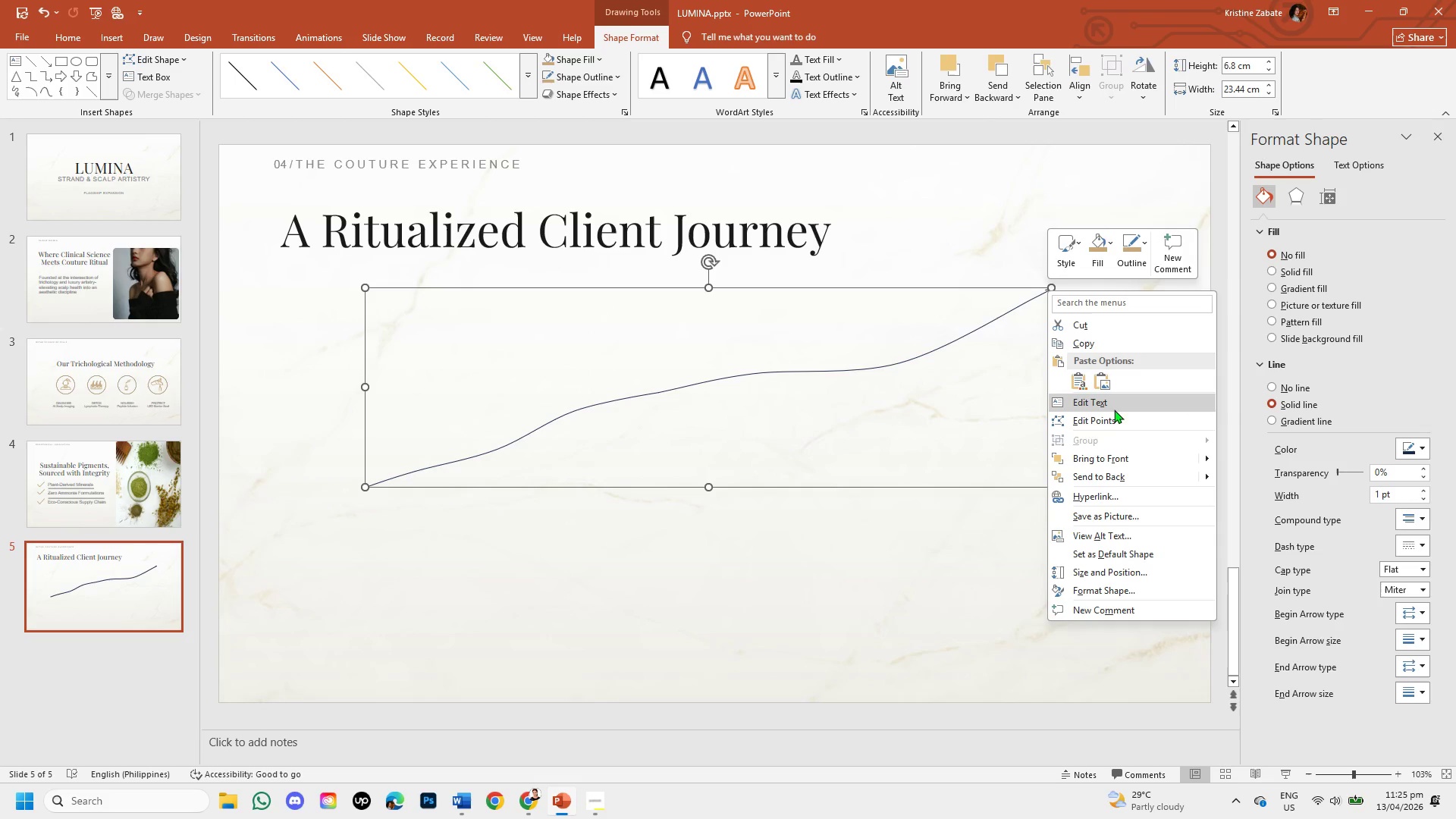 
left_click([1116, 421])
 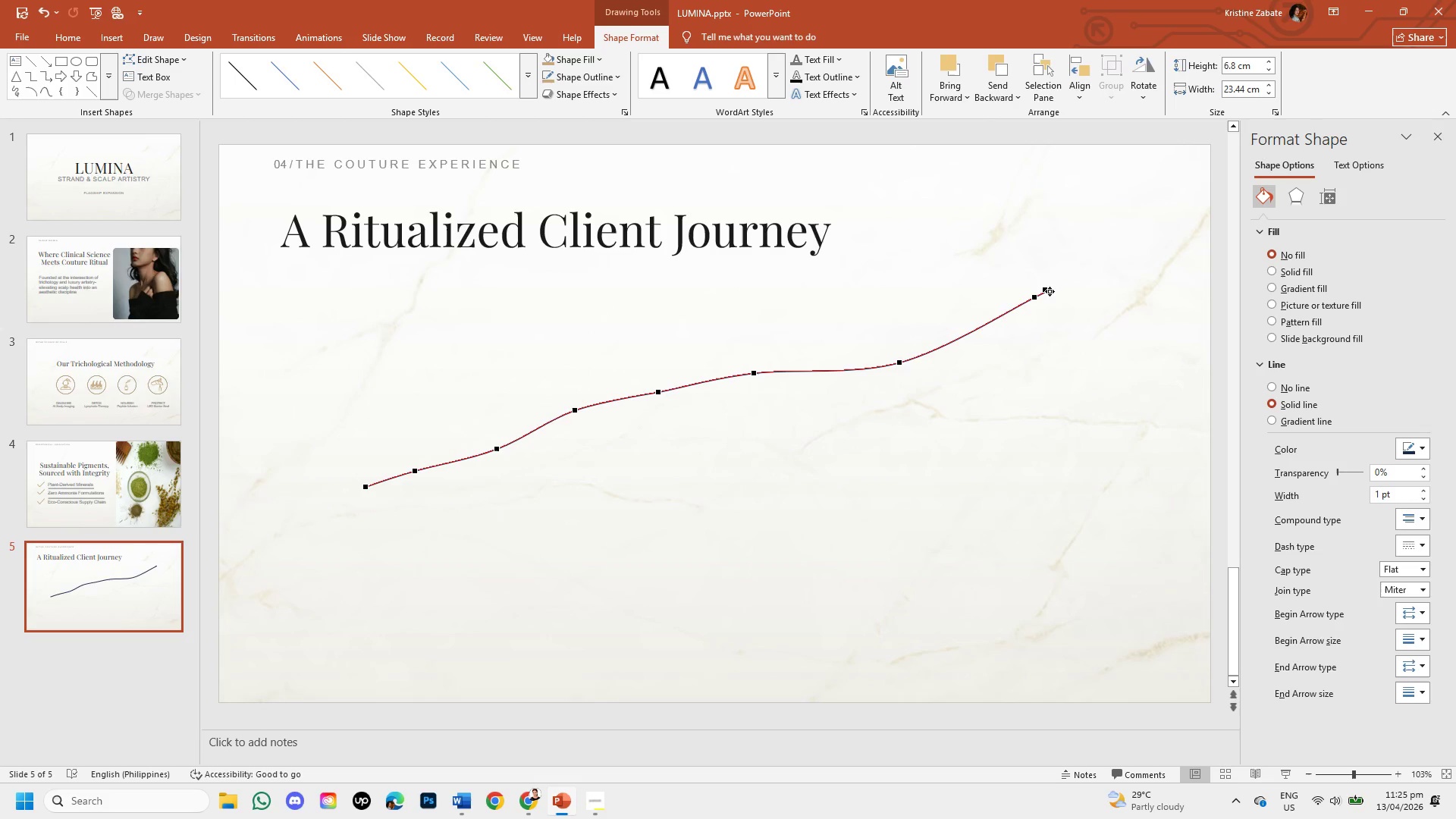 
left_click_drag(start_coordinate=[1045, 291], to_coordinate=[1057, 281])
 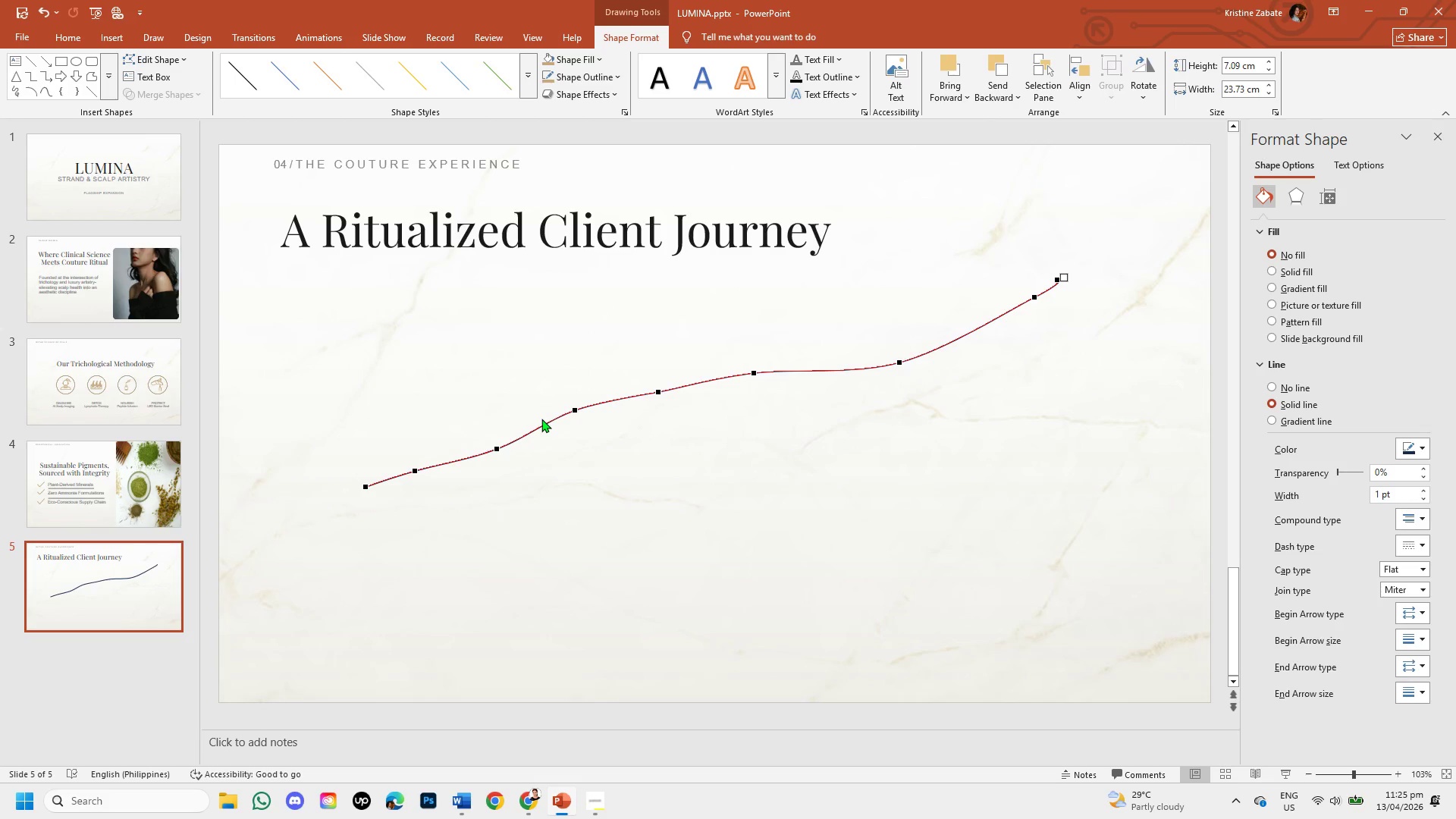 
wait(6.41)
 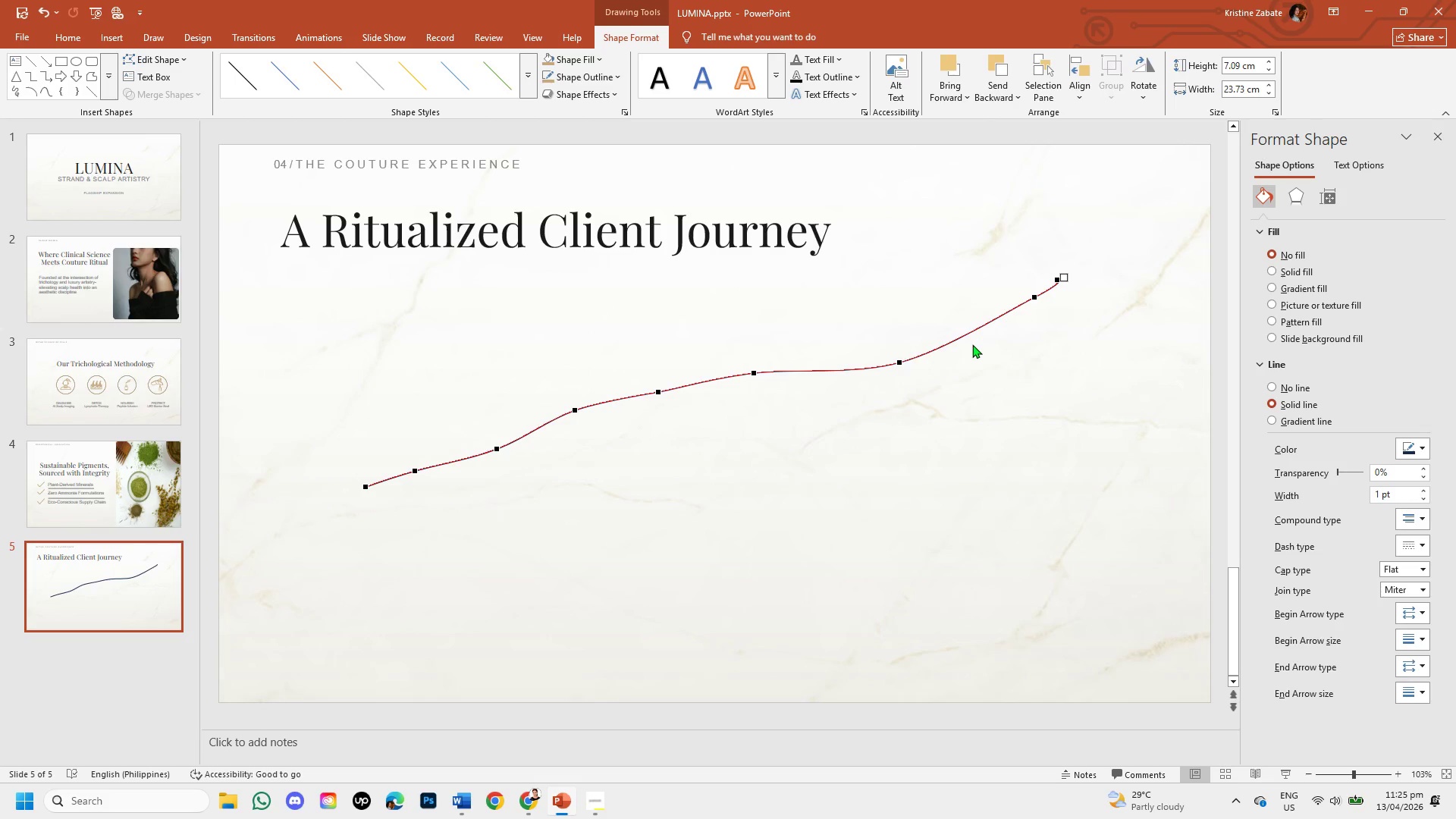 
left_click([414, 470])
 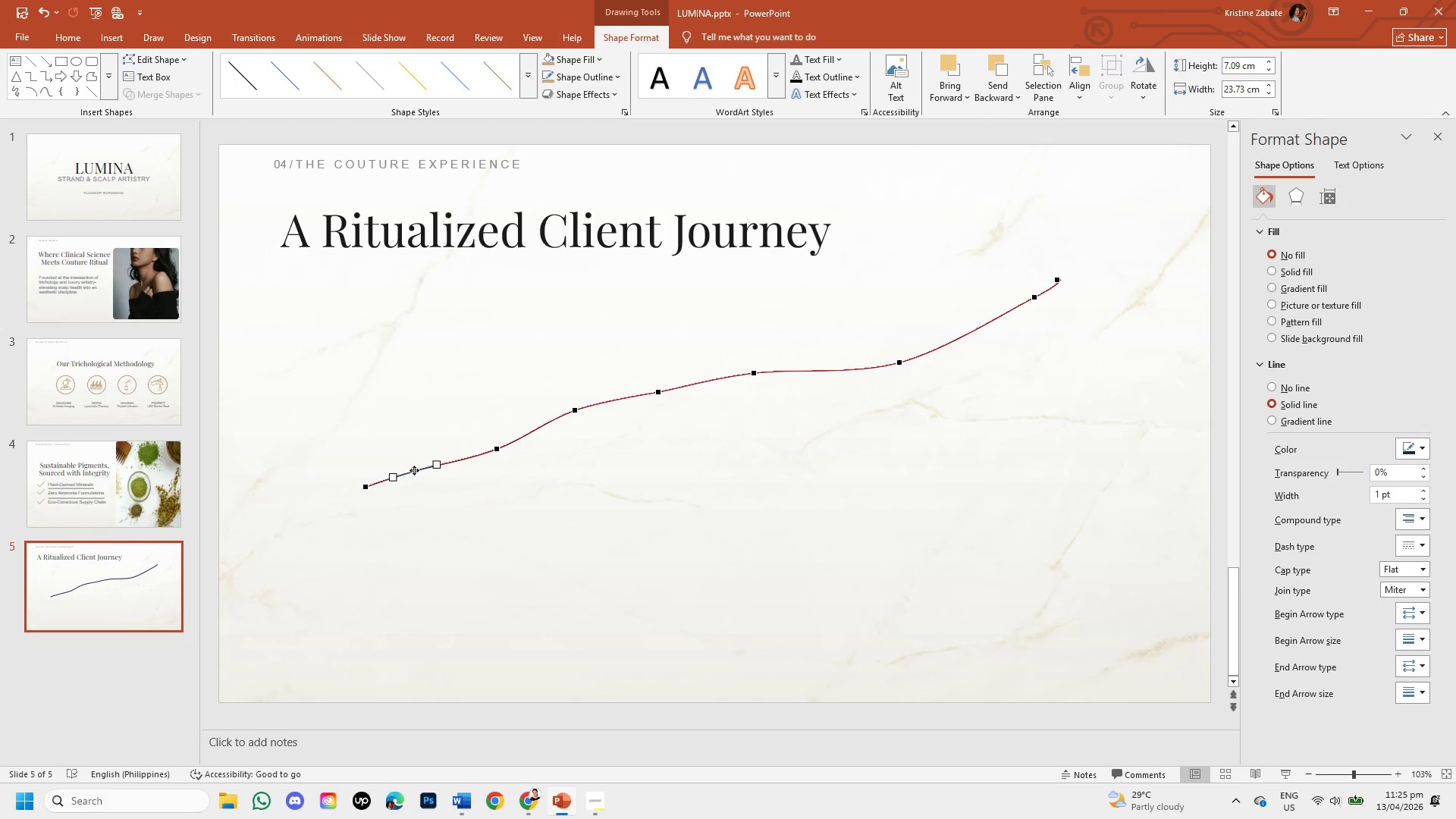 
key(Backspace)
 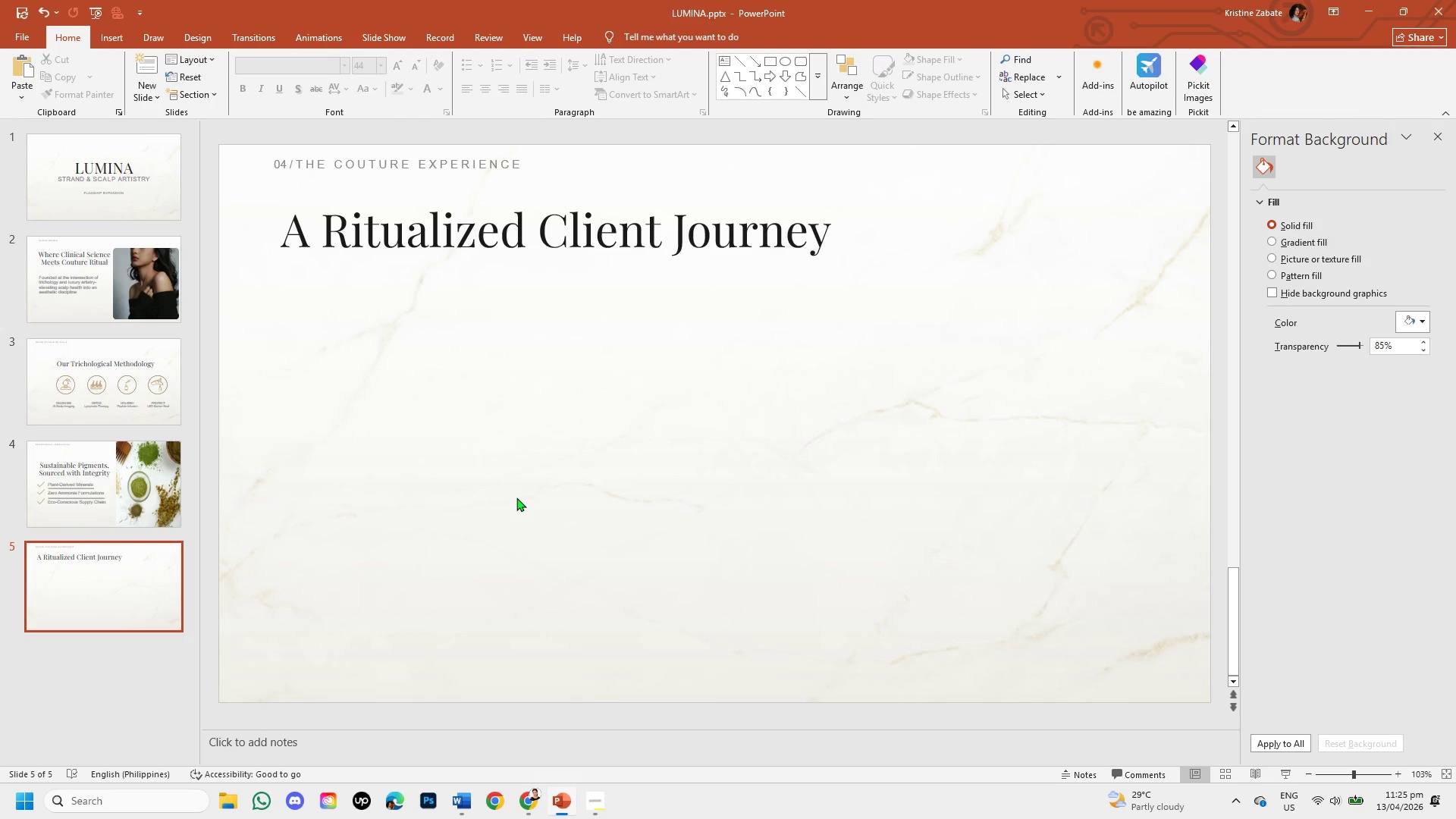 
key(Control+Z)
 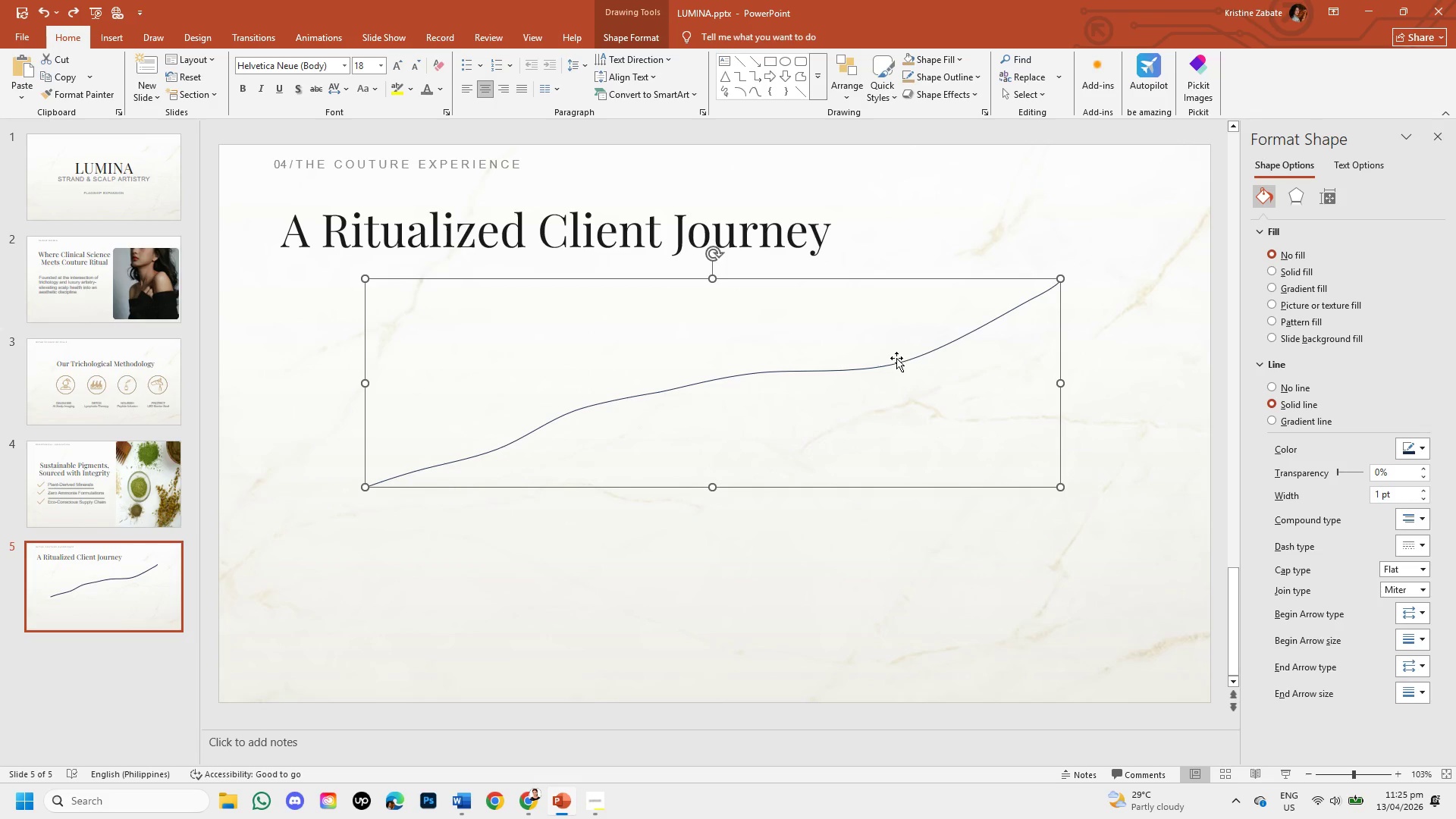 
wait(6.47)
 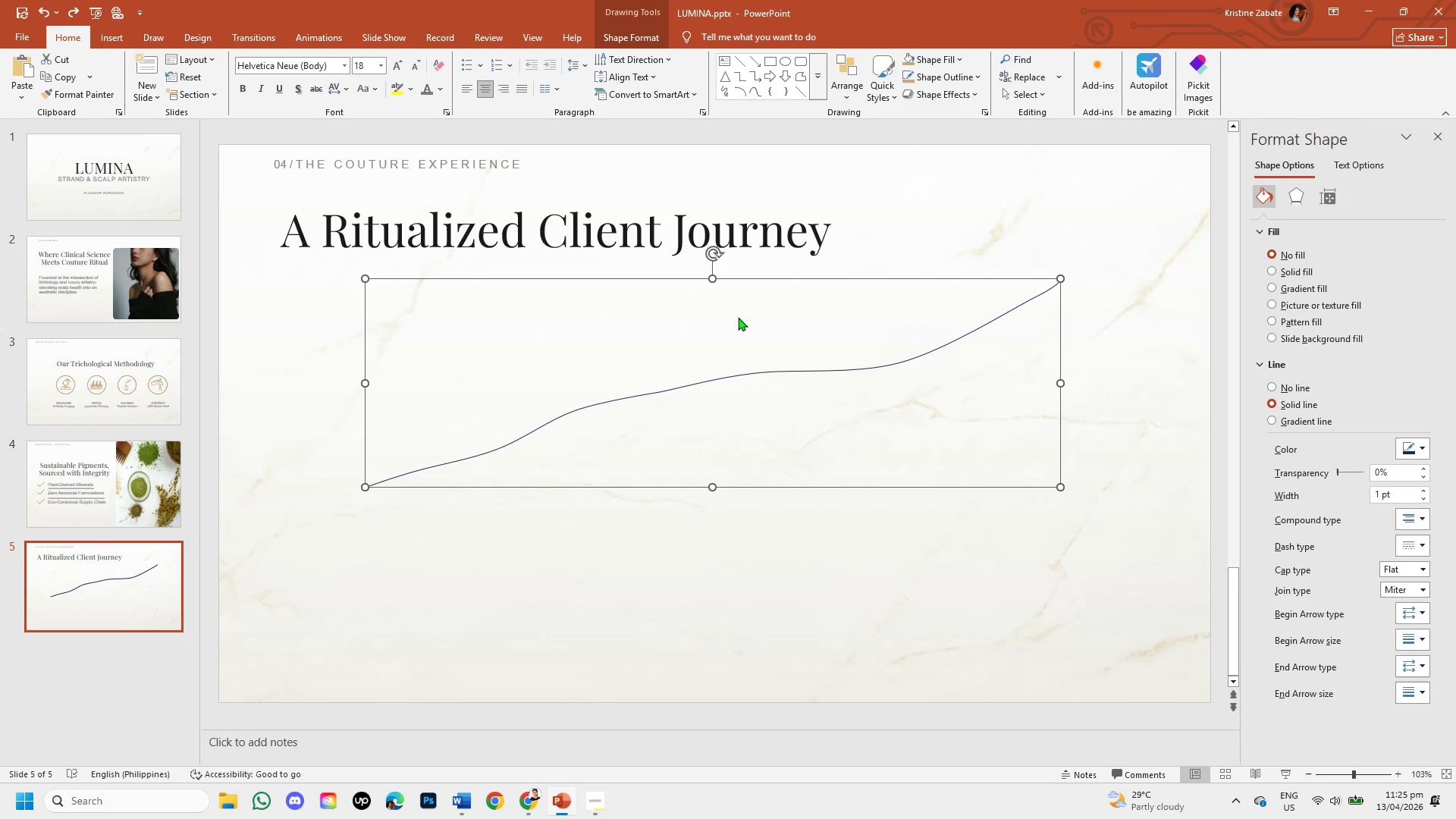 
left_click([899, 362])
 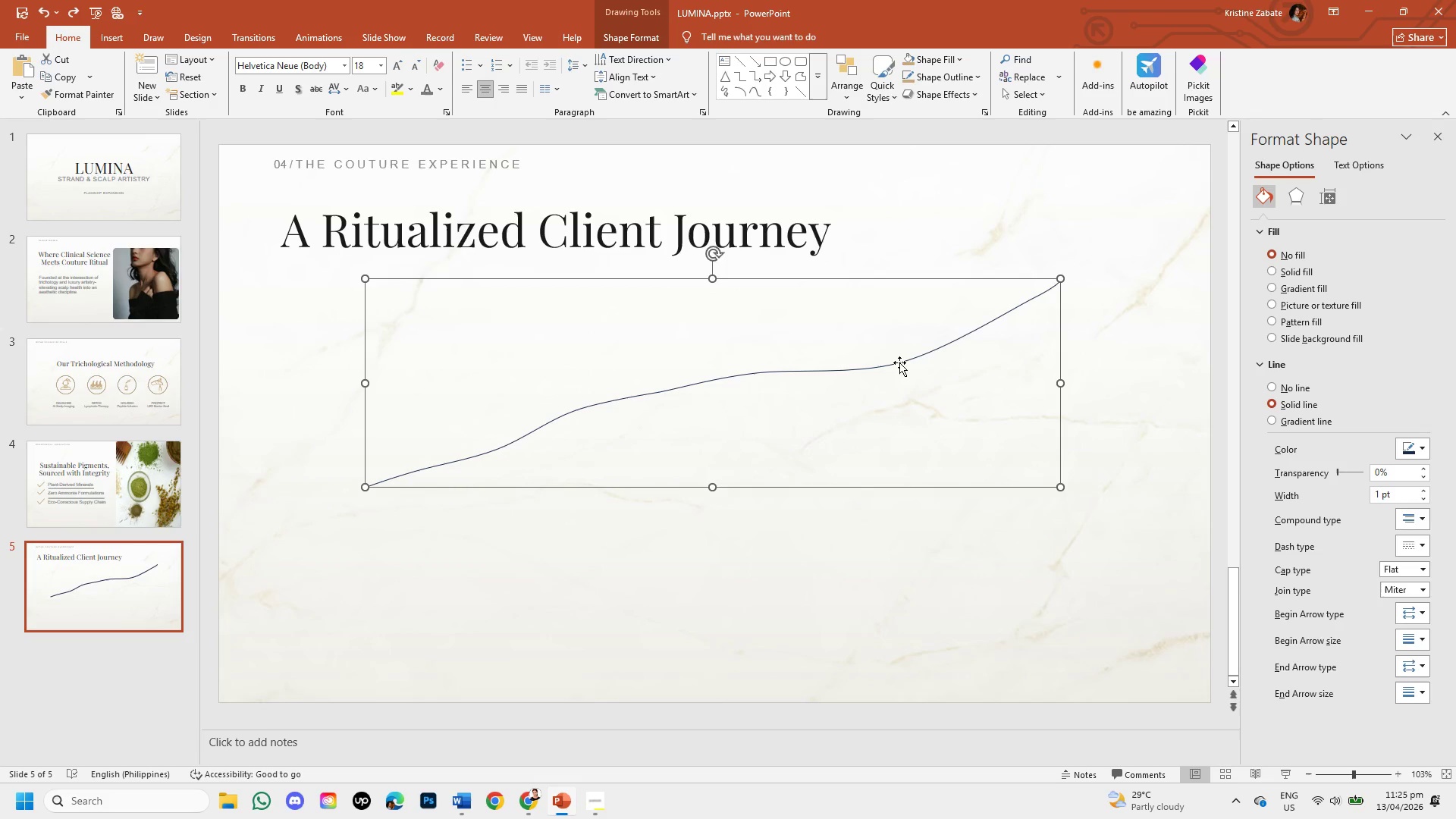 
right_click([899, 362])
 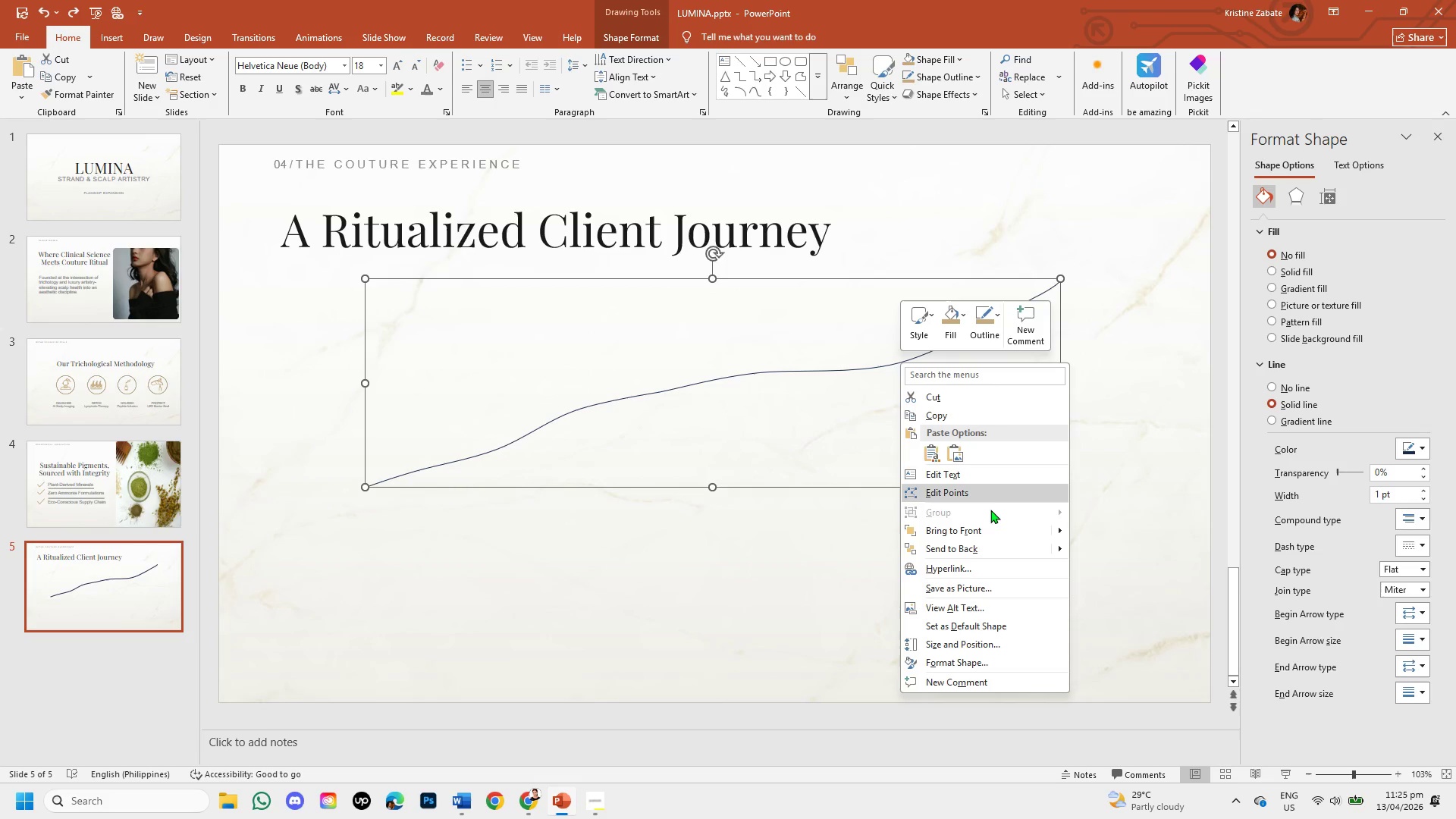 
left_click([993, 495])
 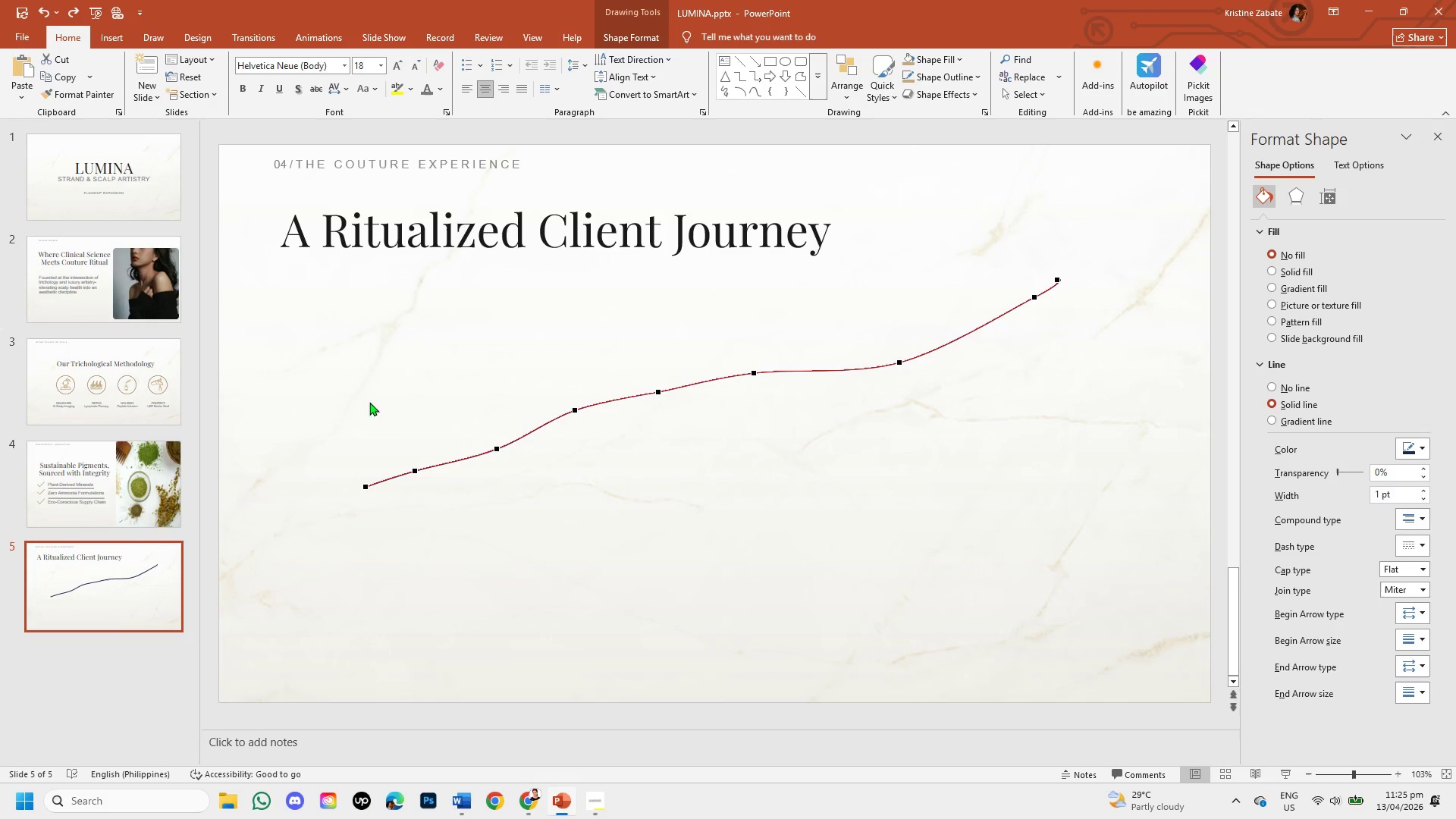 
left_click_drag(start_coordinate=[414, 471], to_coordinate=[422, 460])
 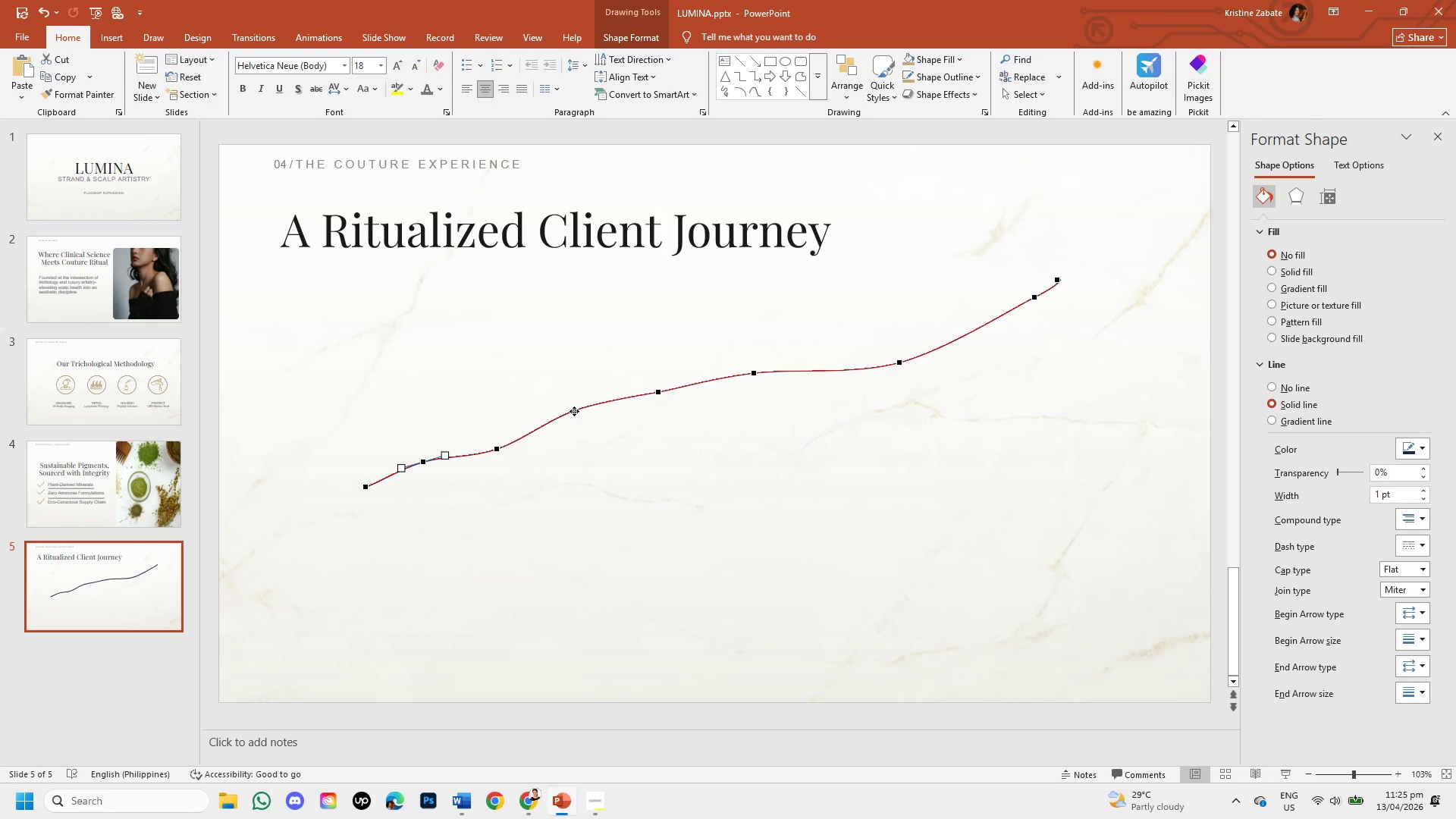 
wait(12.14)
 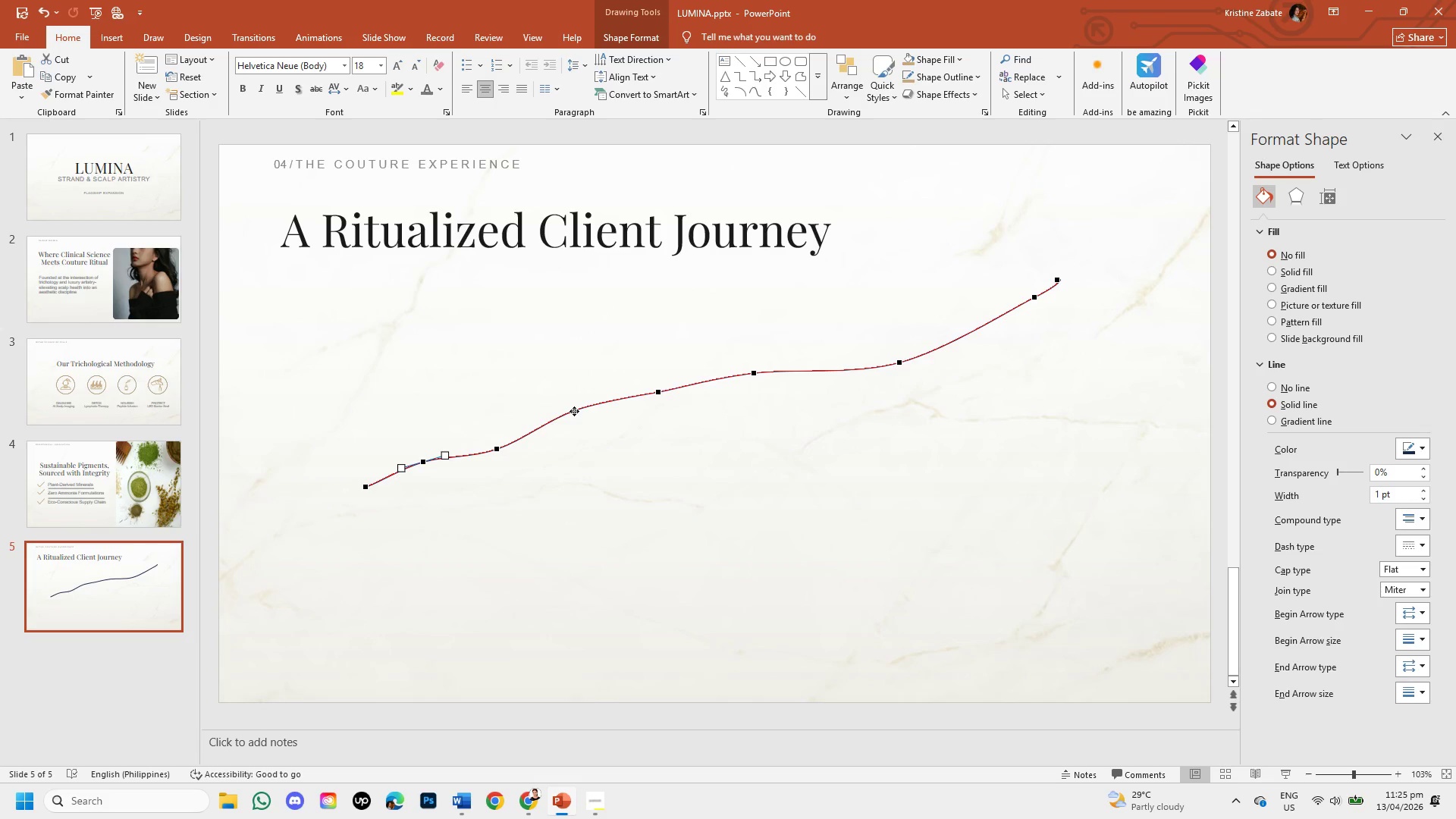 
left_click_drag(start_coordinate=[573, 409], to_coordinate=[583, 421])
 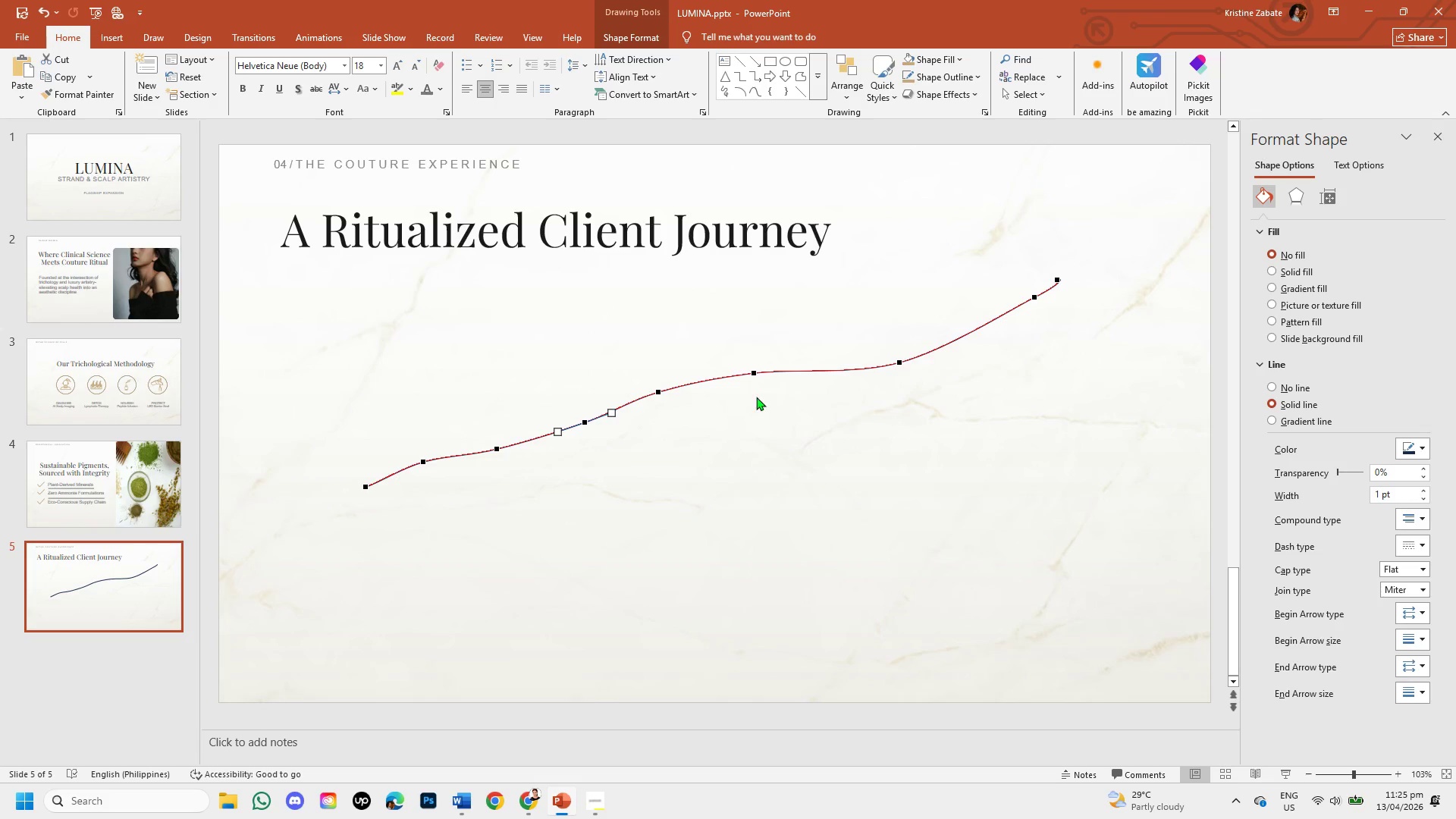 
wait(8.34)
 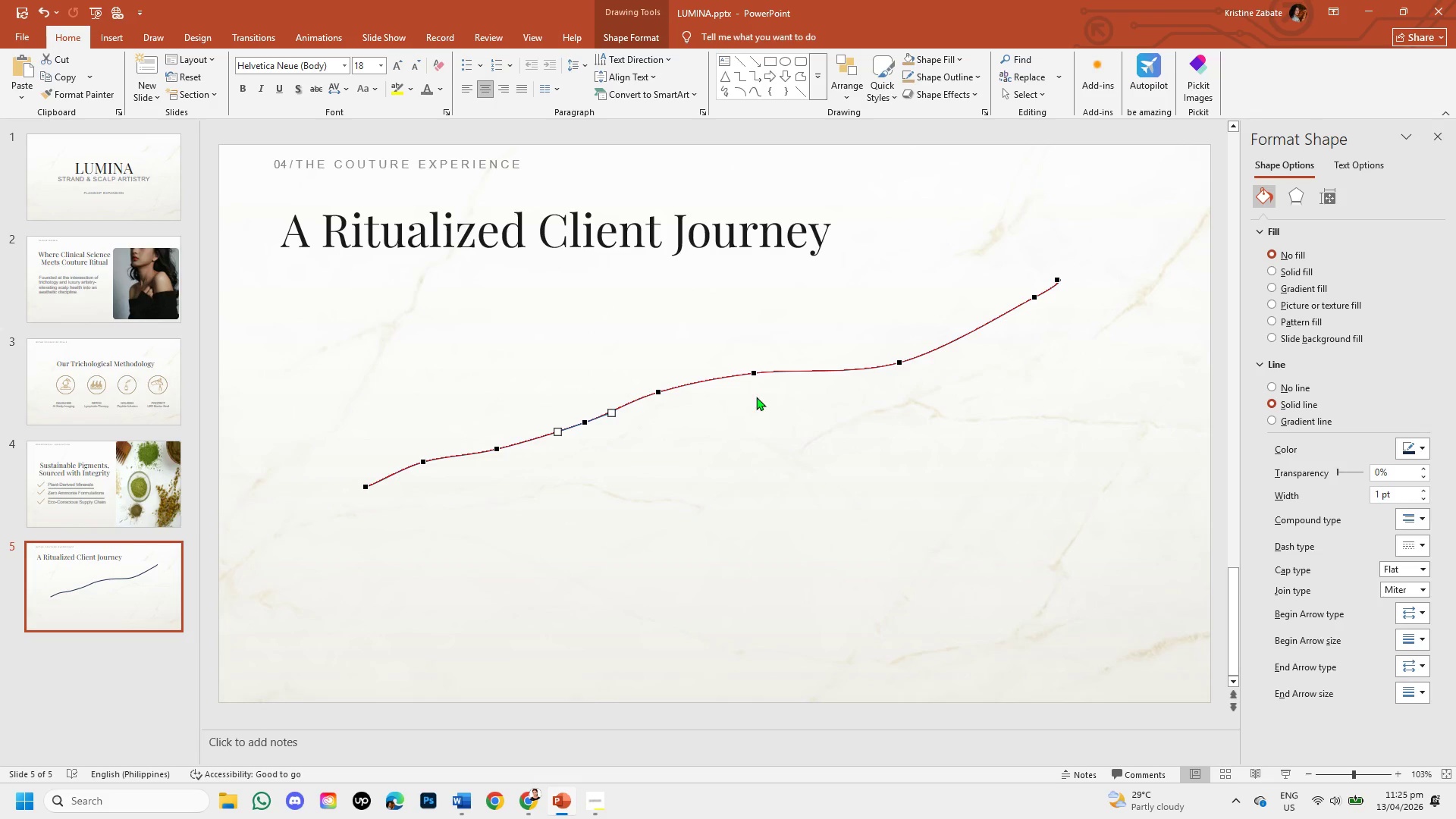 
left_click_drag(start_coordinate=[756, 372], to_coordinate=[765, 381])
 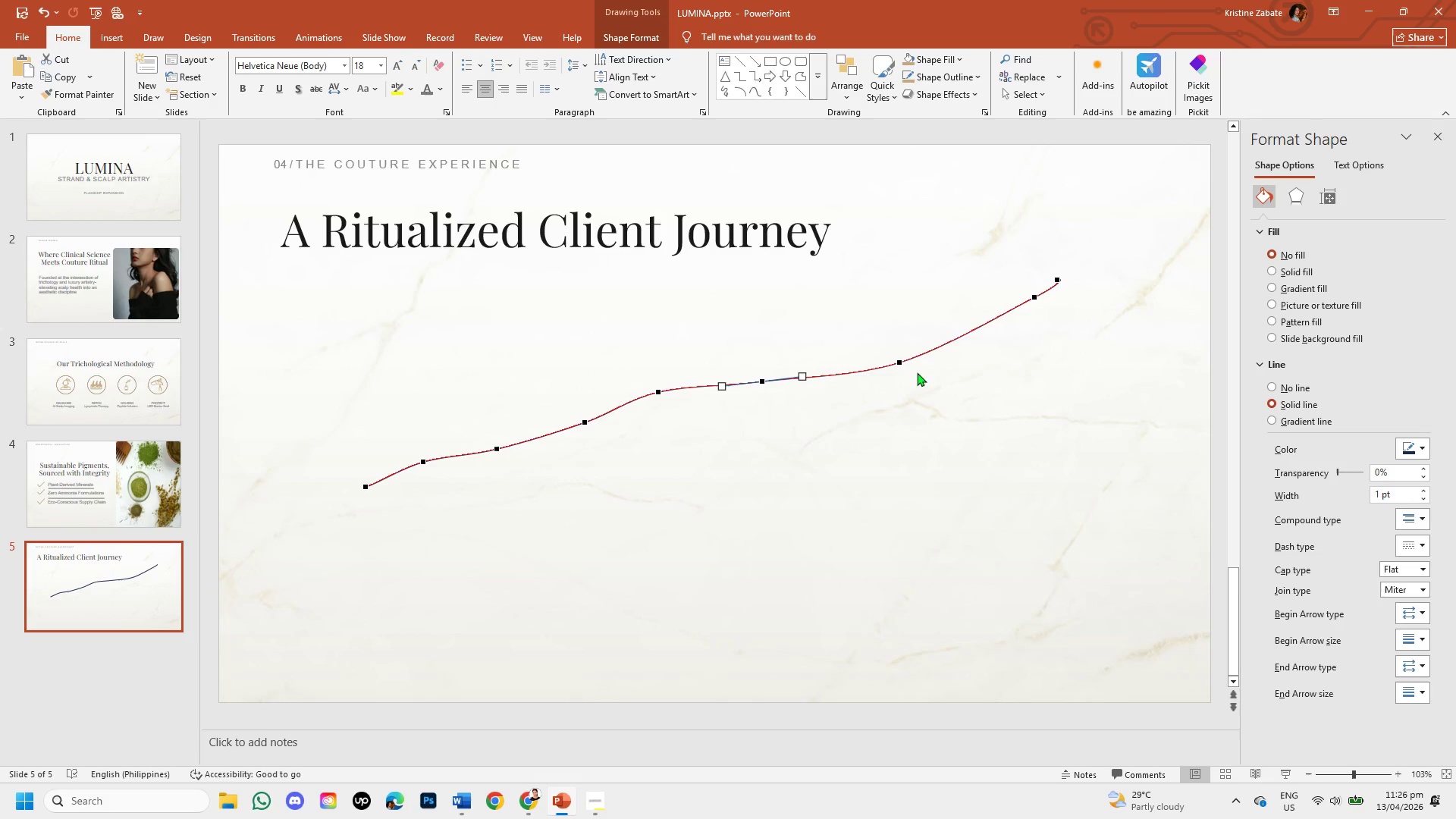 
wait(5.84)
 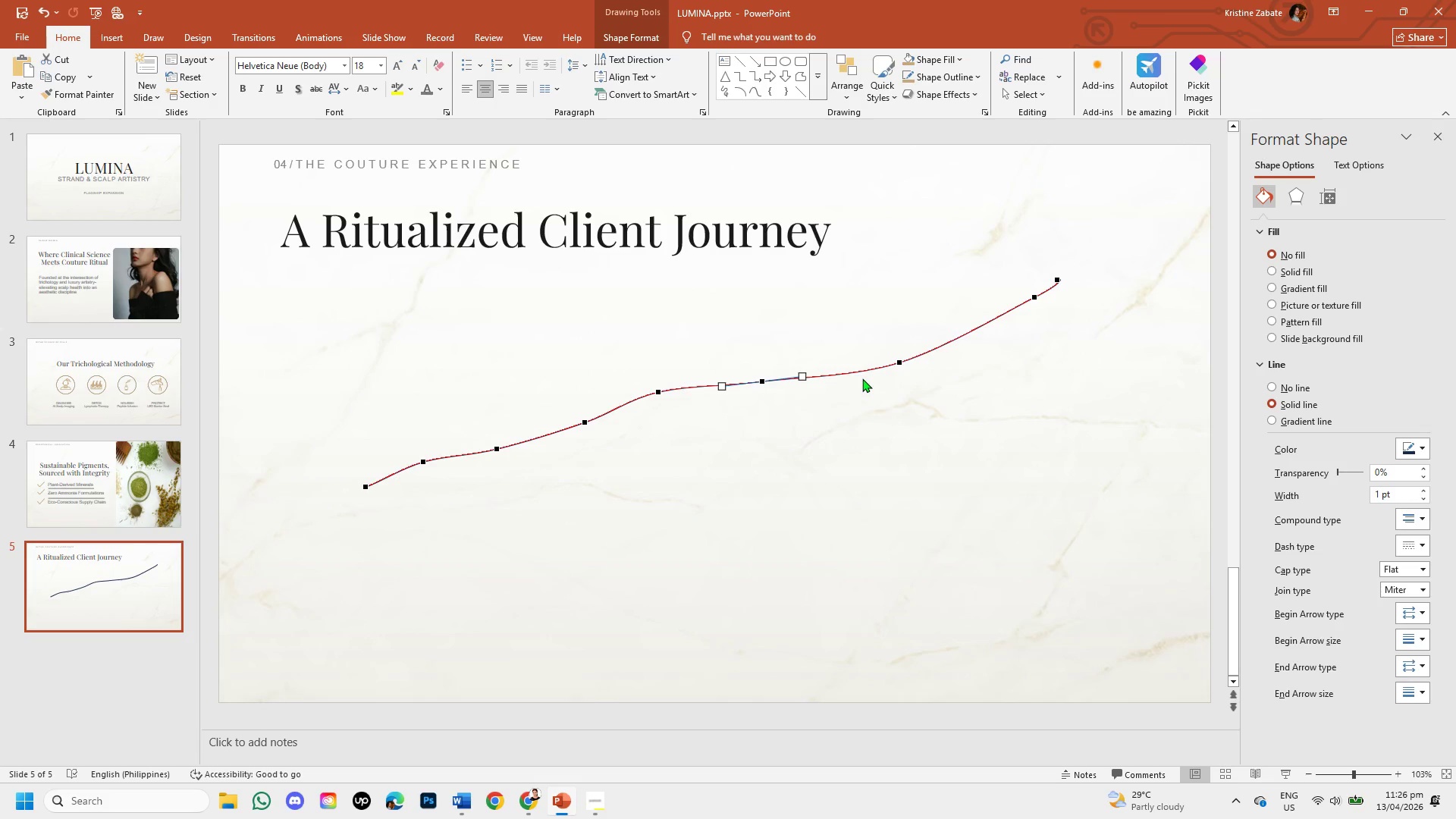 
left_click_drag(start_coordinate=[902, 362], to_coordinate=[915, 372])
 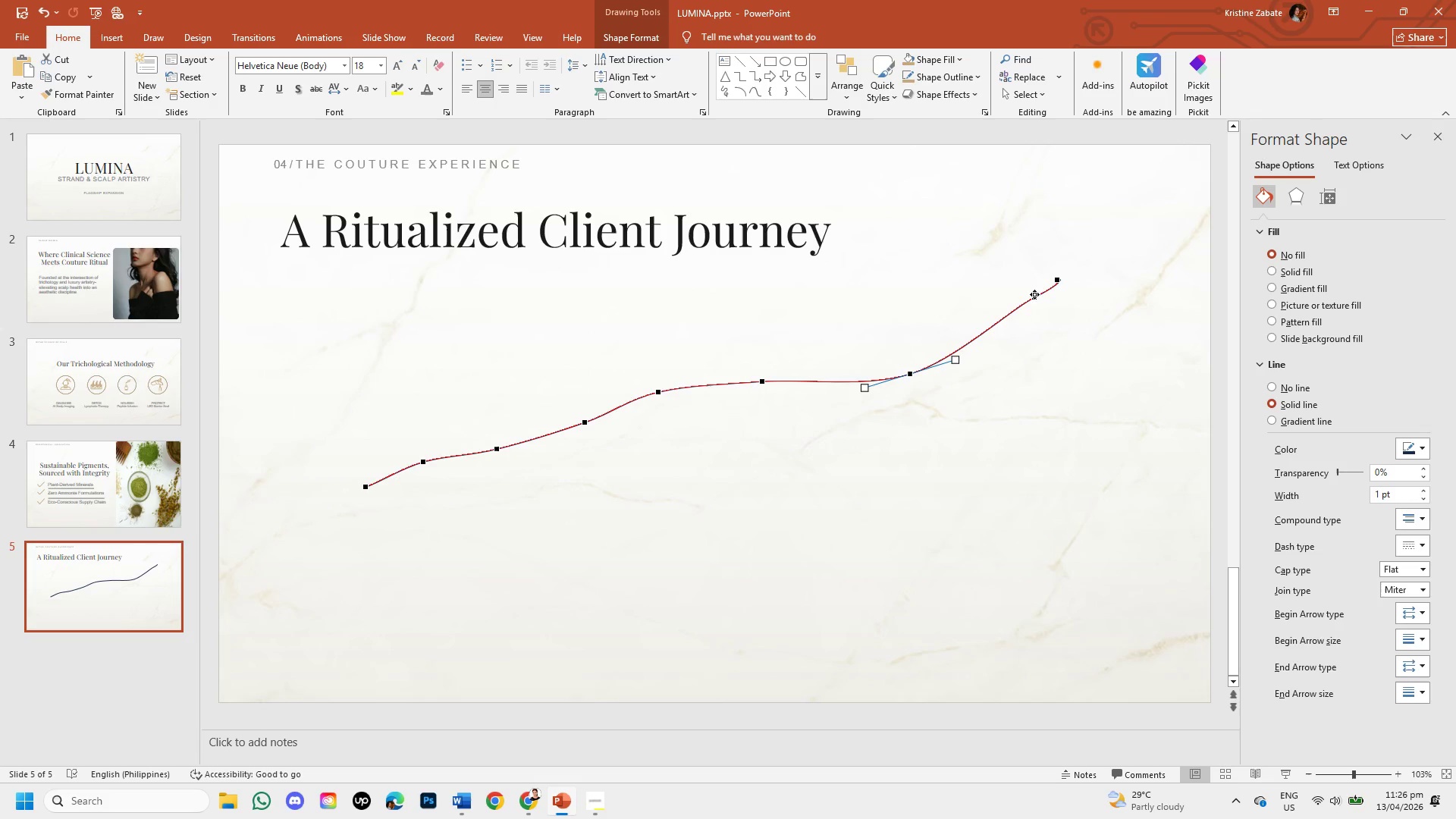 
left_click_drag(start_coordinate=[1036, 296], to_coordinate=[1012, 320])
 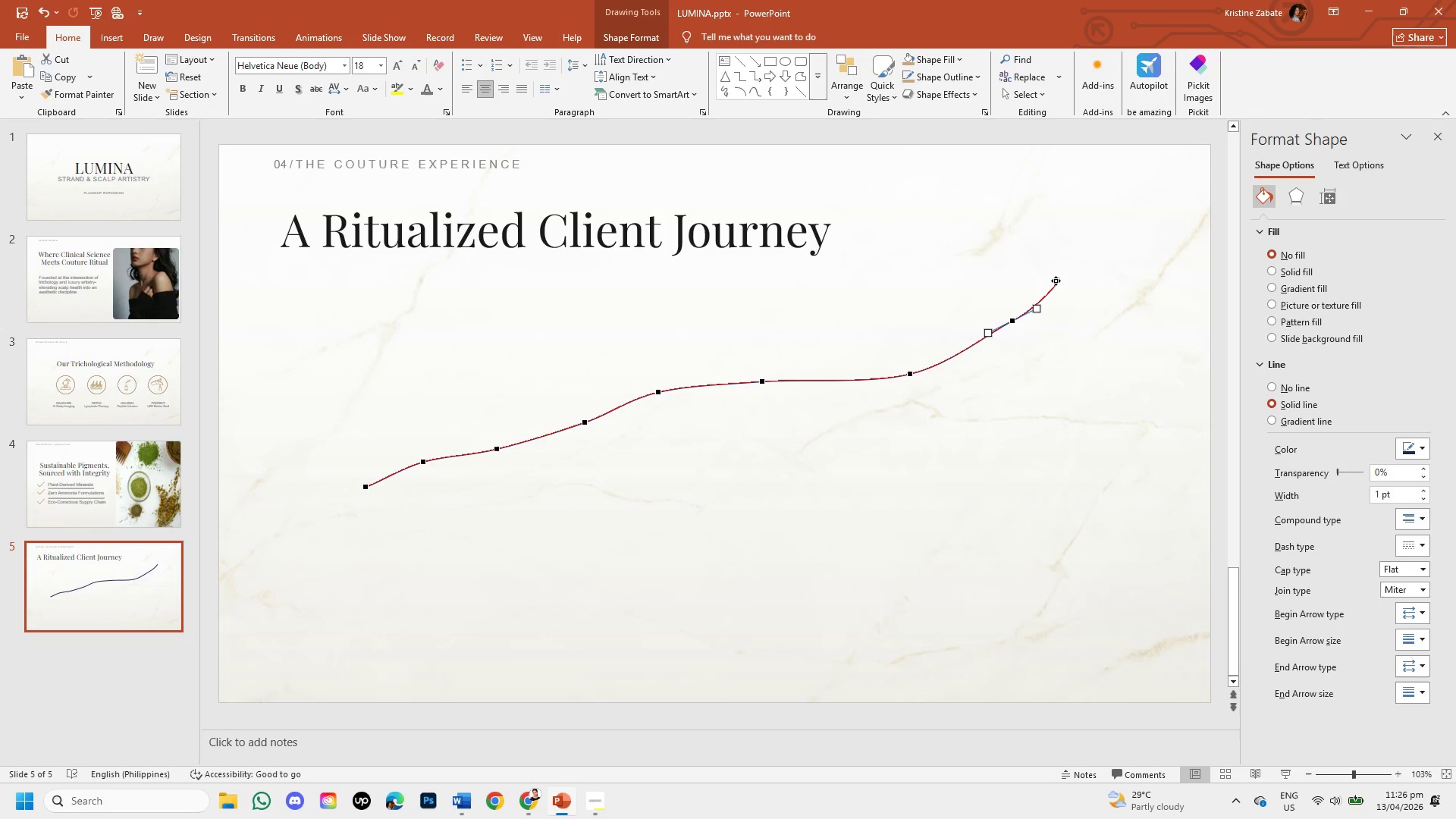 
left_click_drag(start_coordinate=[1056, 281], to_coordinate=[1028, 312])
 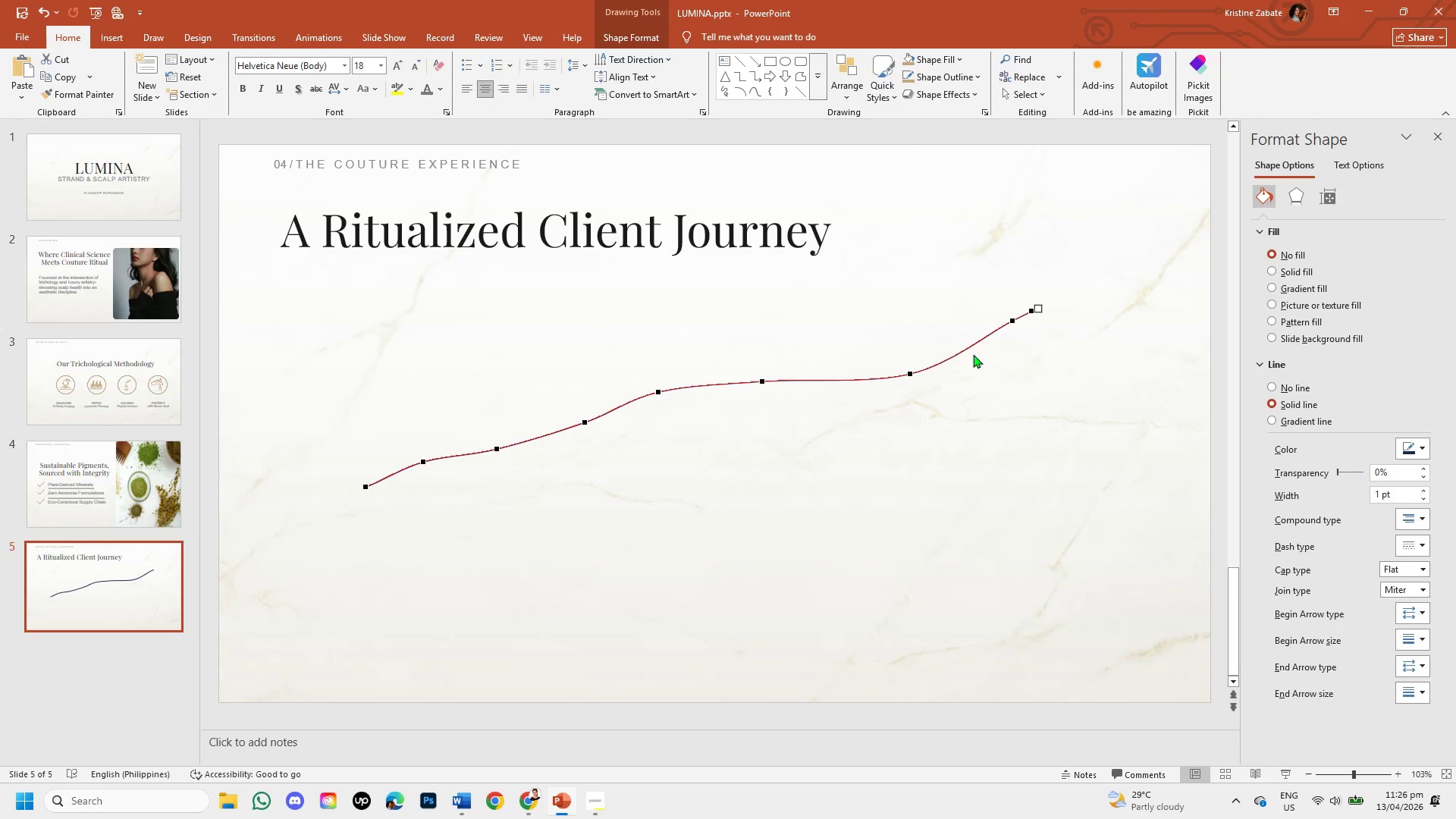 
wait(5.69)
 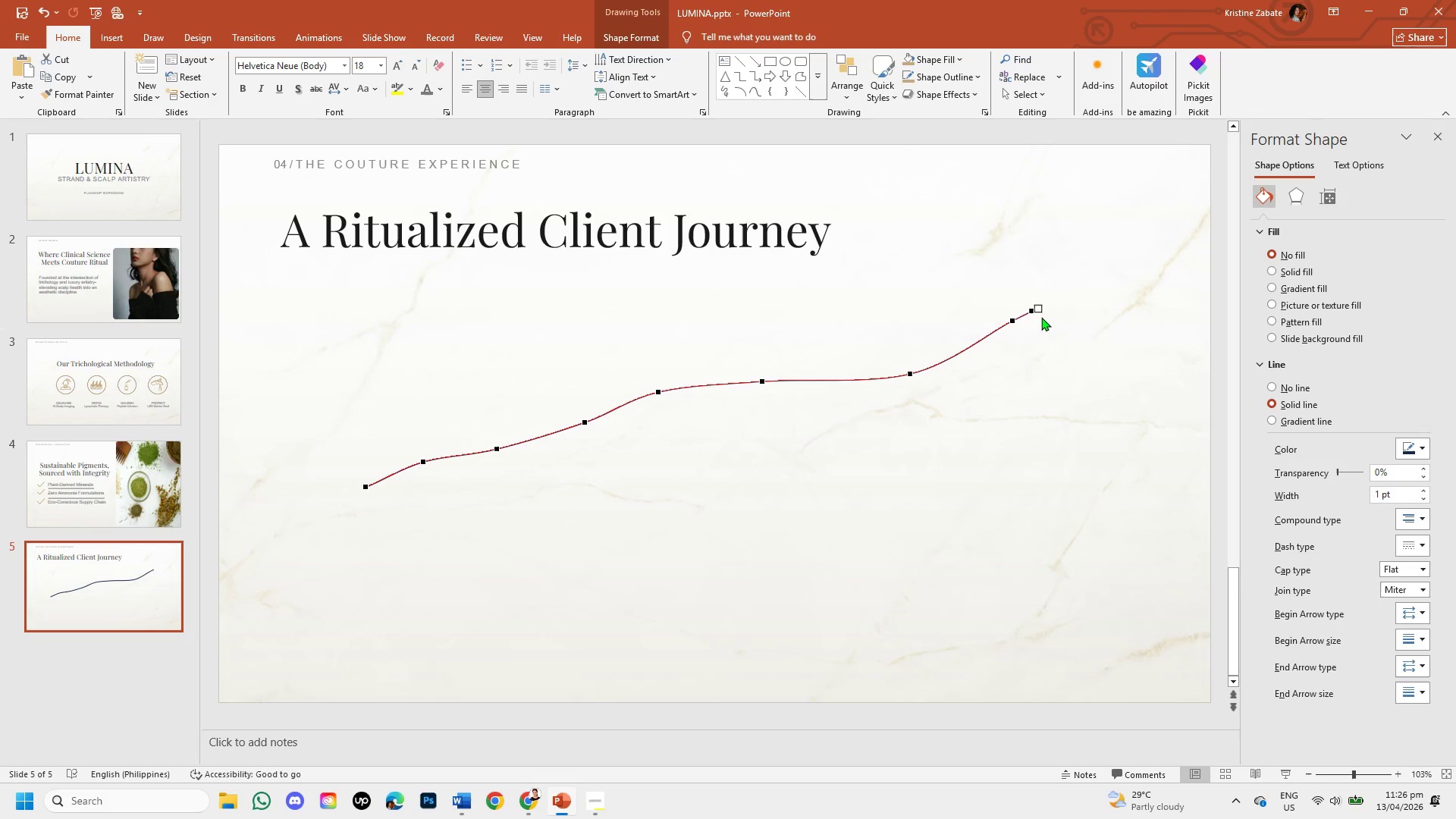 
left_click([645, 447])
 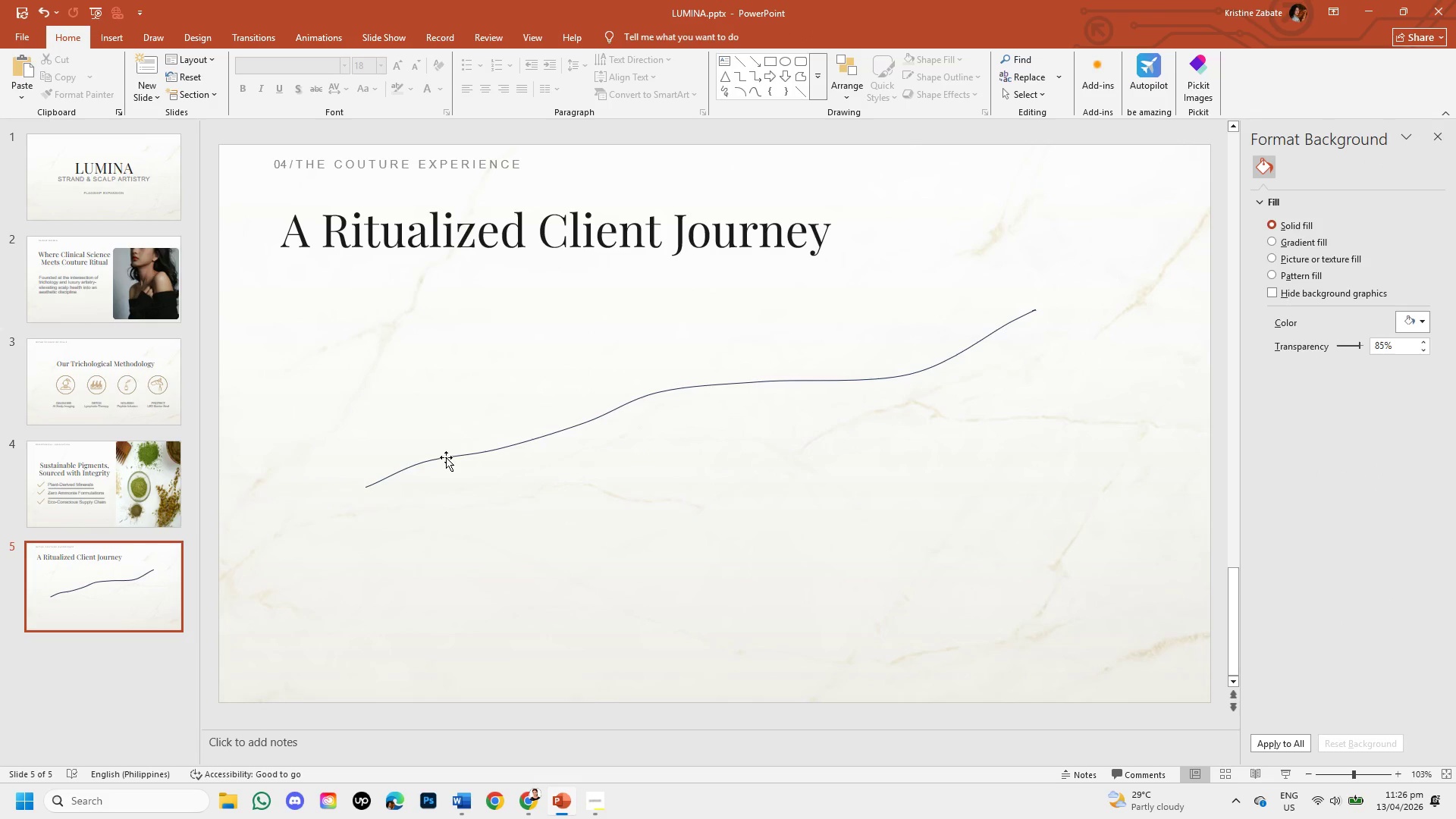 
wait(7.55)
 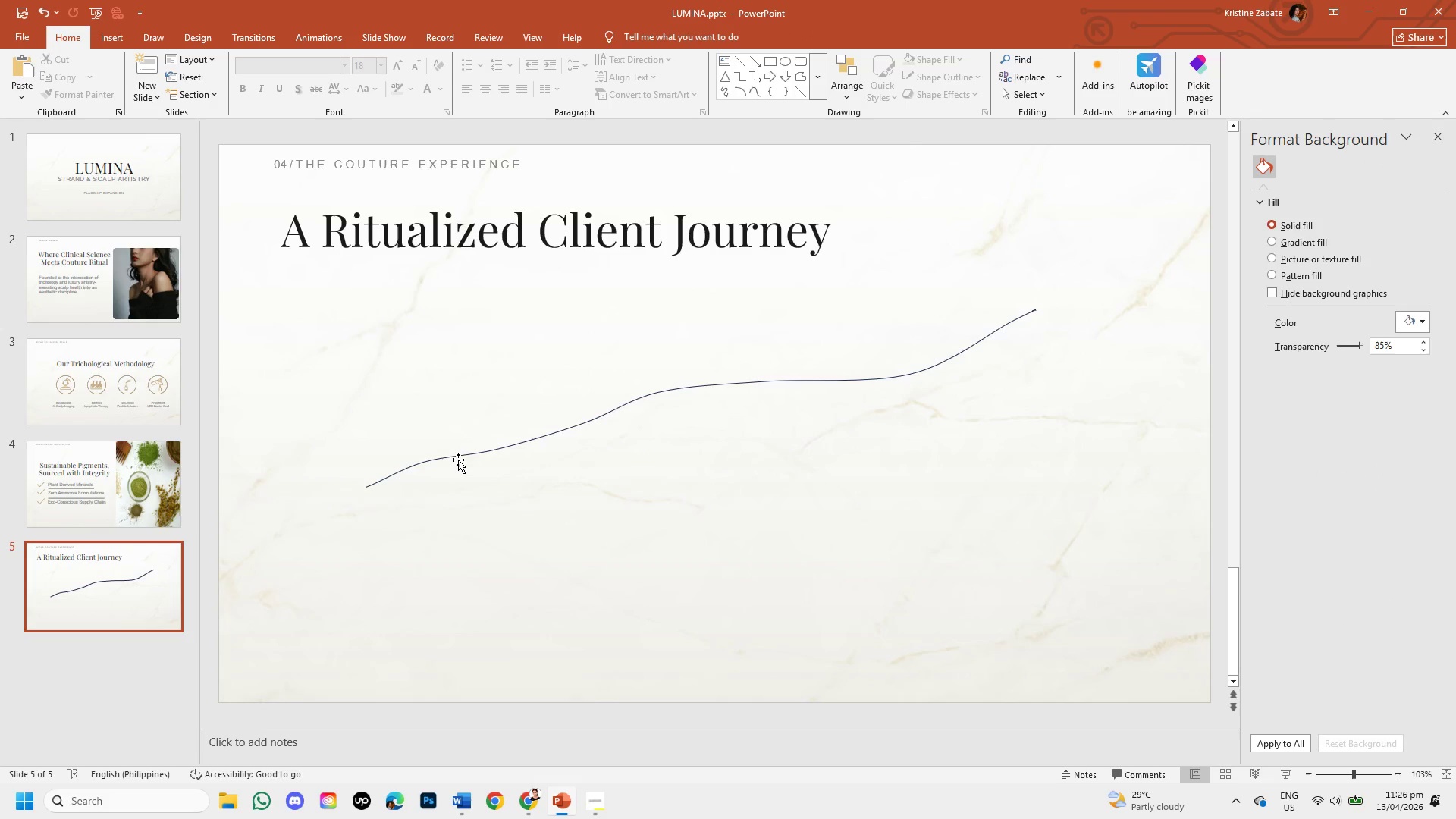 
double_click([446, 457])
 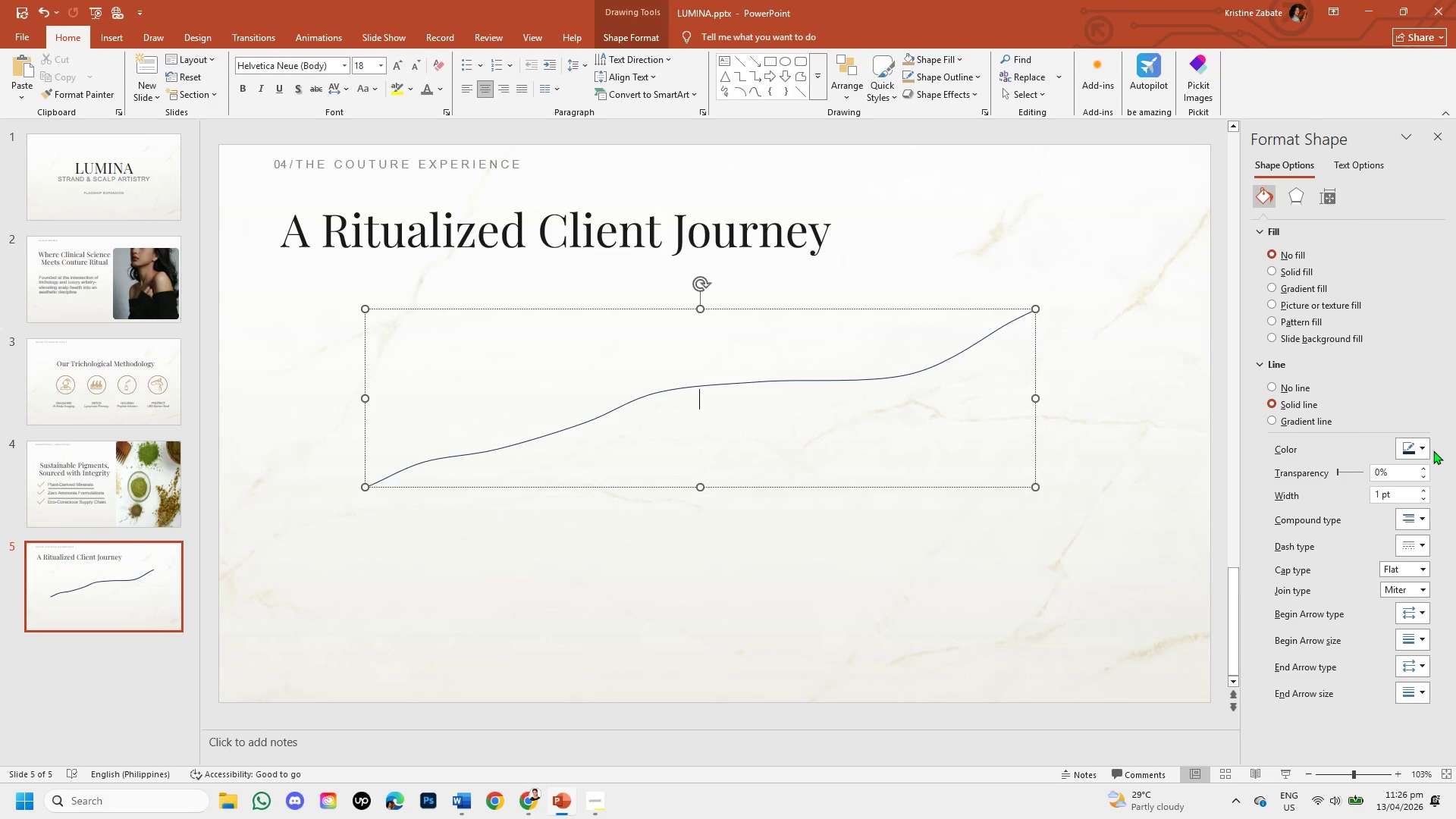 
left_click([1424, 446])
 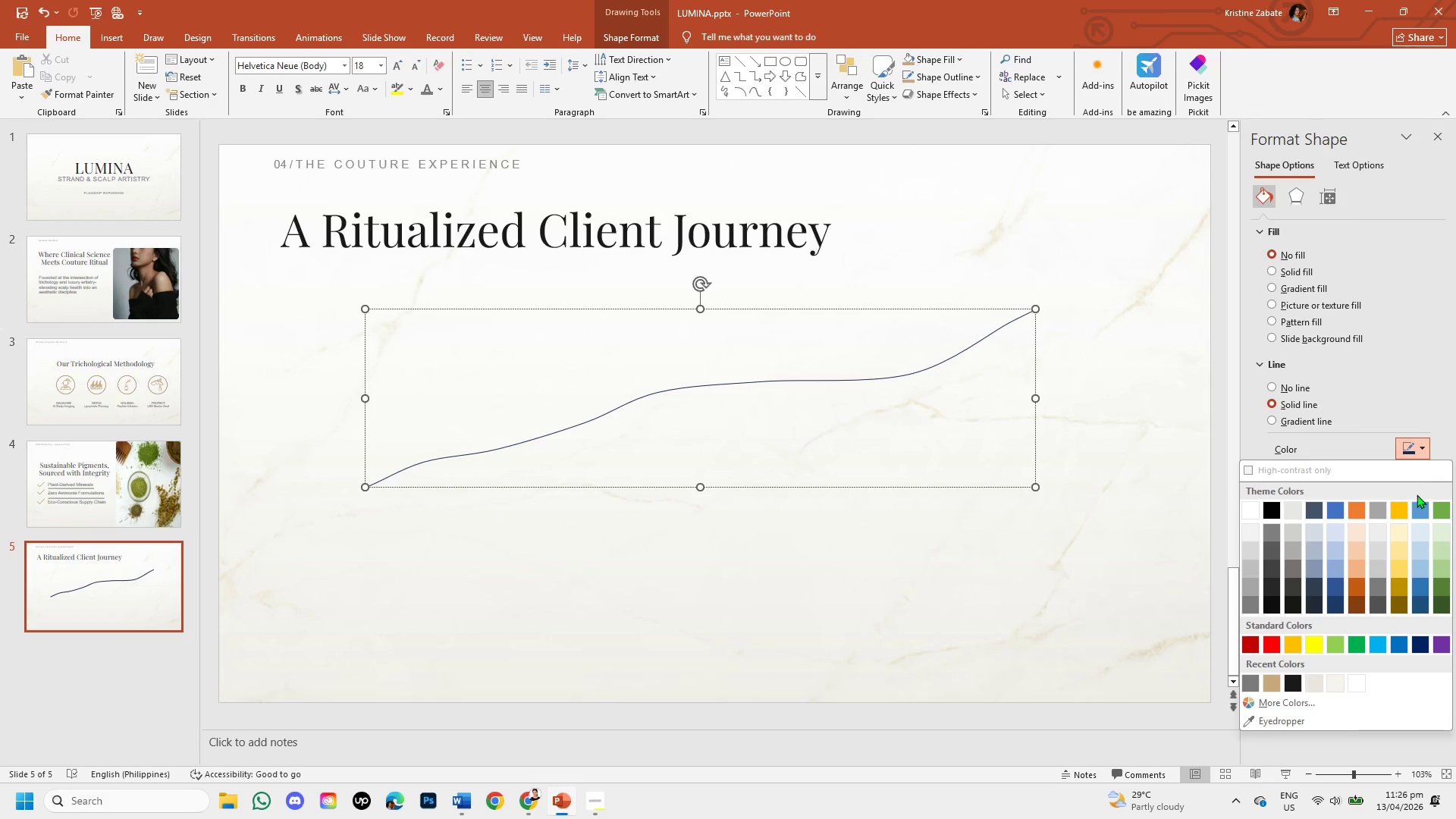 
left_click([1305, 706])
 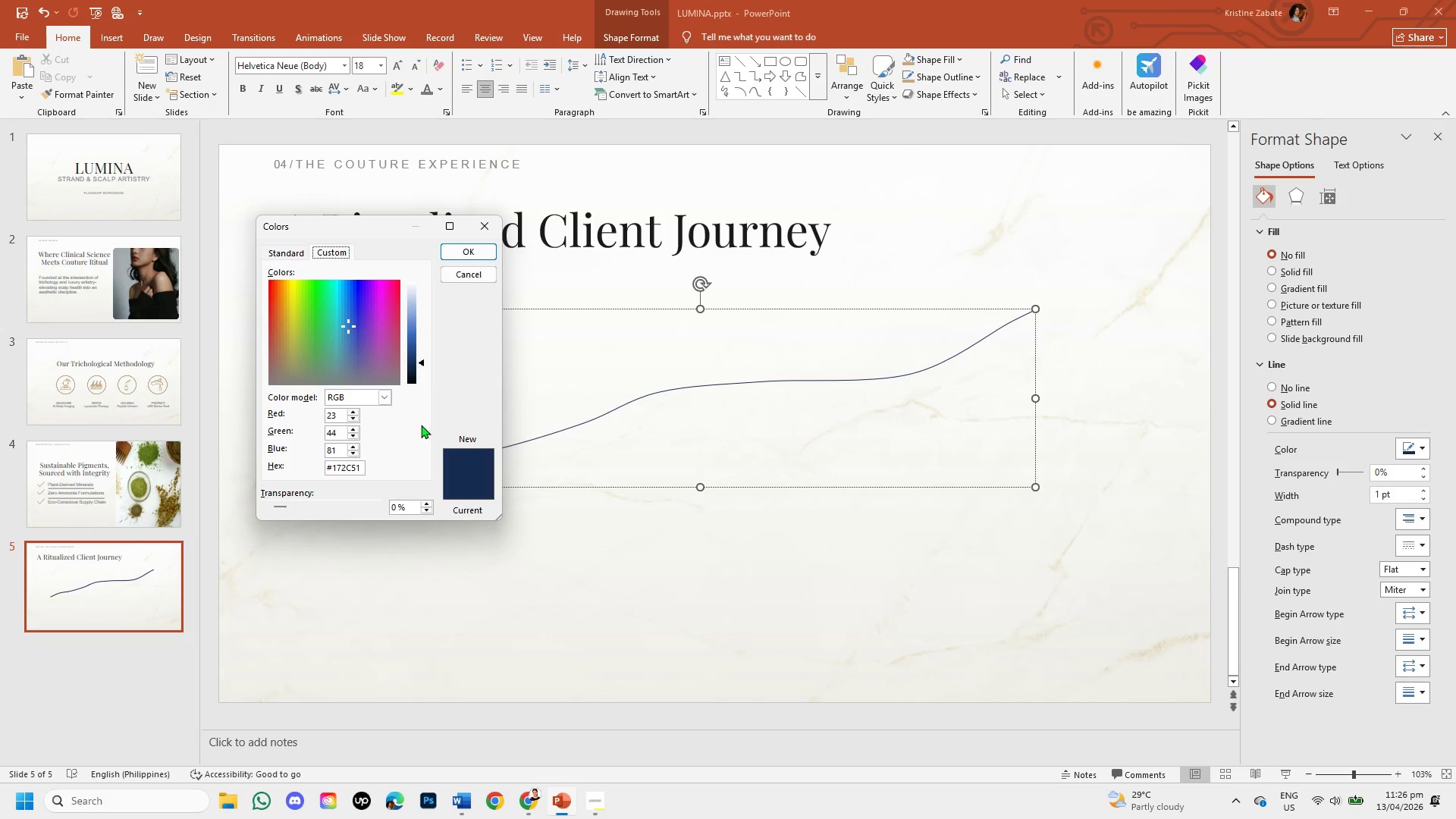 
wait(6.86)
 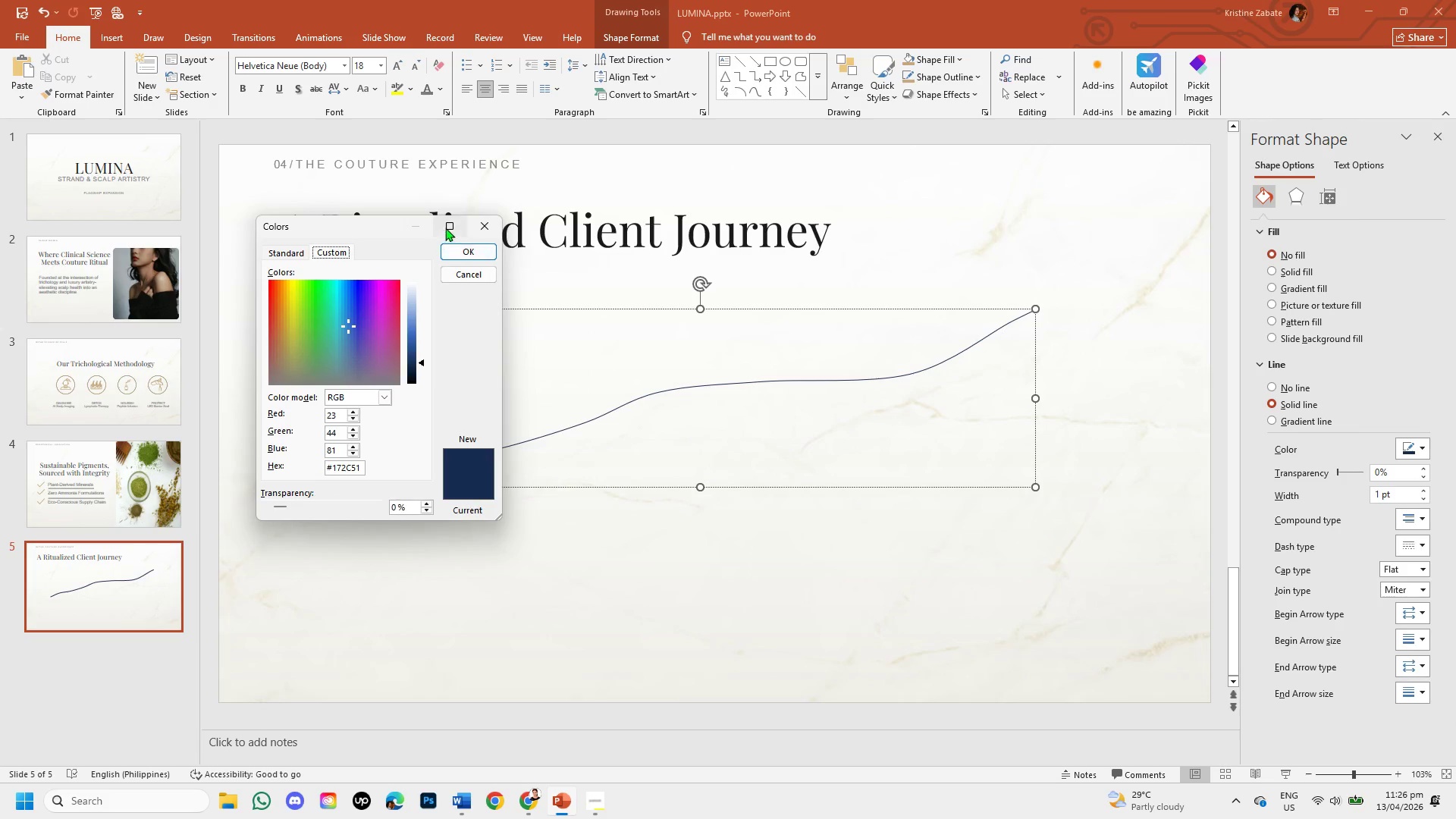 
left_click([362, 463])
 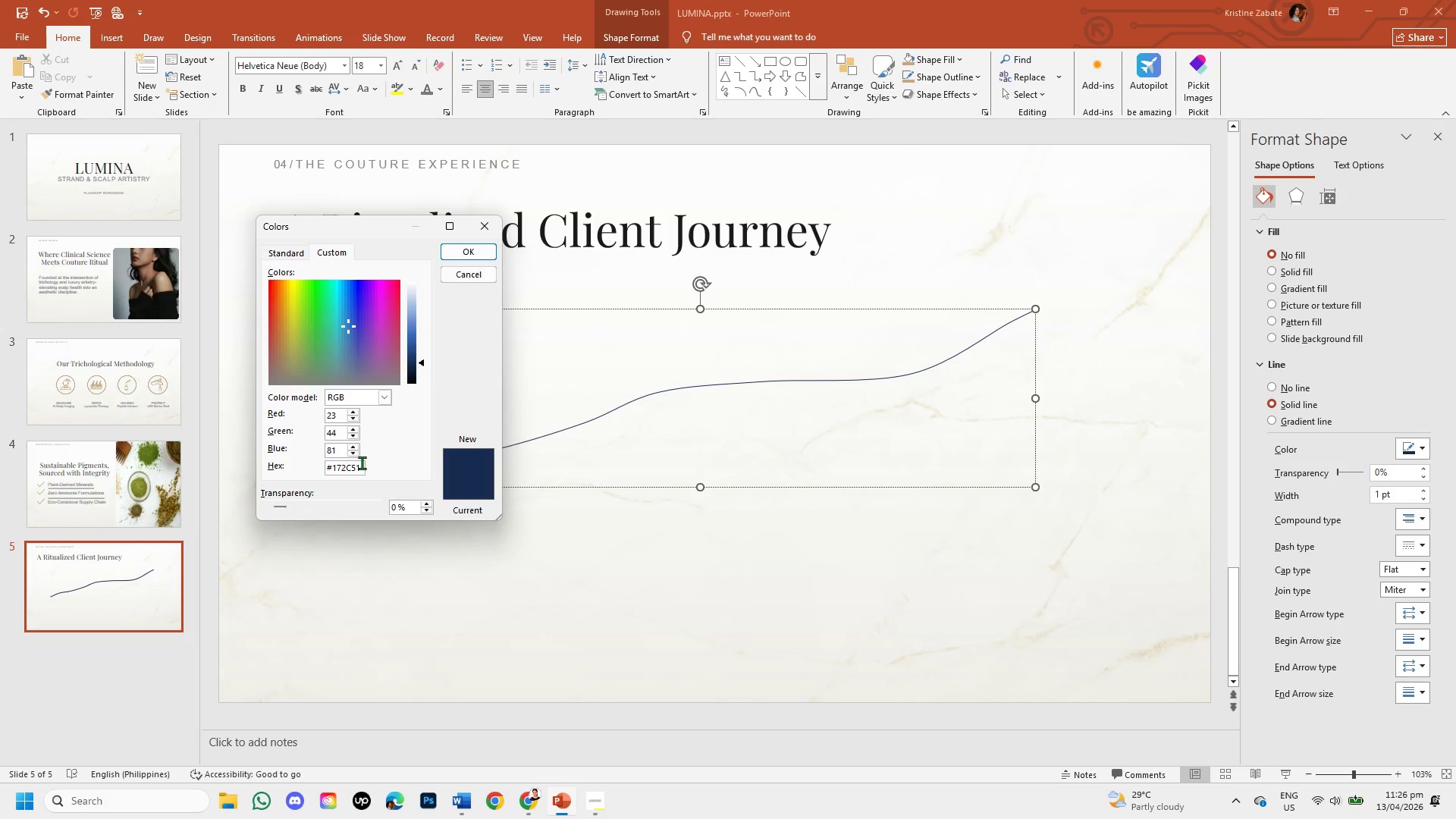 
key(Backspace)
key(Backspace)
key(Backspace)
key(Backspace)
key(Backspace)
key(Backspace)
type(c6a)
key(Backspace)
key(Backspace)
key(Backspace)
type(C6A)
 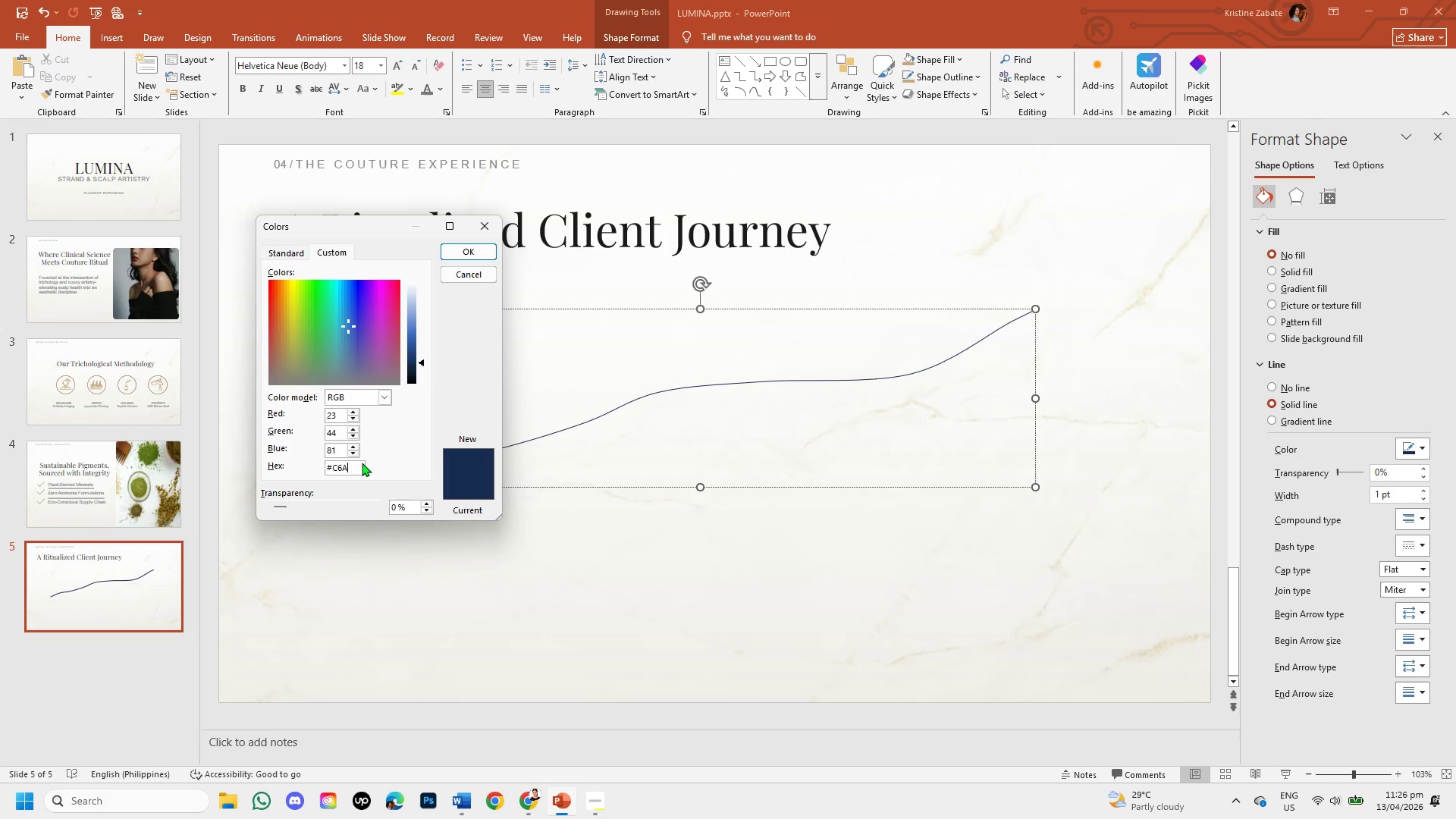 
type(87D)
 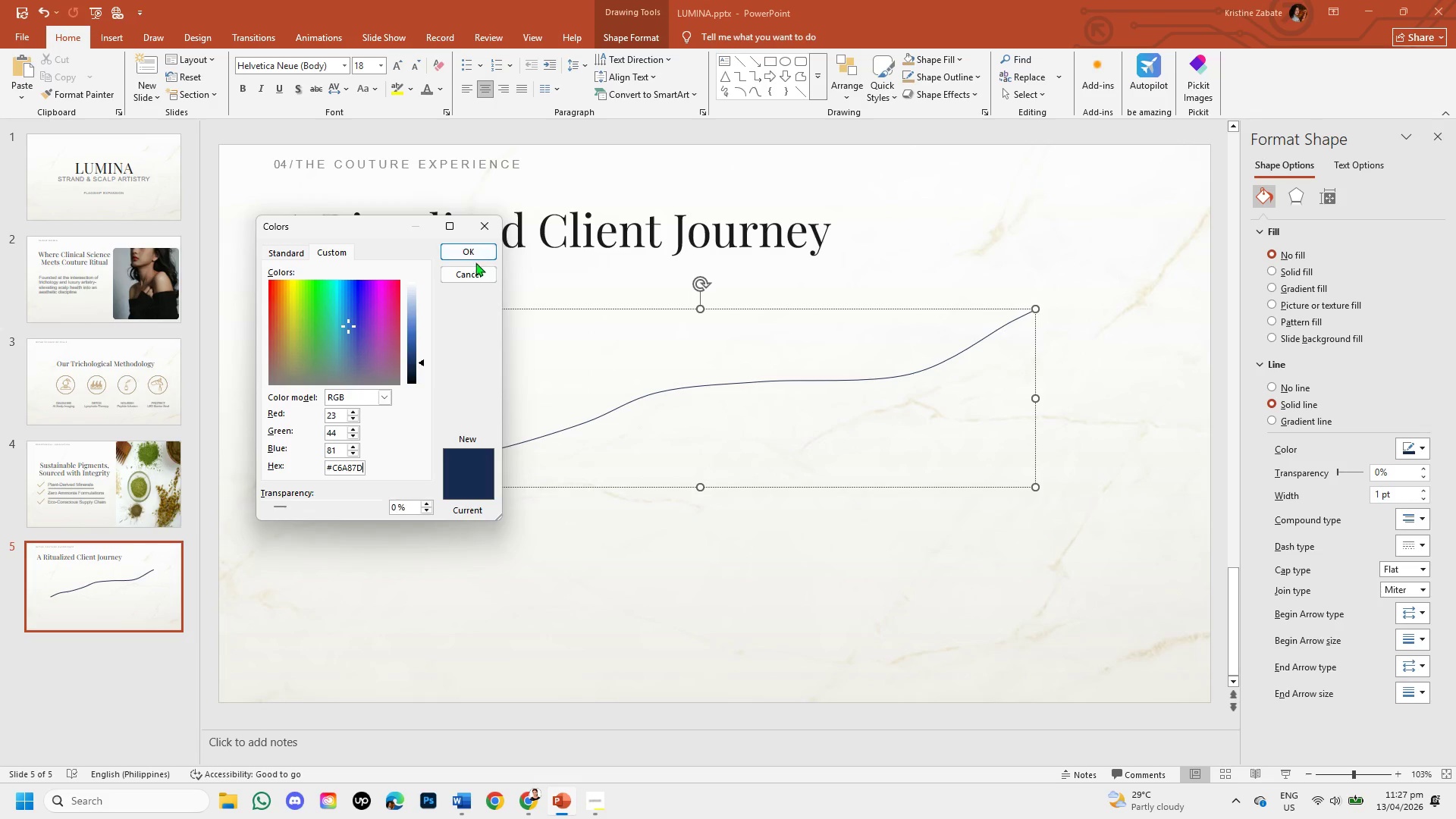 
left_click([474, 252])
 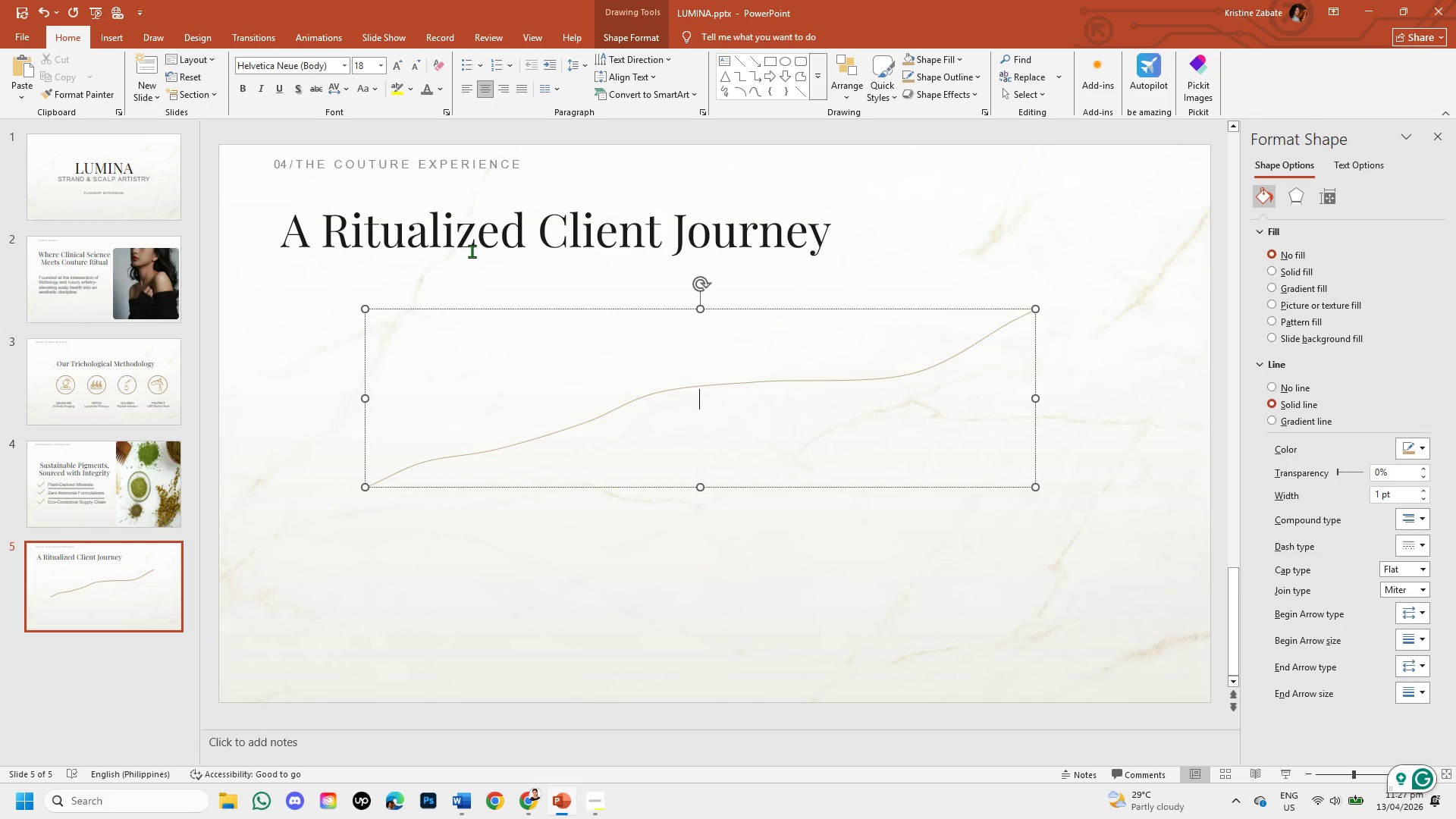 
wait(11.81)
 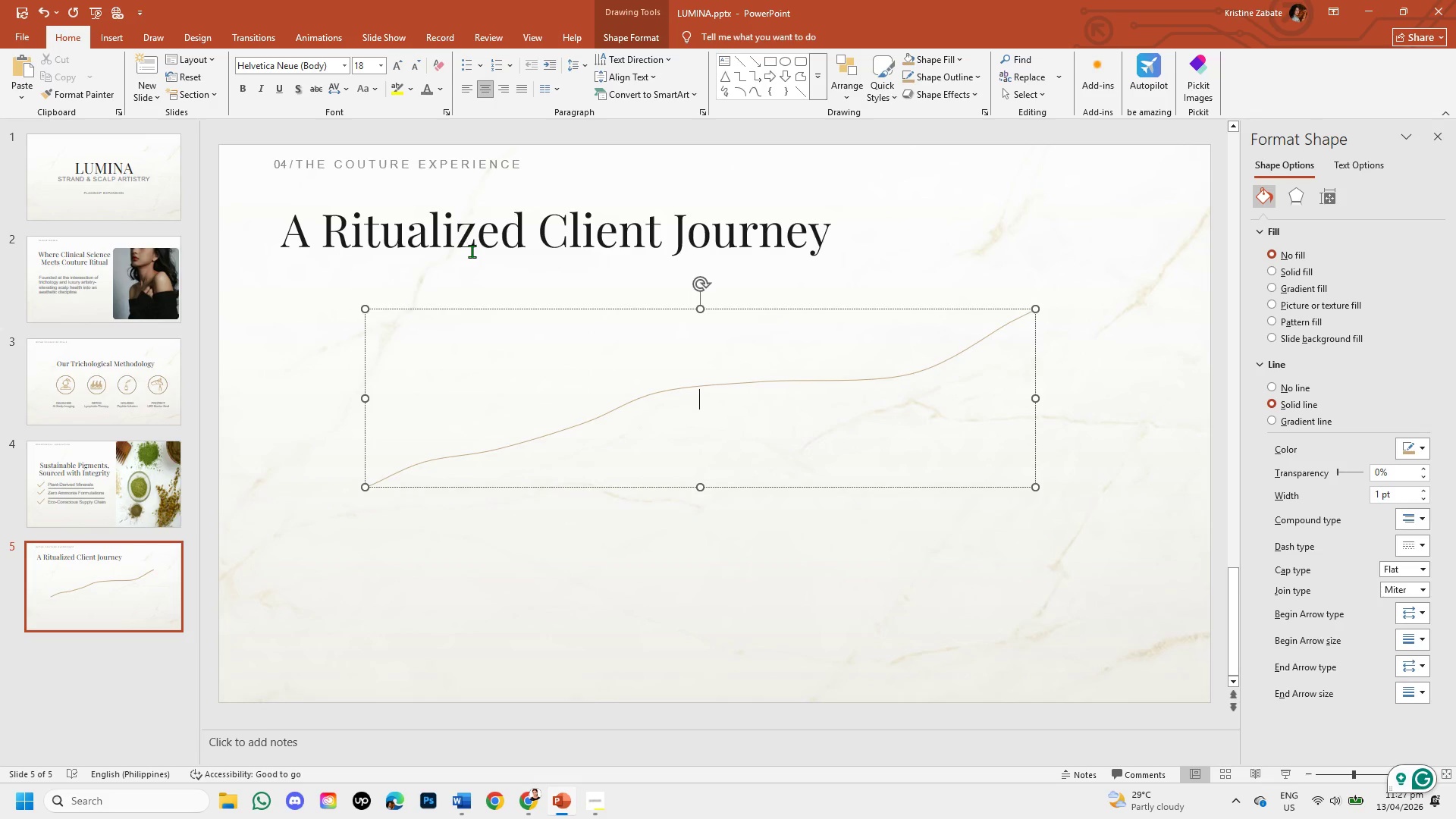 
left_click([547, 606])
 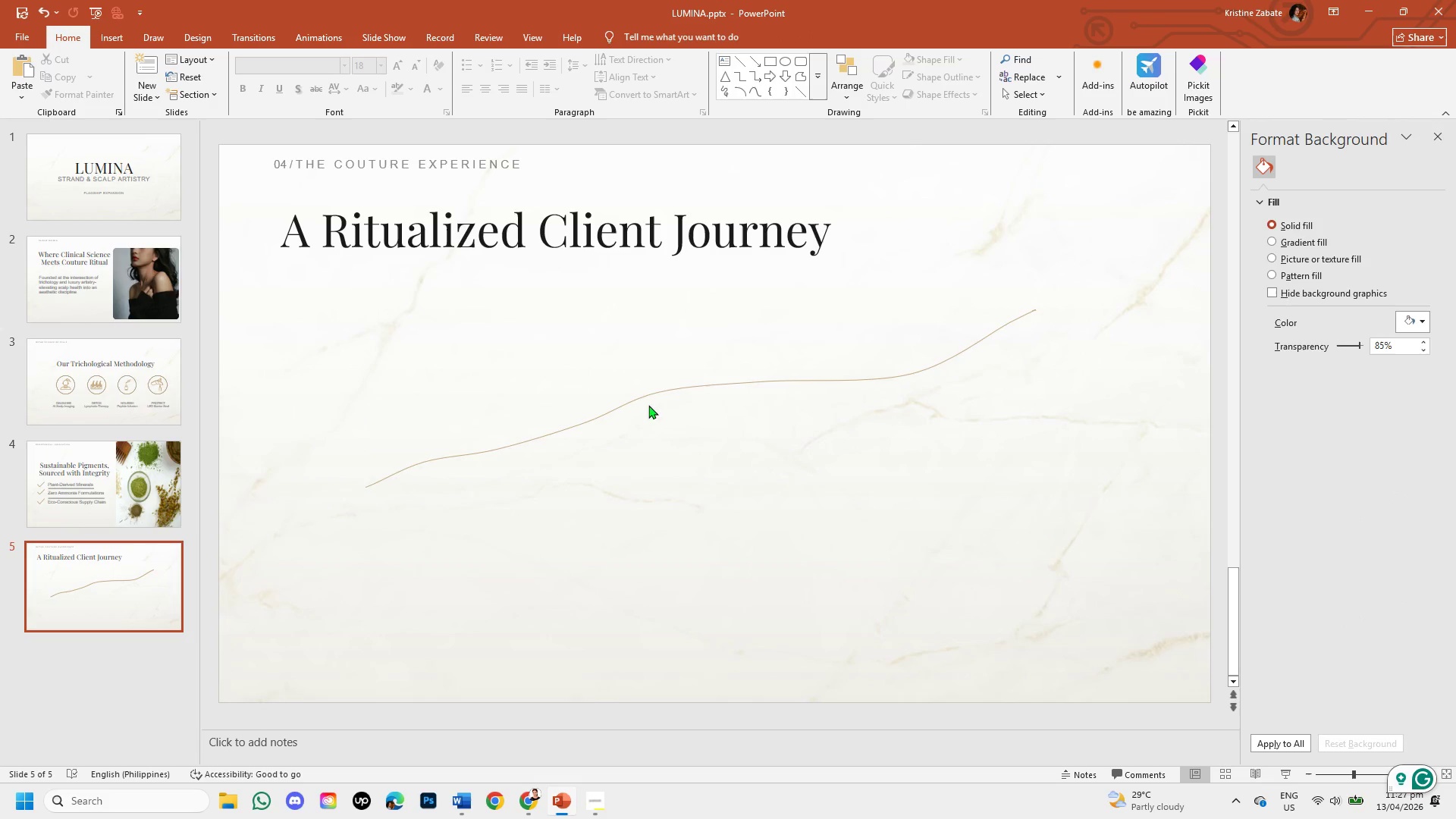 
left_click([654, 391])
 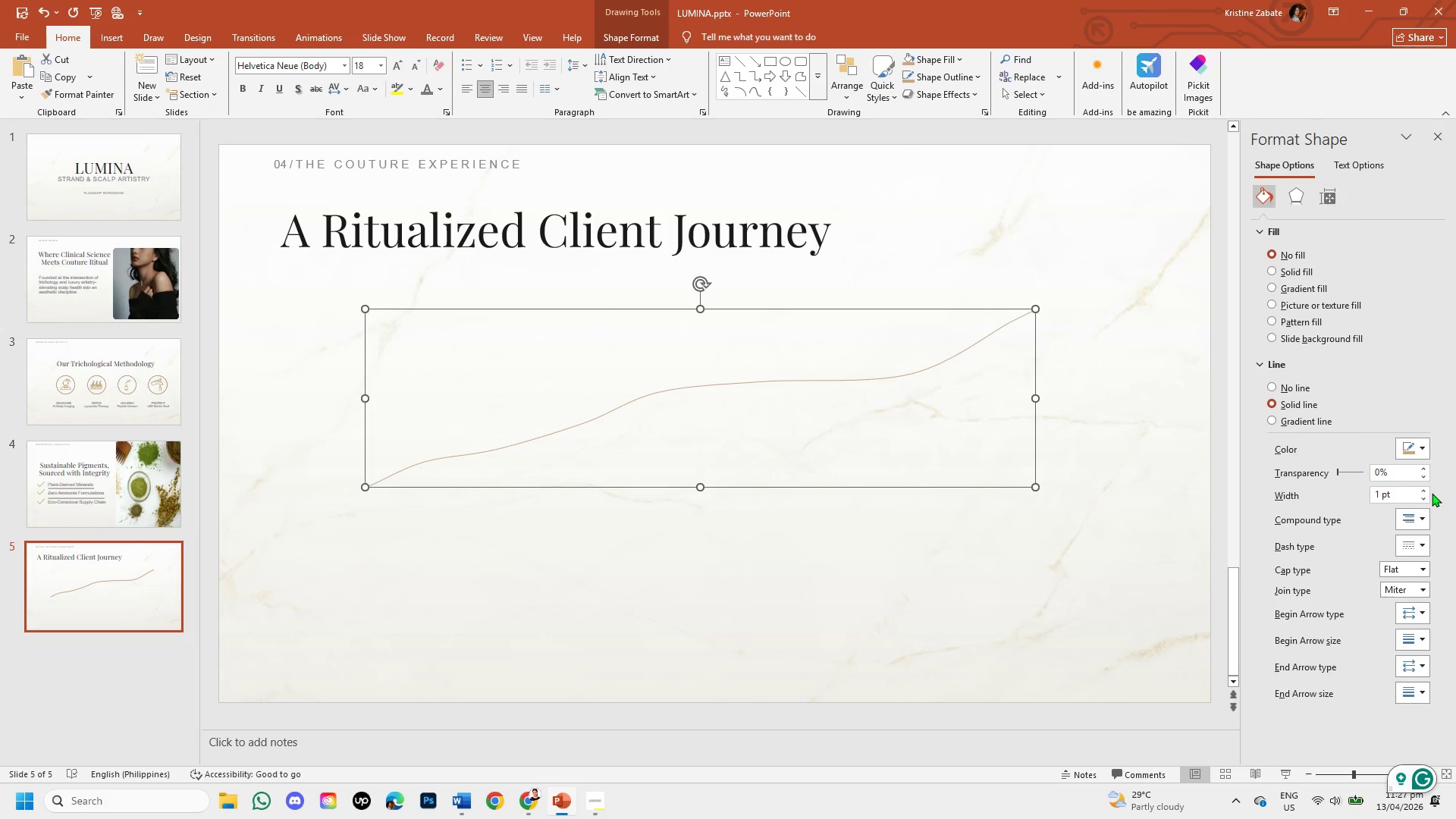 
double_click([1424, 489])
 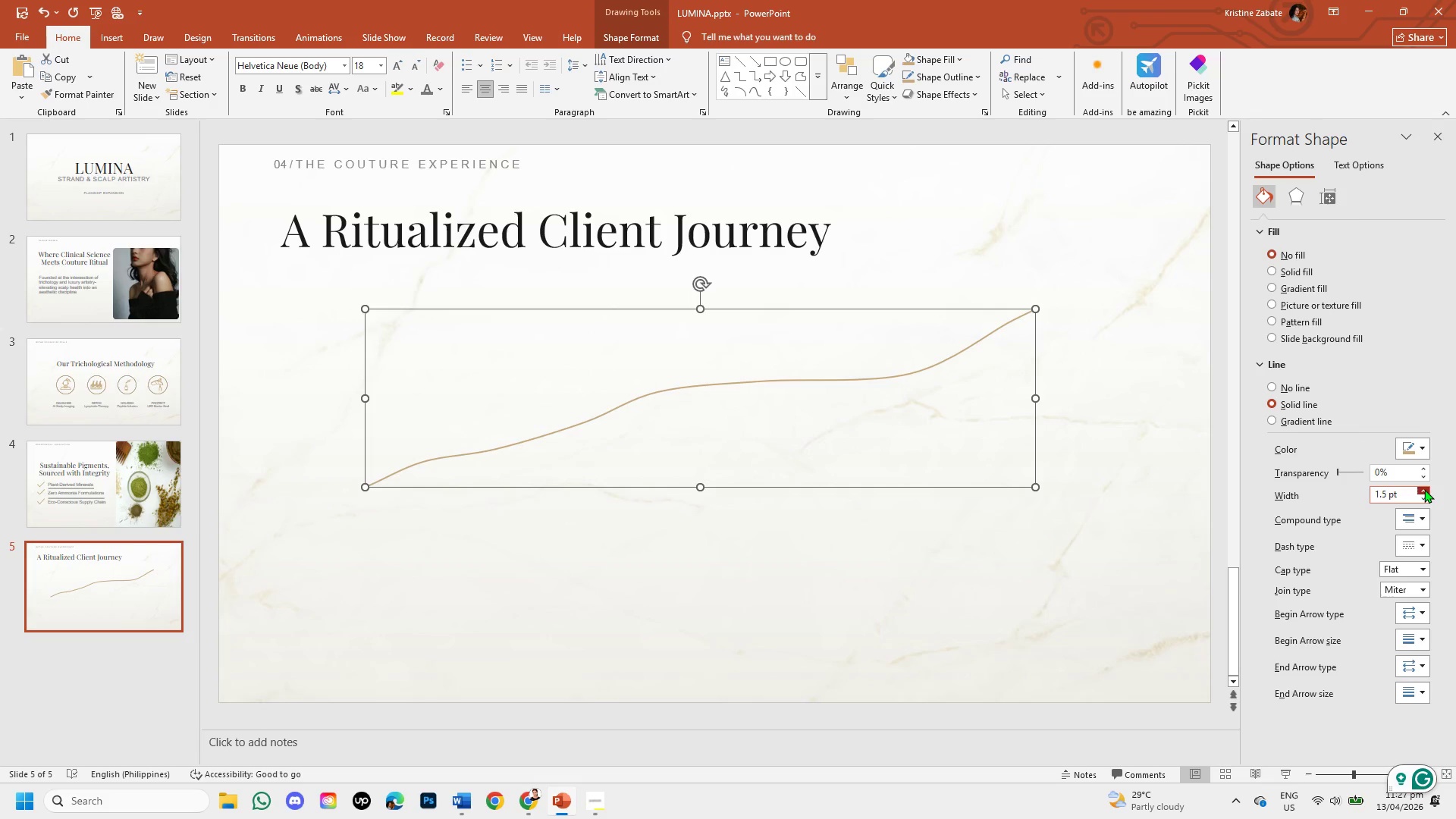 
triple_click([1424, 489])
 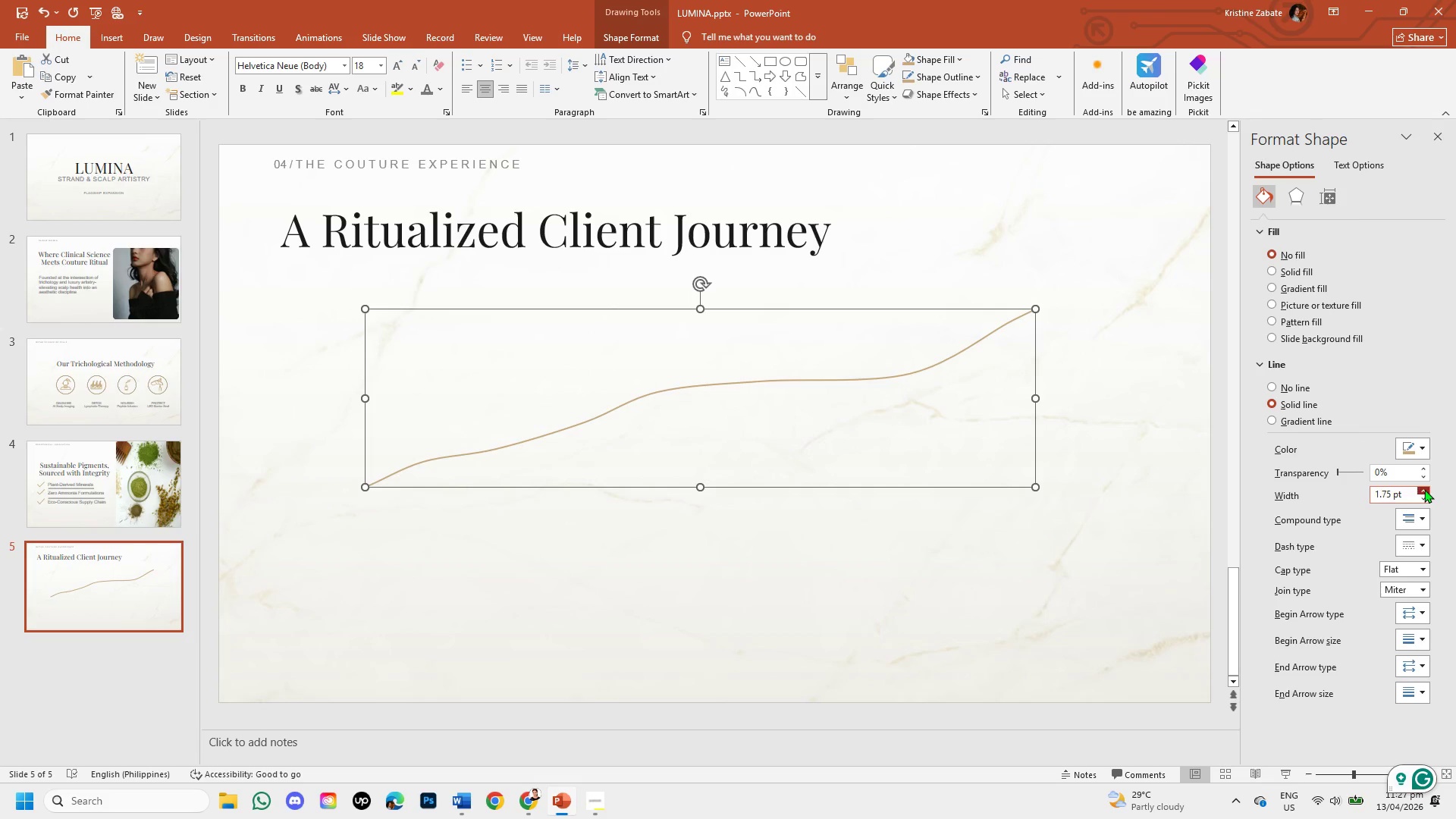 
triple_click([1424, 489])
 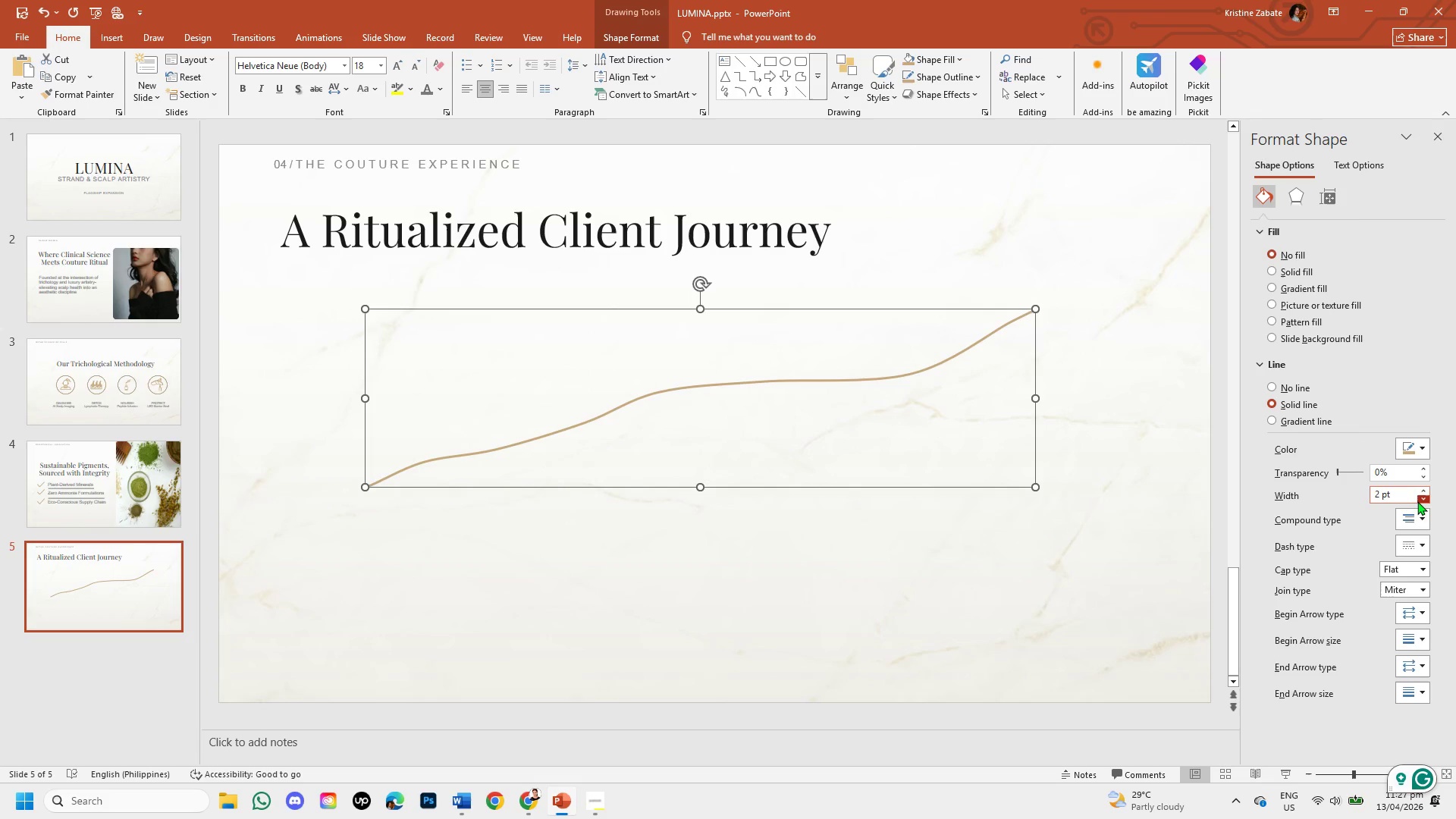 
left_click([907, 591])
 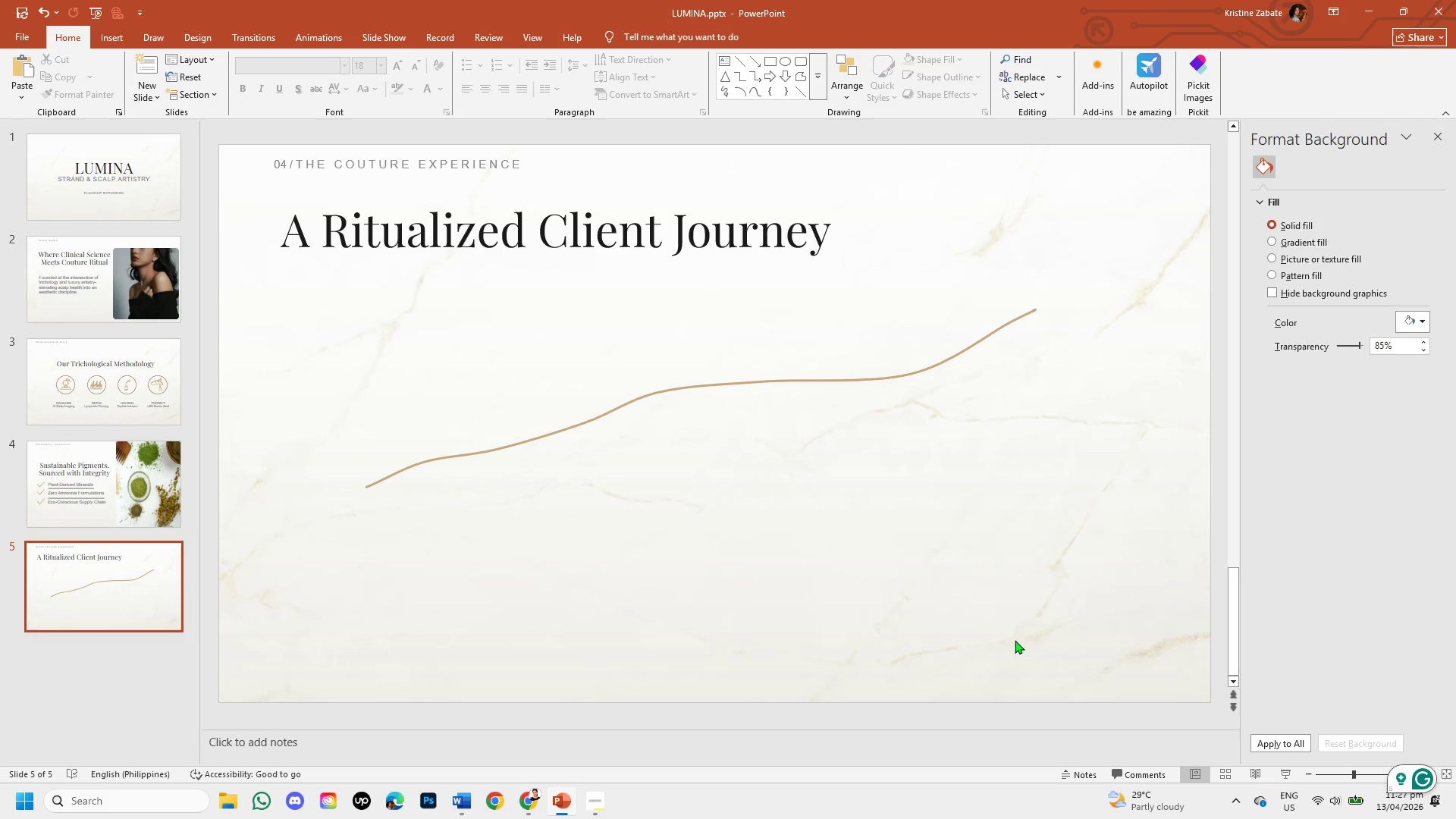 
wait(6.52)
 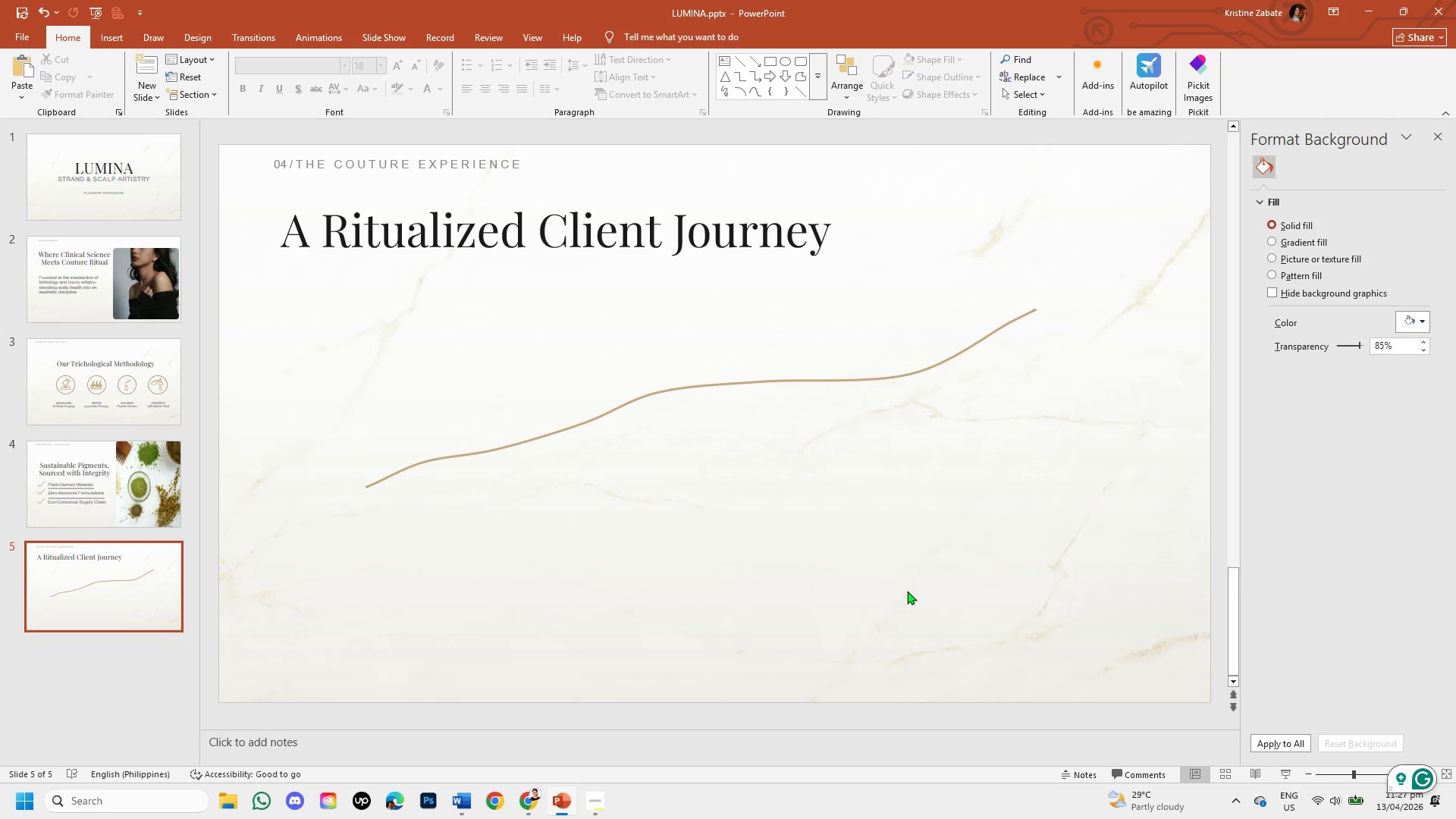 
left_click([927, 370])
 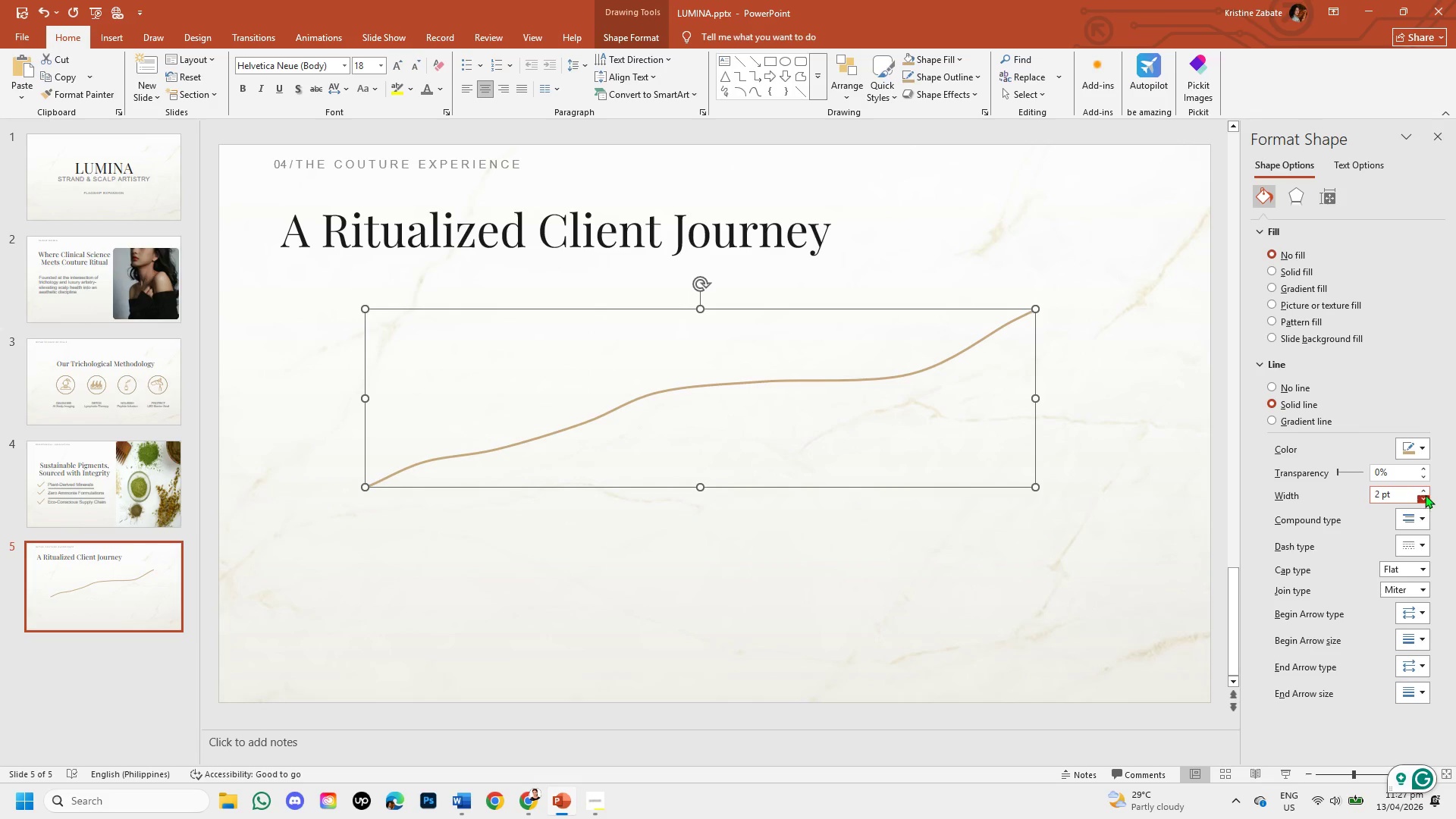 
double_click([1425, 491])
 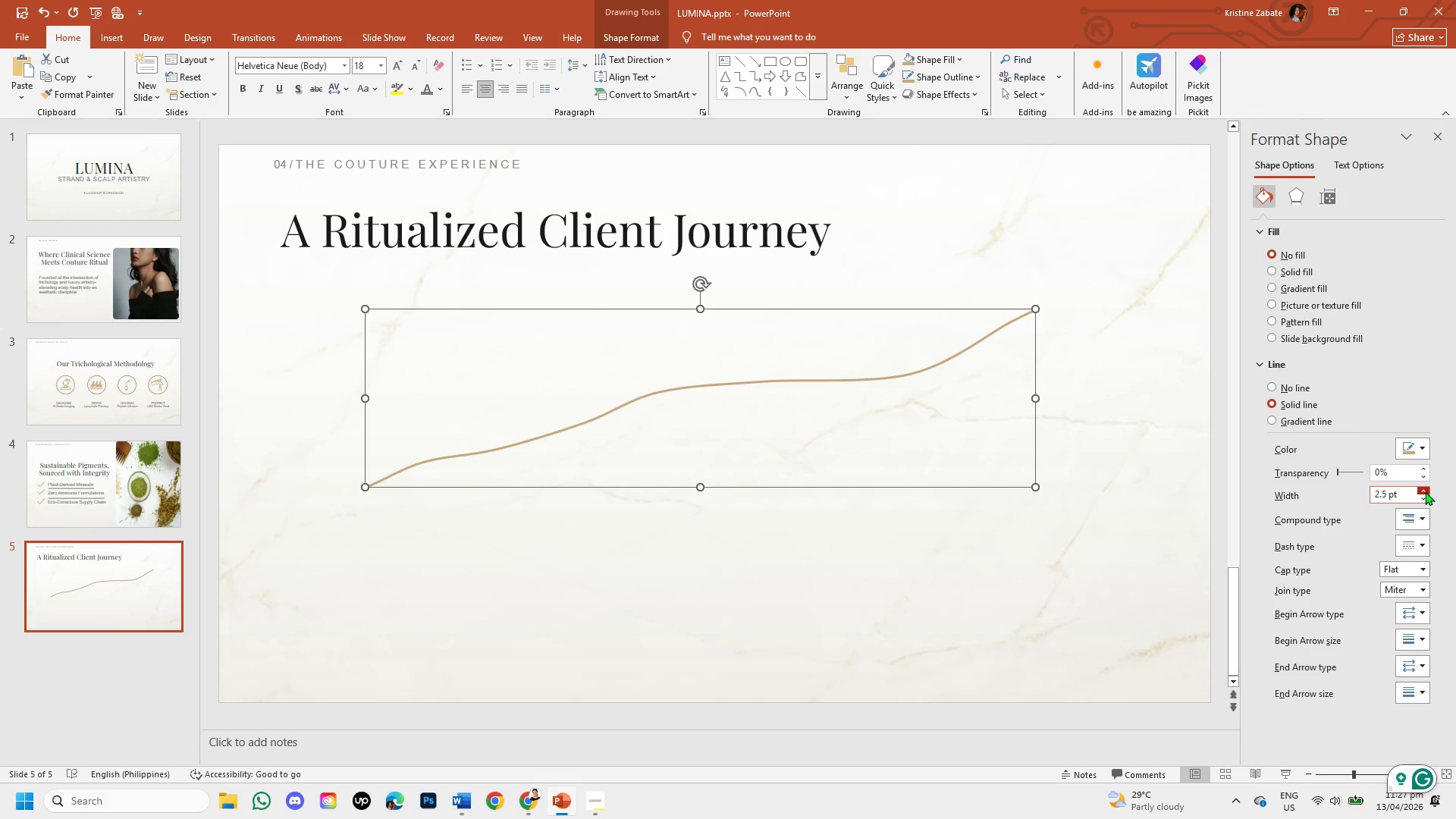 
left_click([1425, 491])
 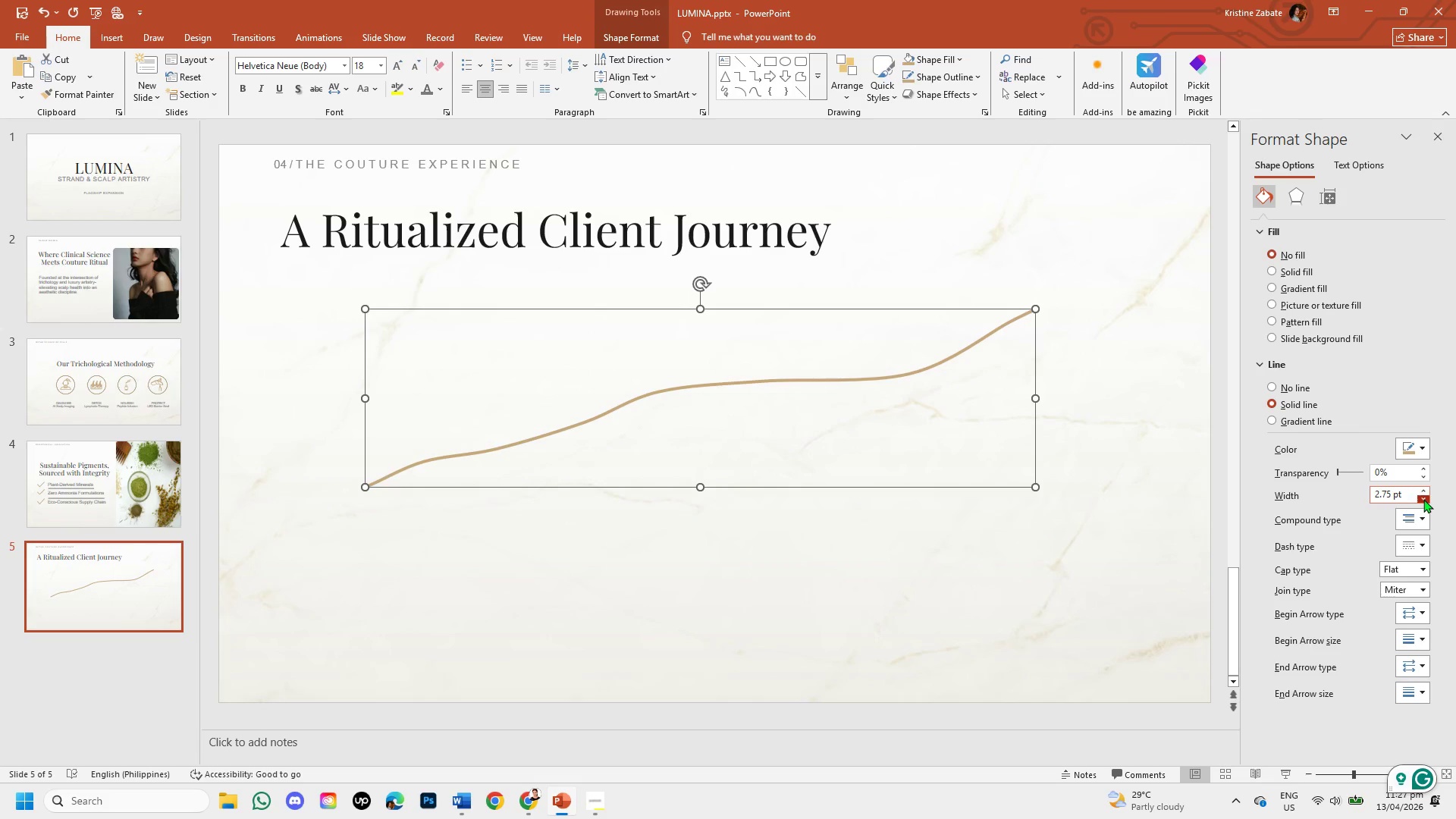 
double_click([1423, 499])
 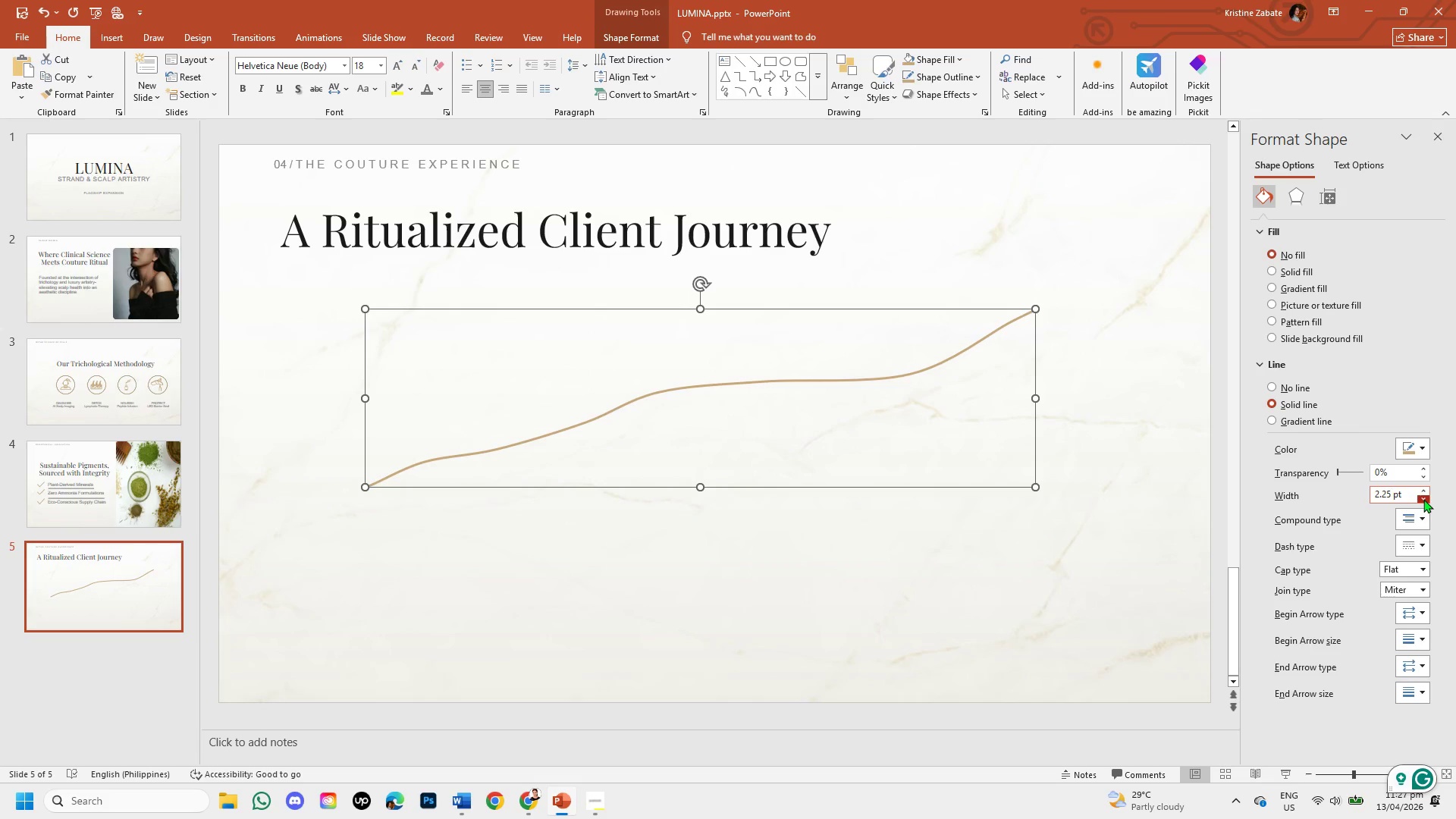 
triple_click([1423, 499])
 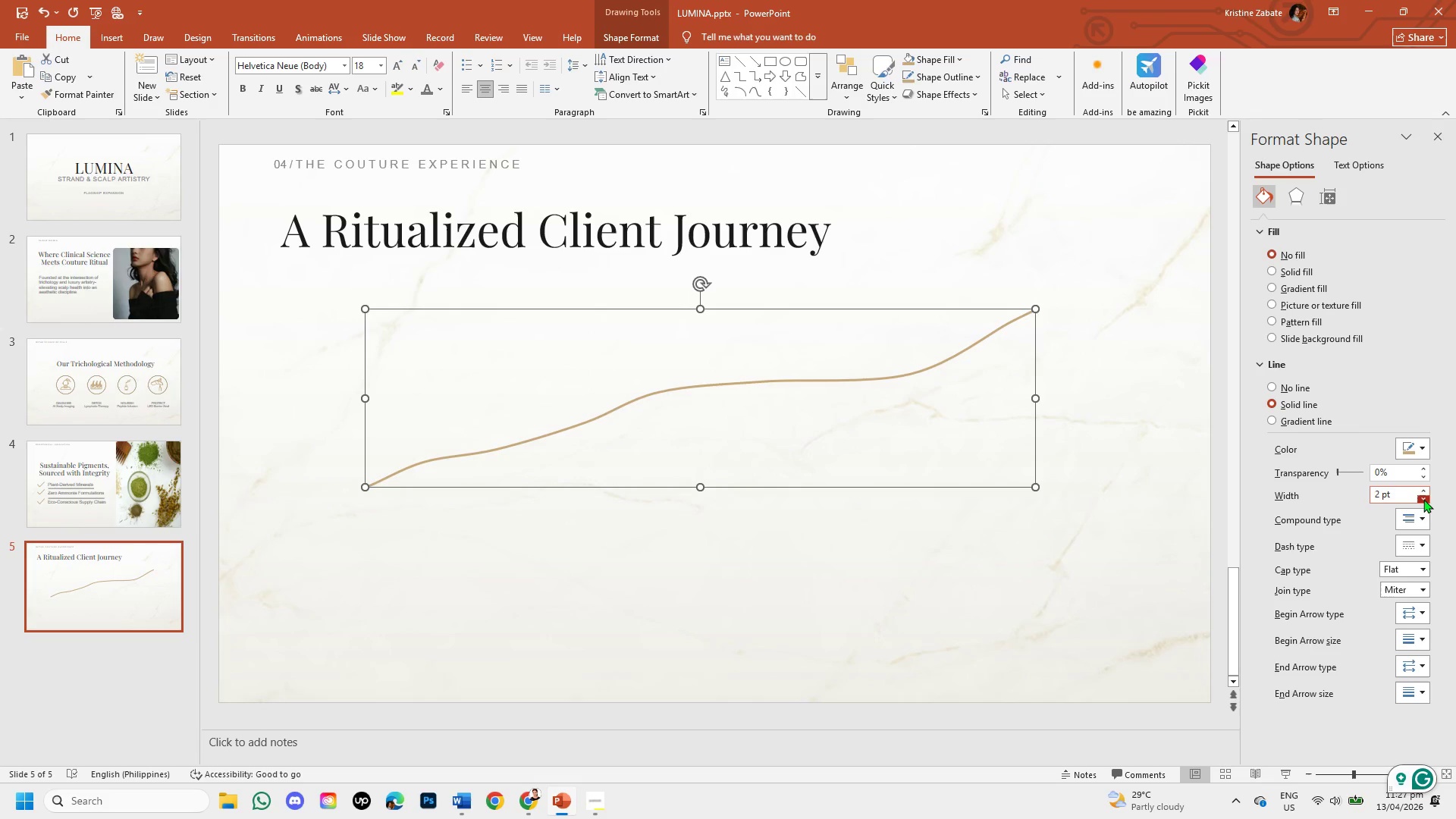 
triple_click([1423, 499])
 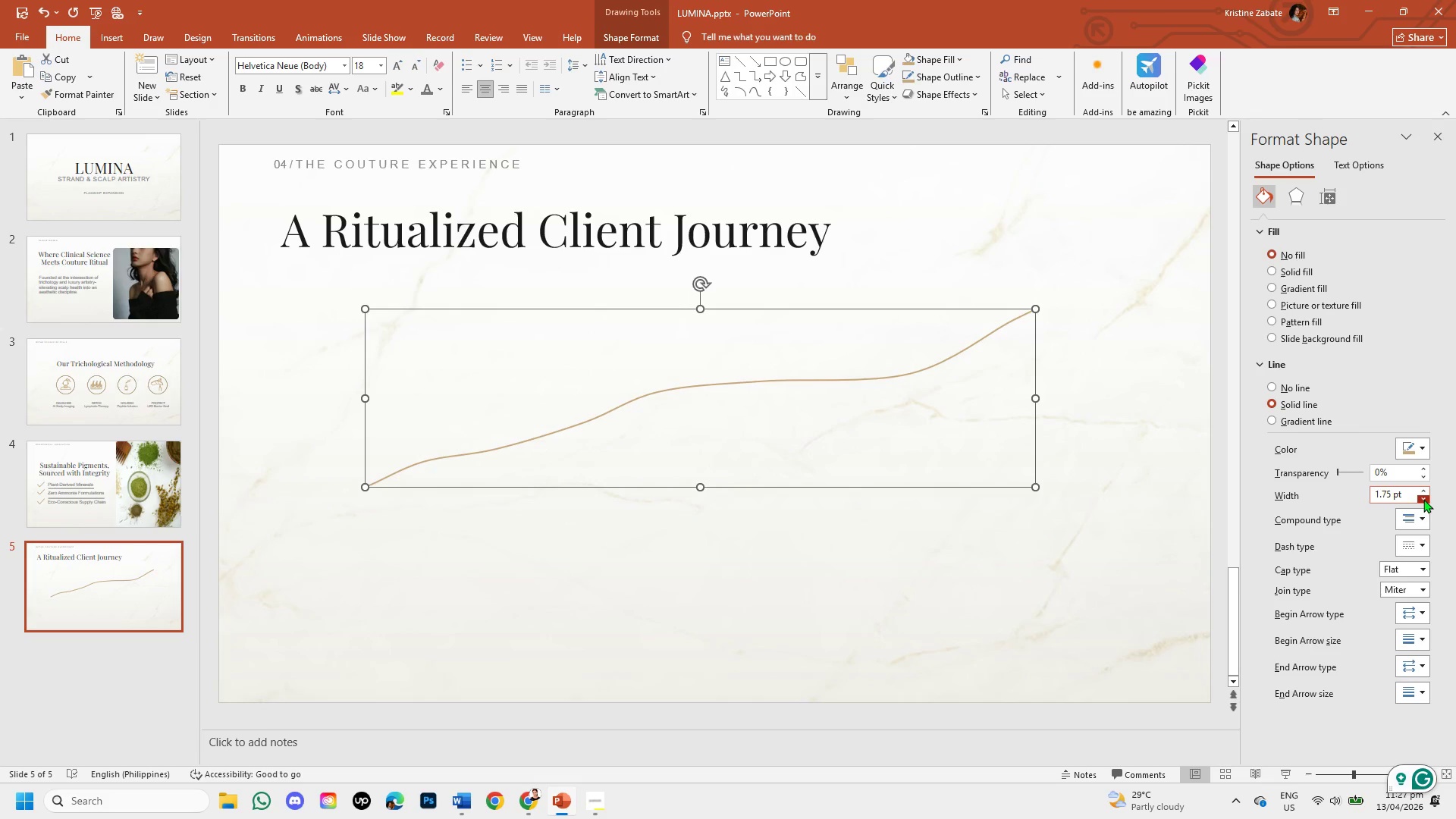 
left_click([1423, 499])
 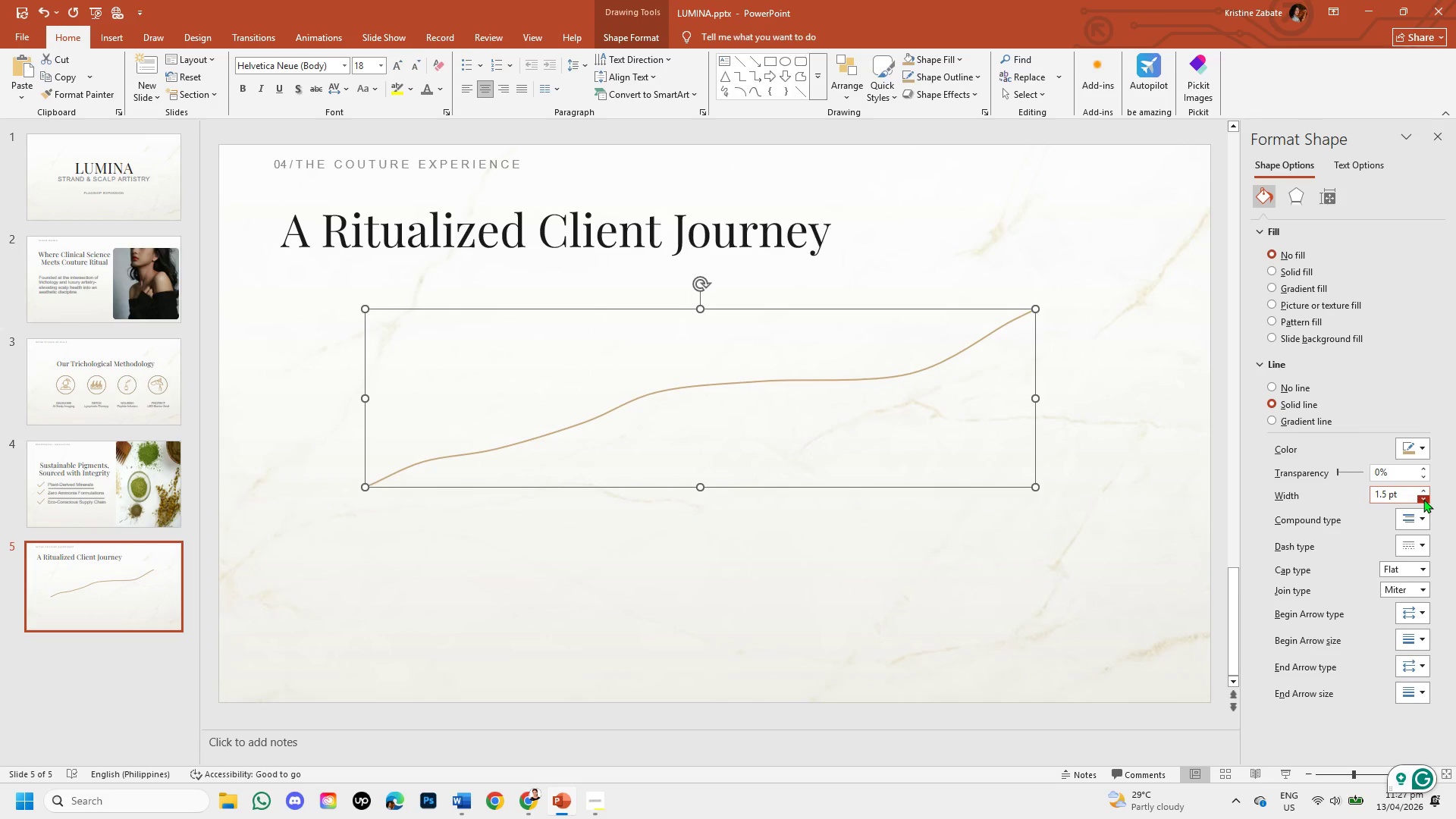 
left_click([1423, 499])
 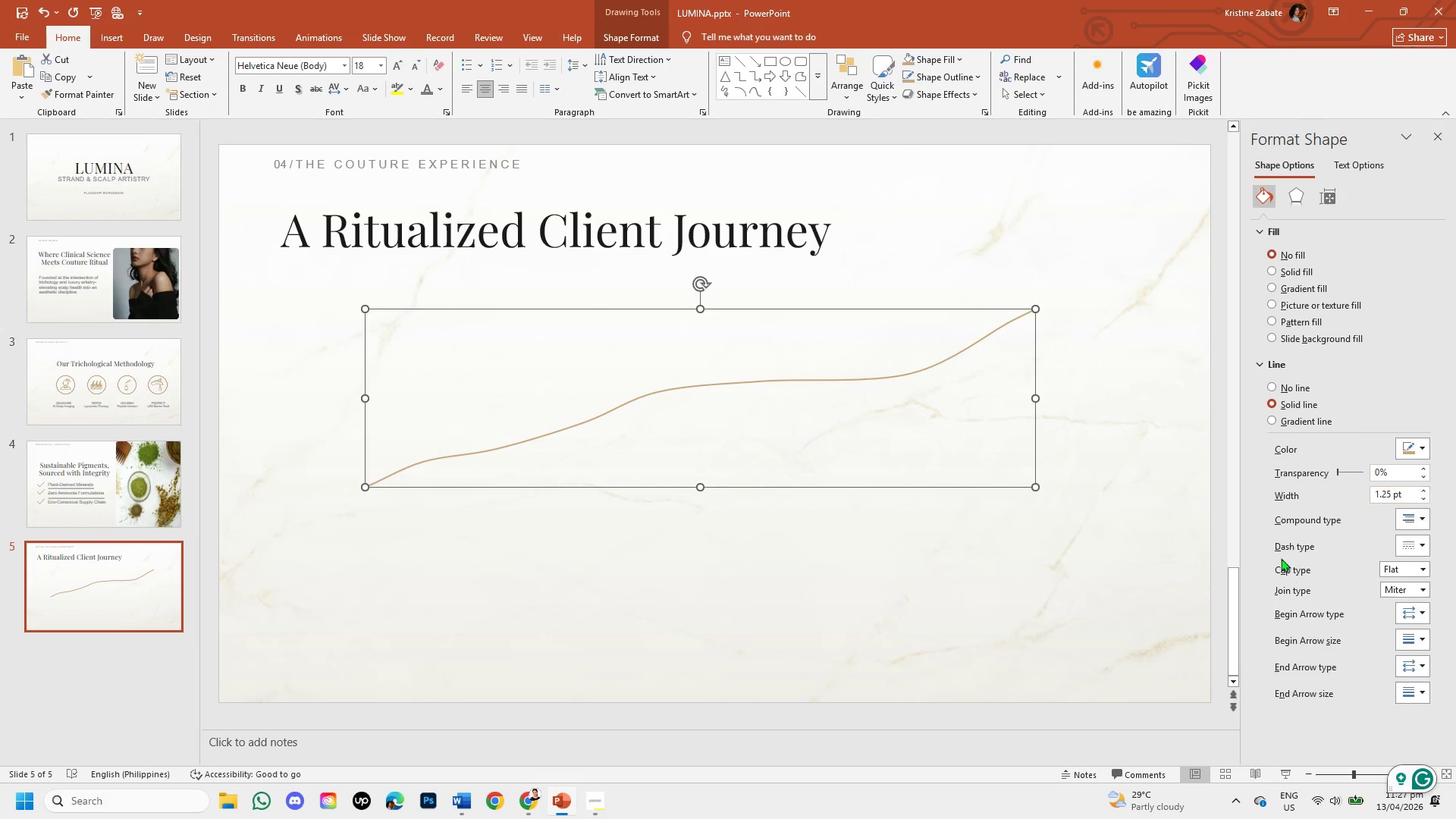 
left_click([895, 596])
 